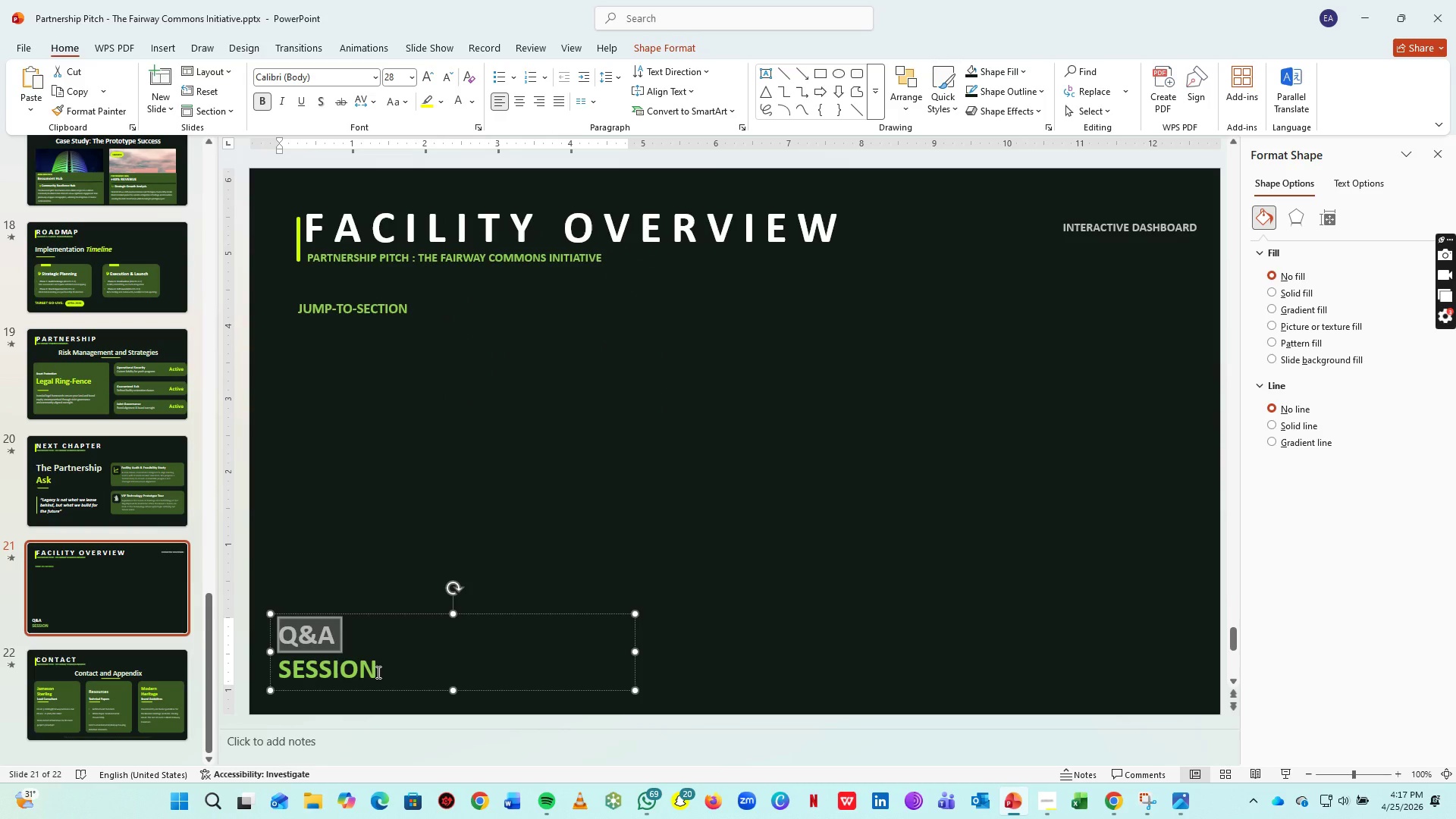 
left_click_drag(start_coordinate=[377, 672], to_coordinate=[270, 679])
 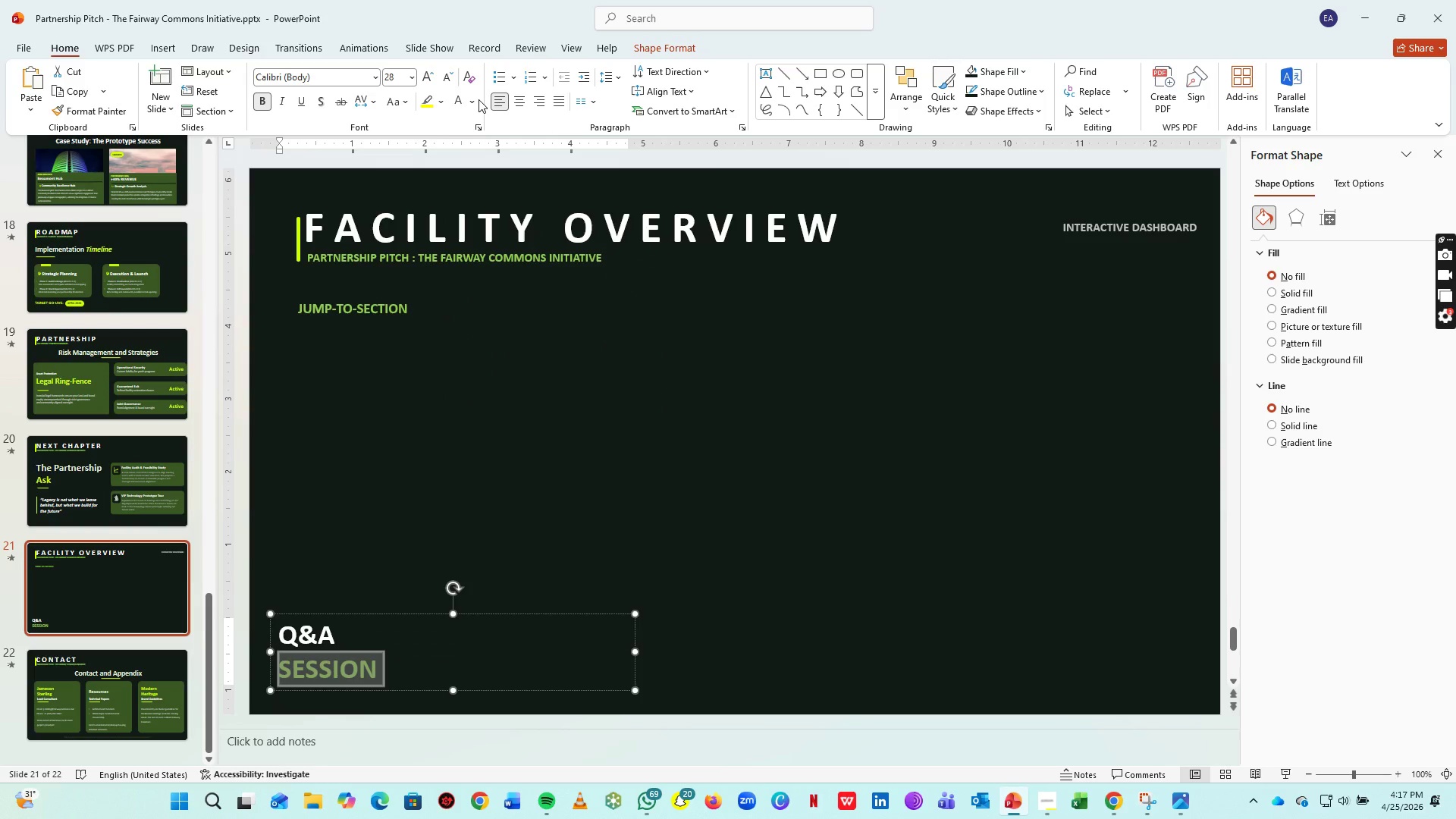 
double_click([477, 99])
 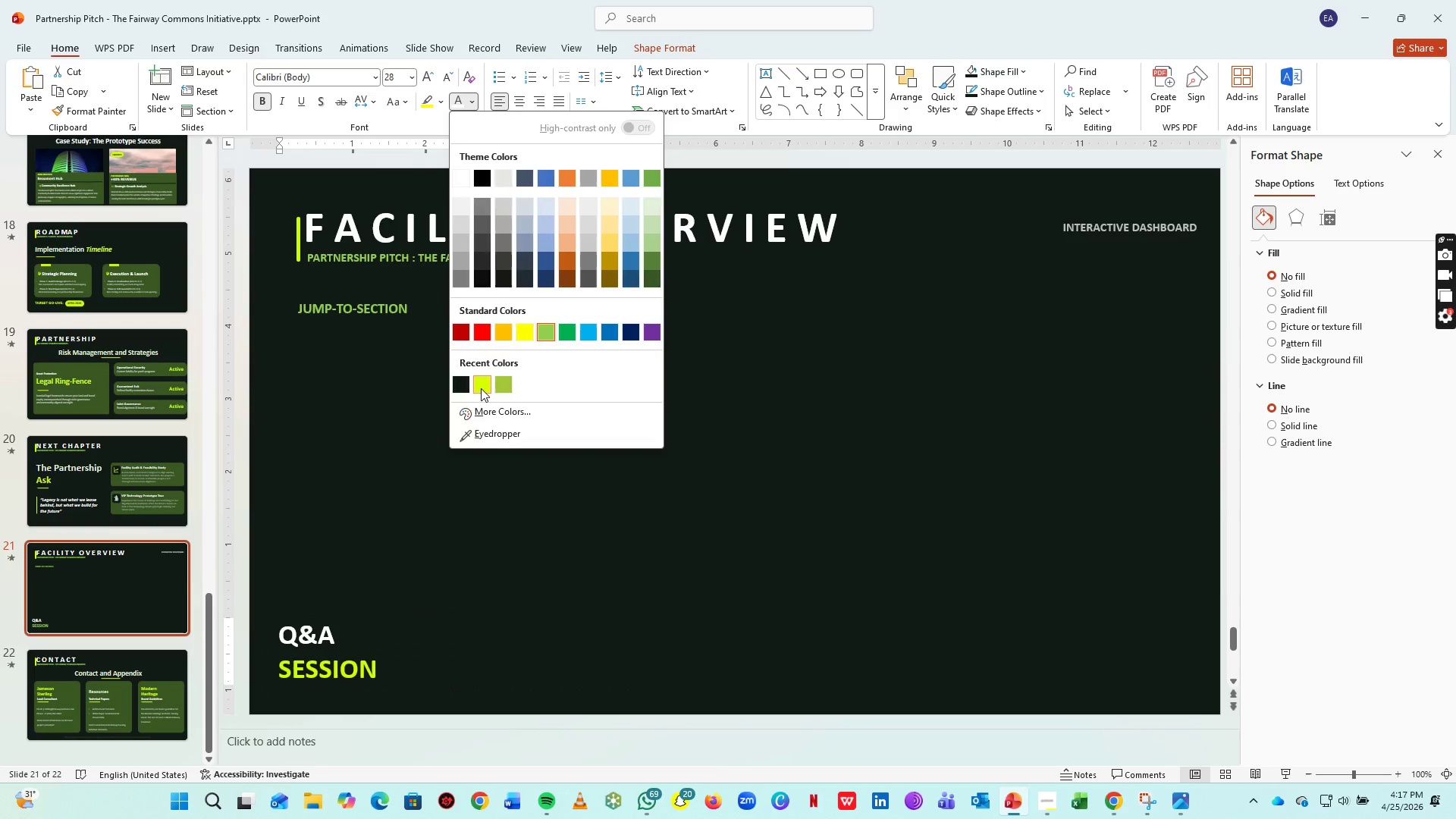 
left_click([481, 388])
 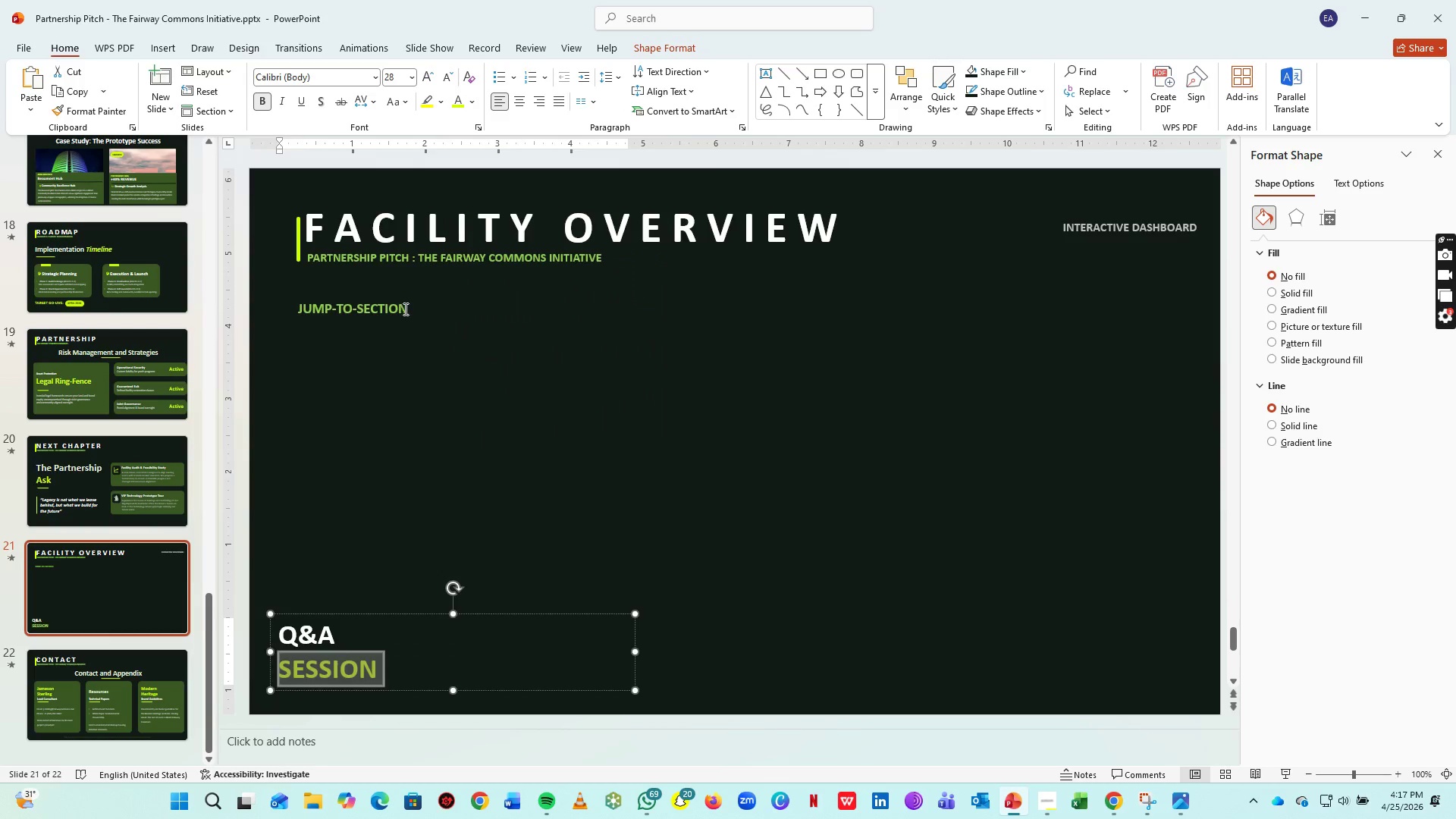 
left_click([404, 309])
 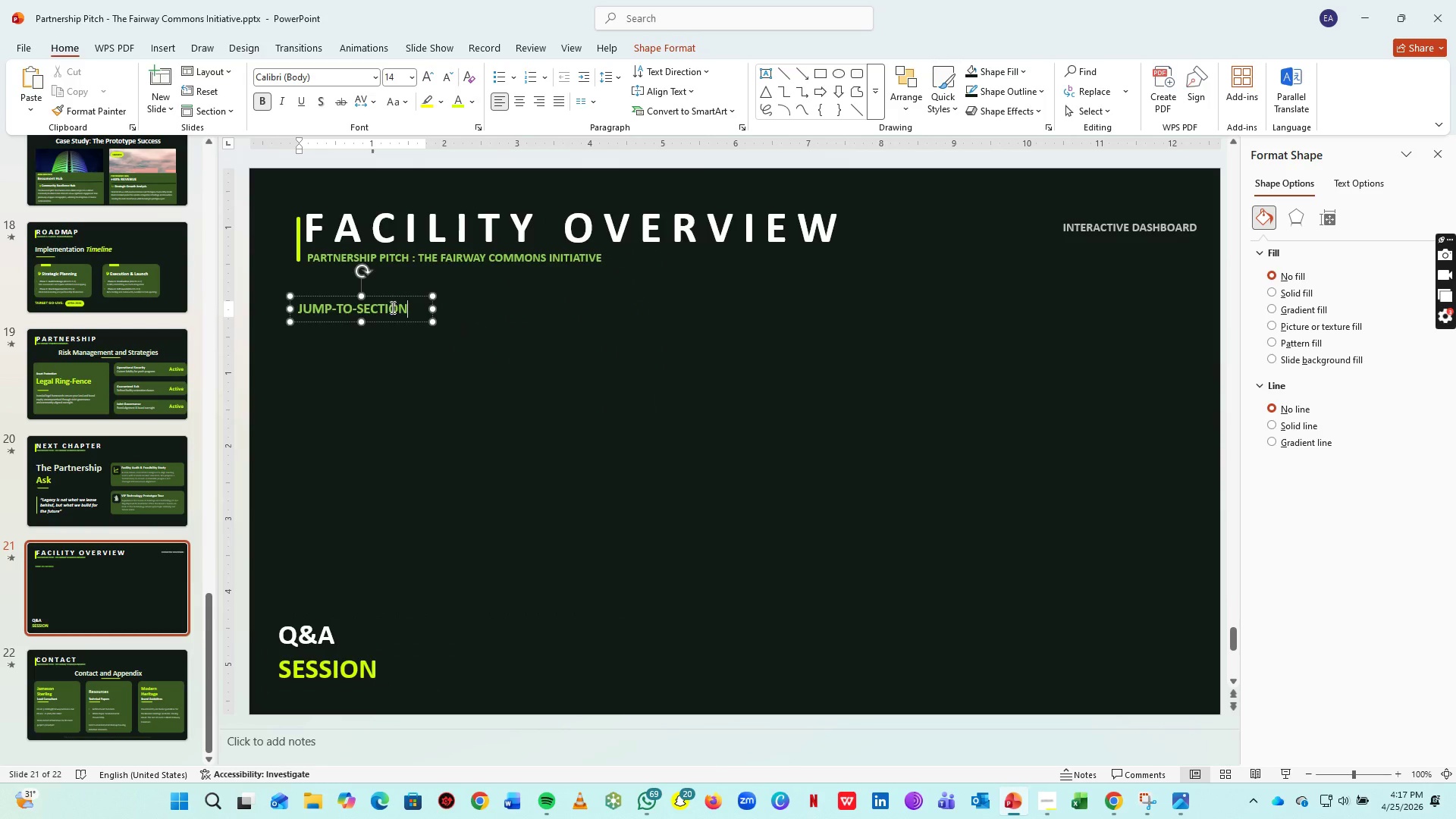 
key(Control+A)
 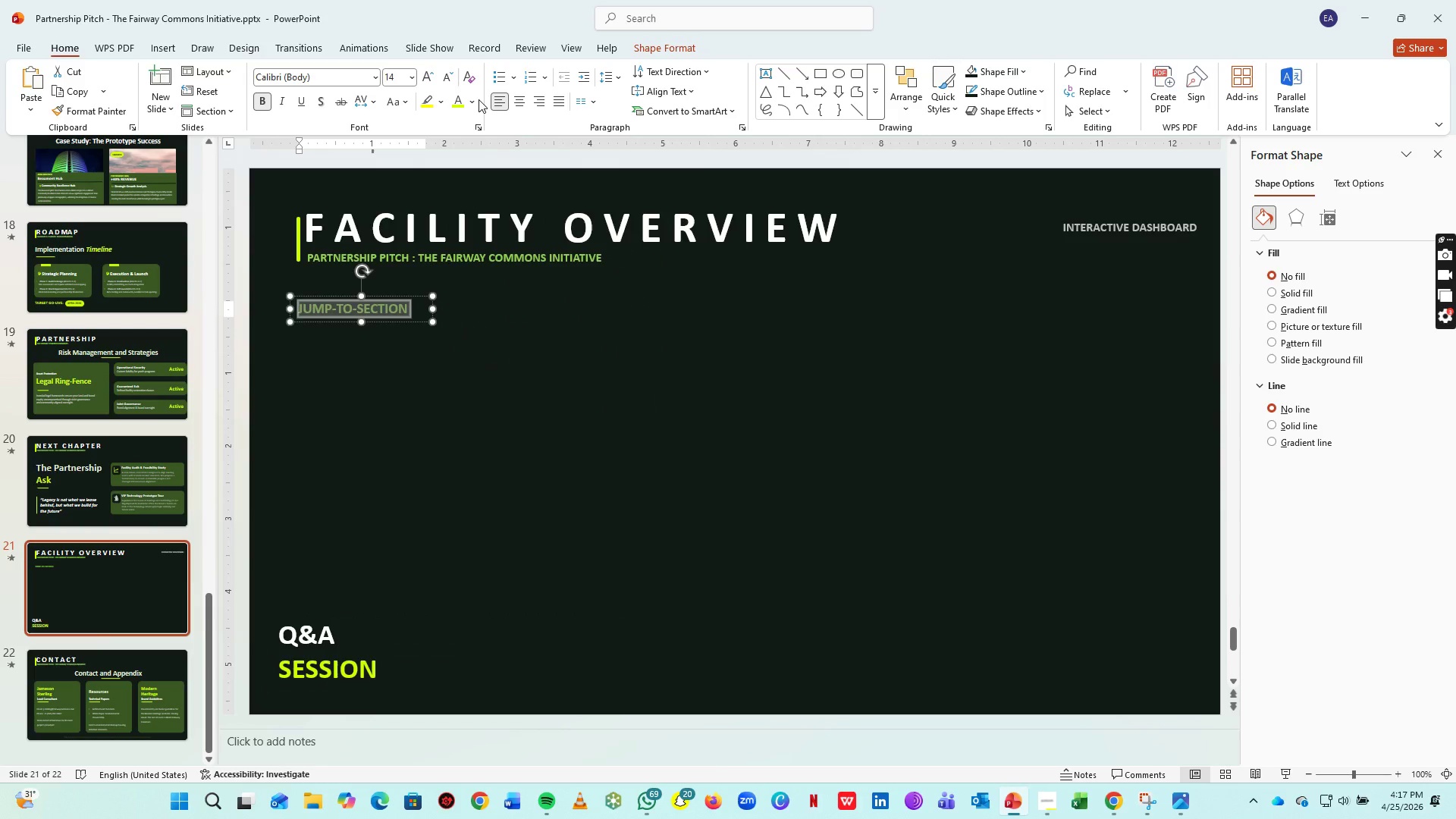 
left_click([479, 99])
 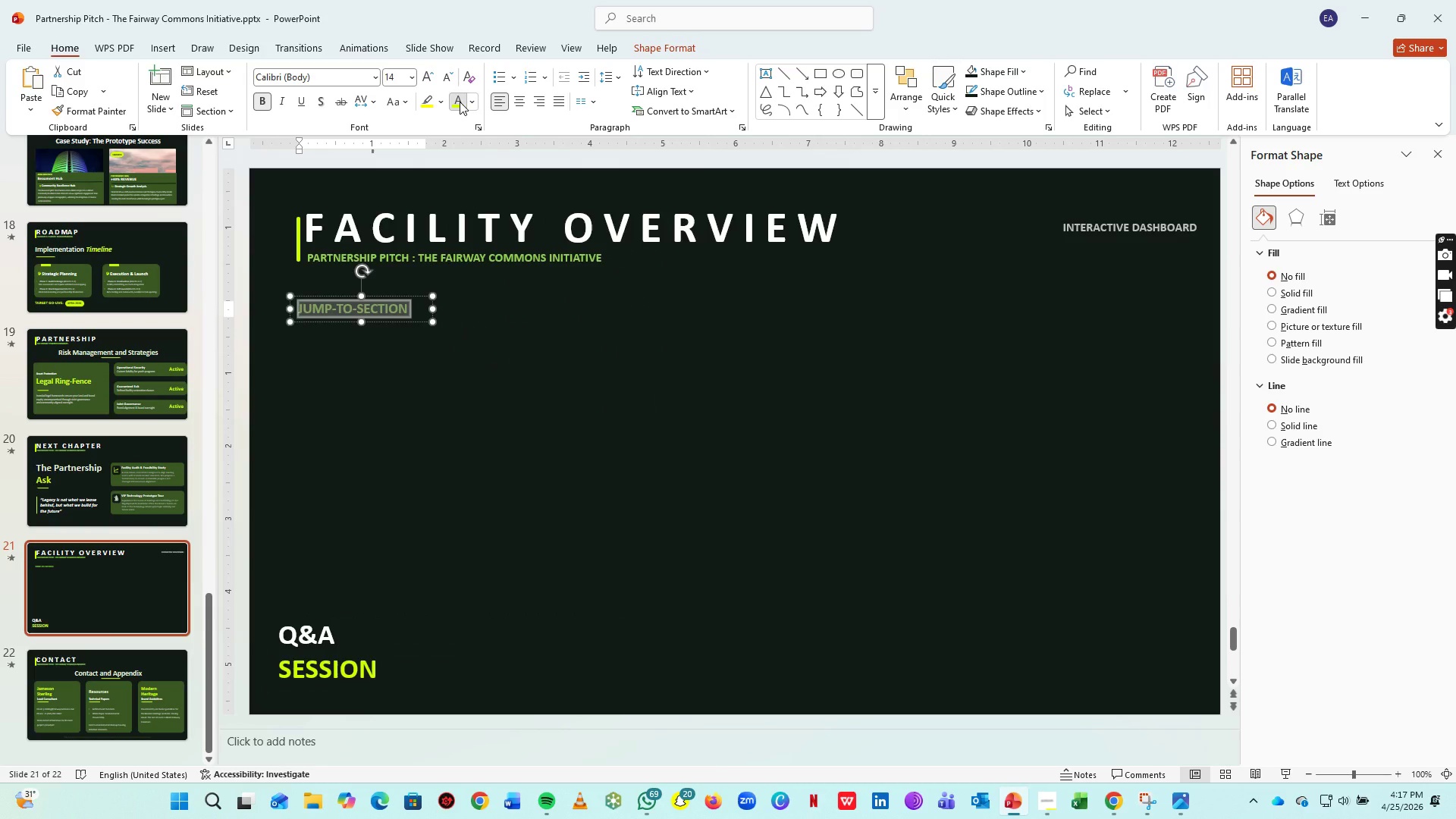 
left_click([460, 102])
 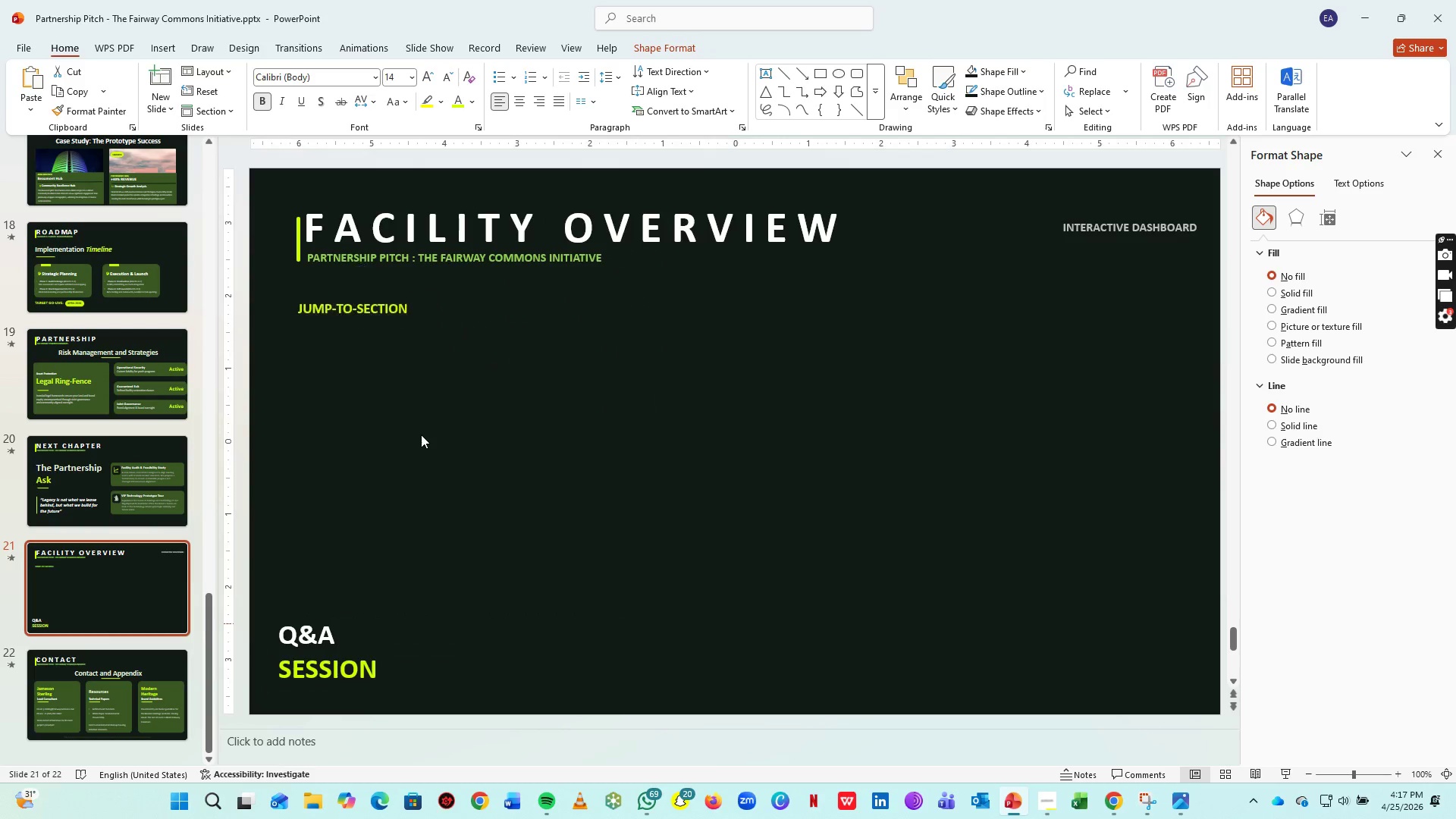 
double_click([421, 430])
 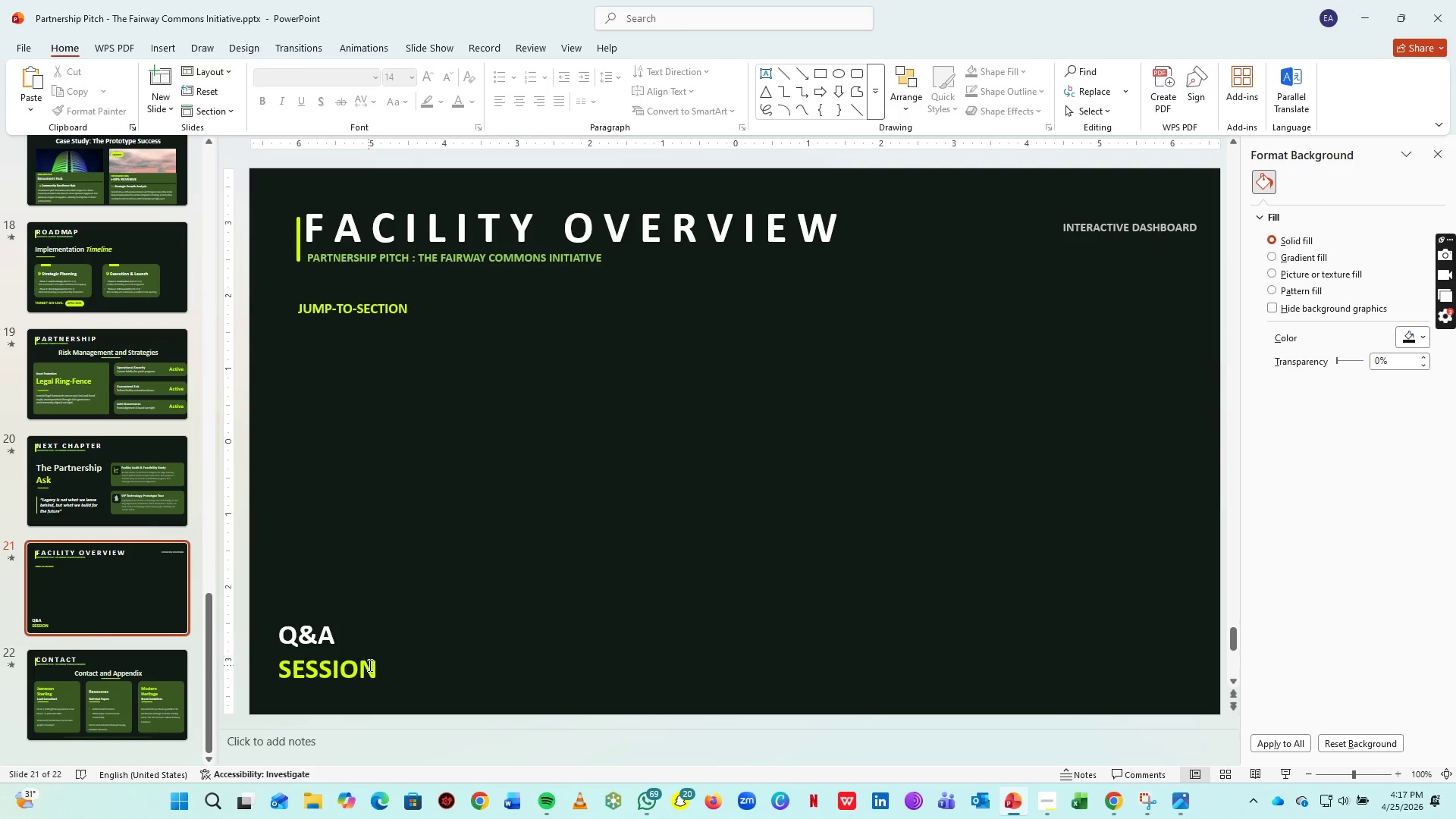 
left_click([364, 672])
 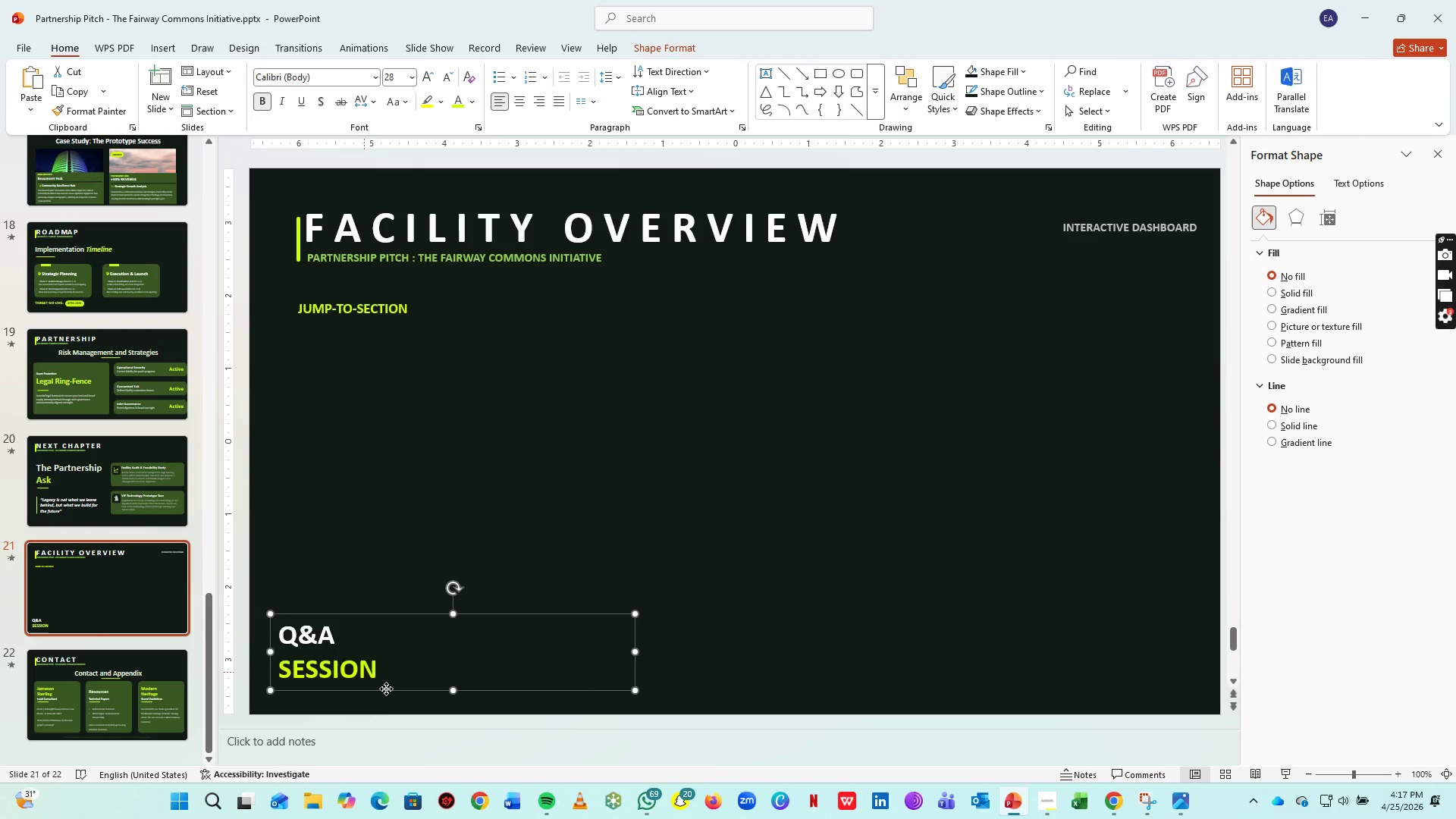 
left_click_drag(start_coordinate=[386, 689], to_coordinate=[431, 669])
 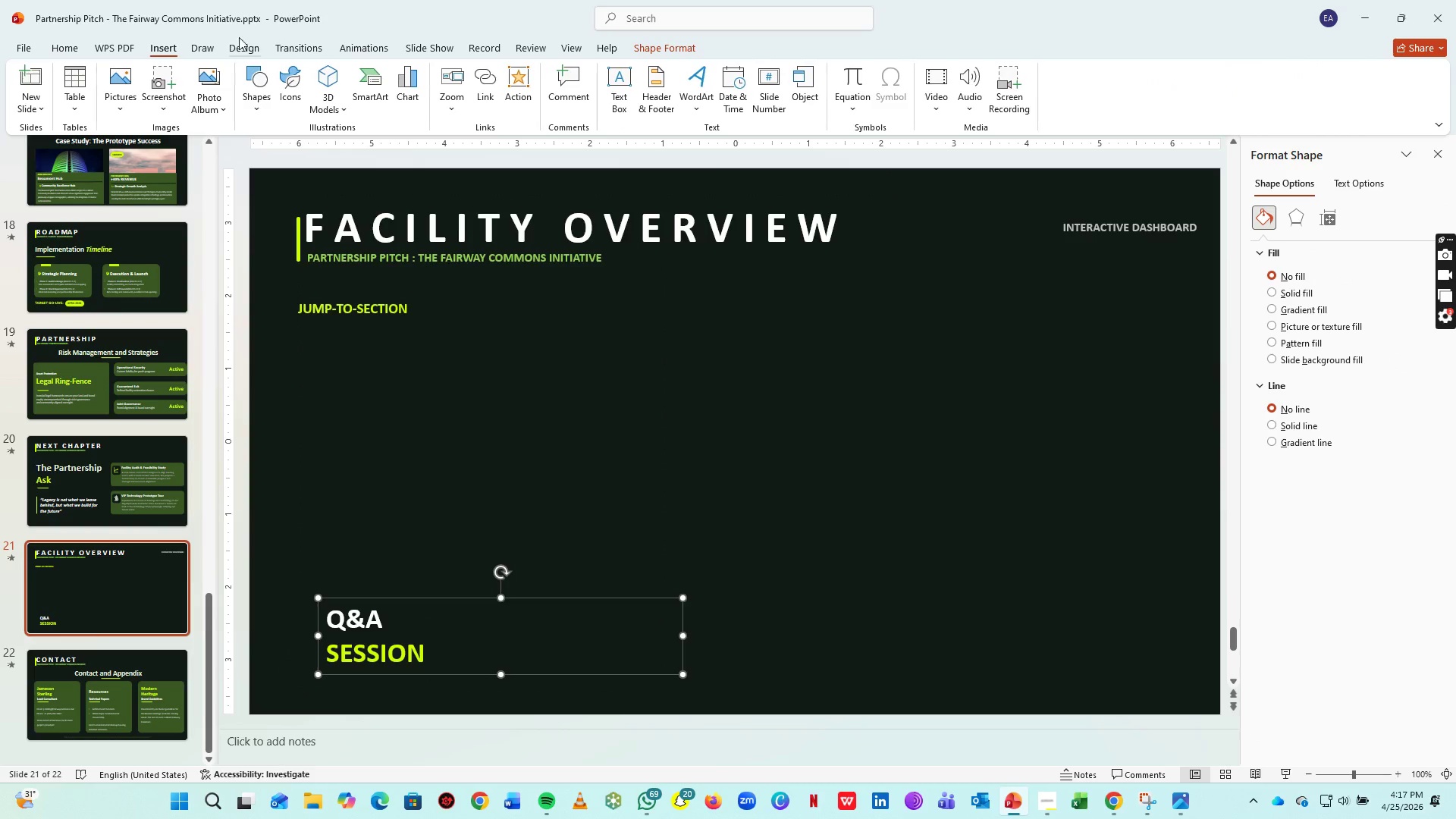 
left_click([258, 84])
 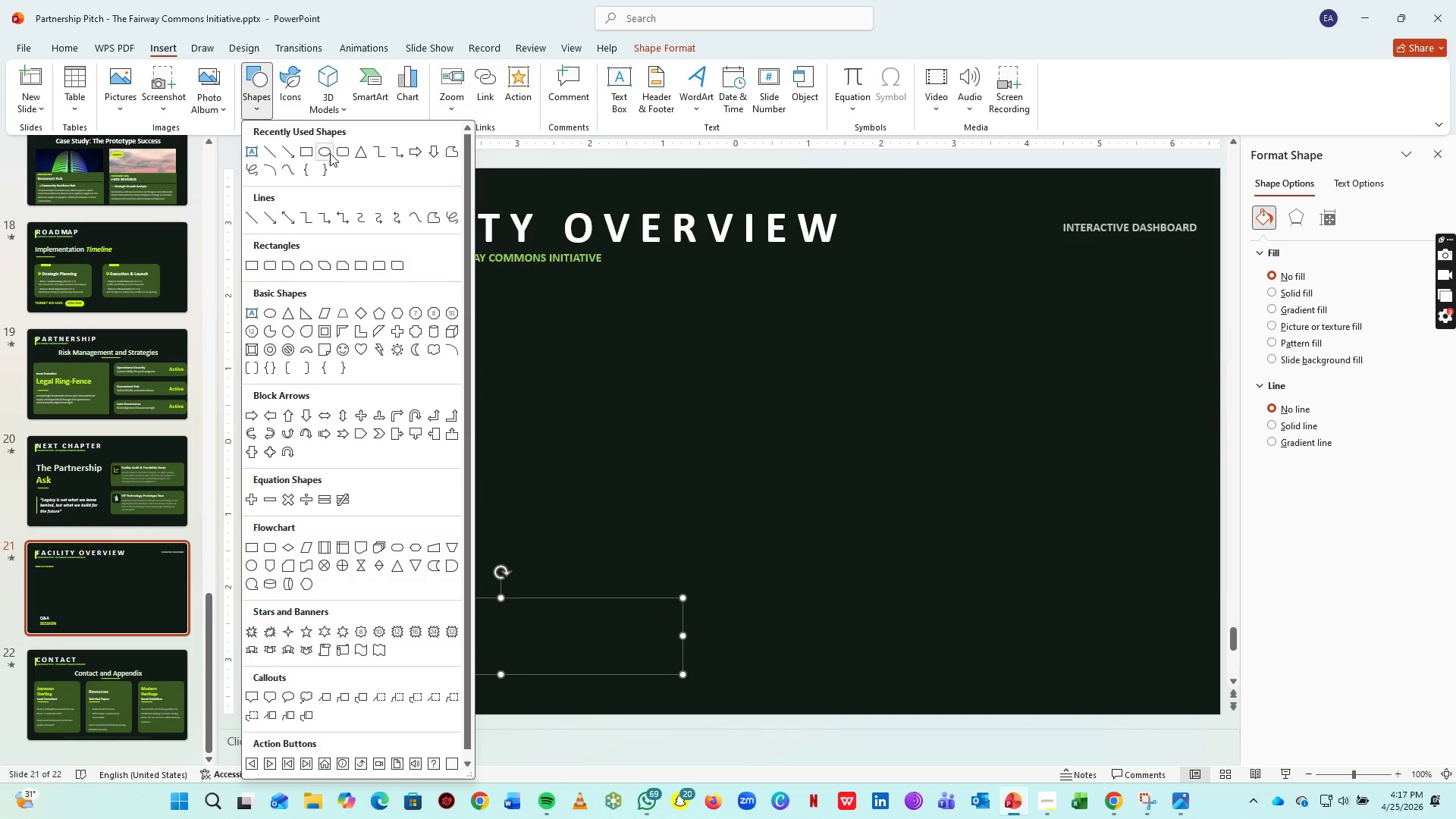 
left_click([340, 153])
 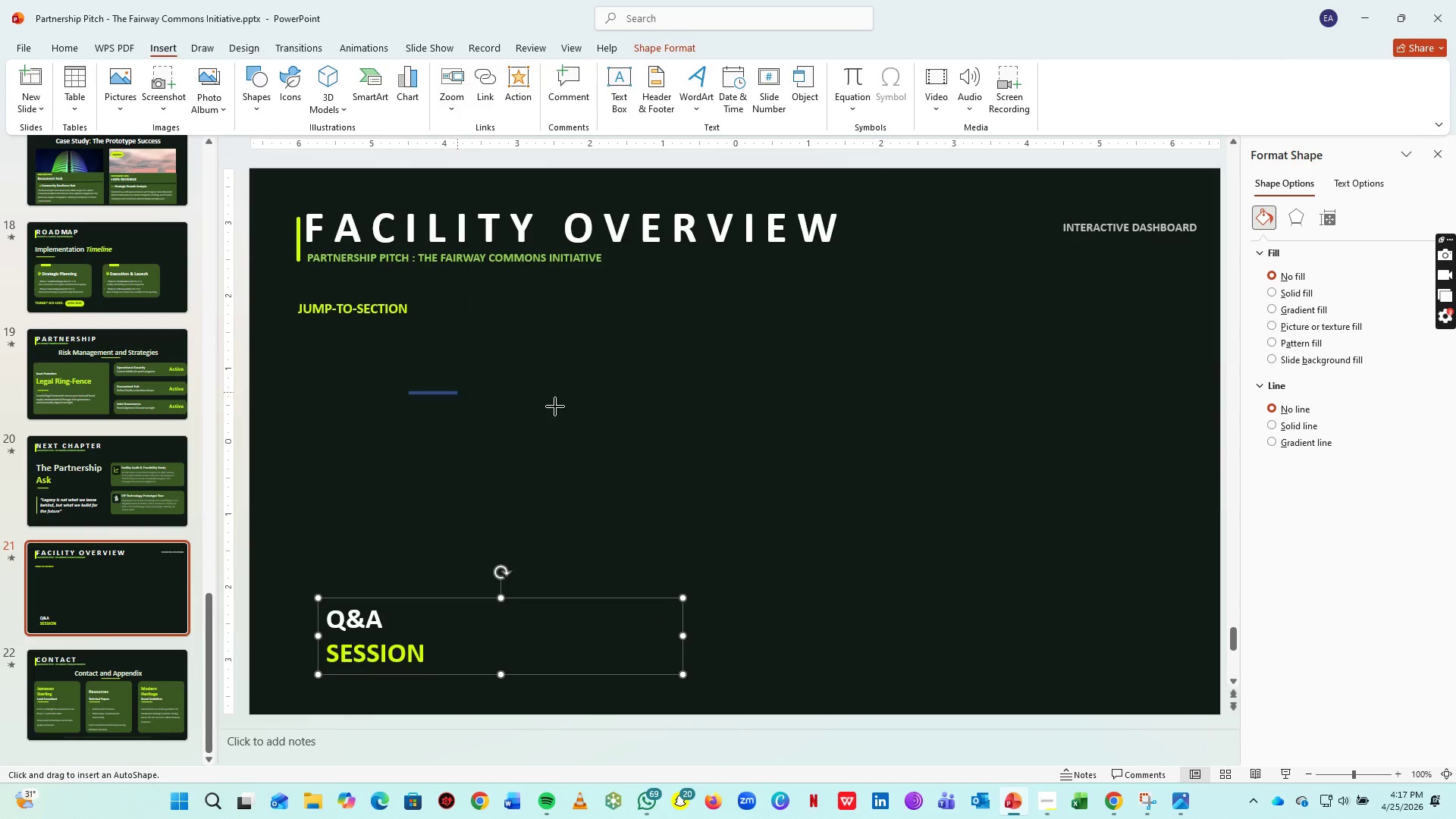 
left_click_drag(start_coordinate=[408, 391], to_coordinate=[676, 442])
 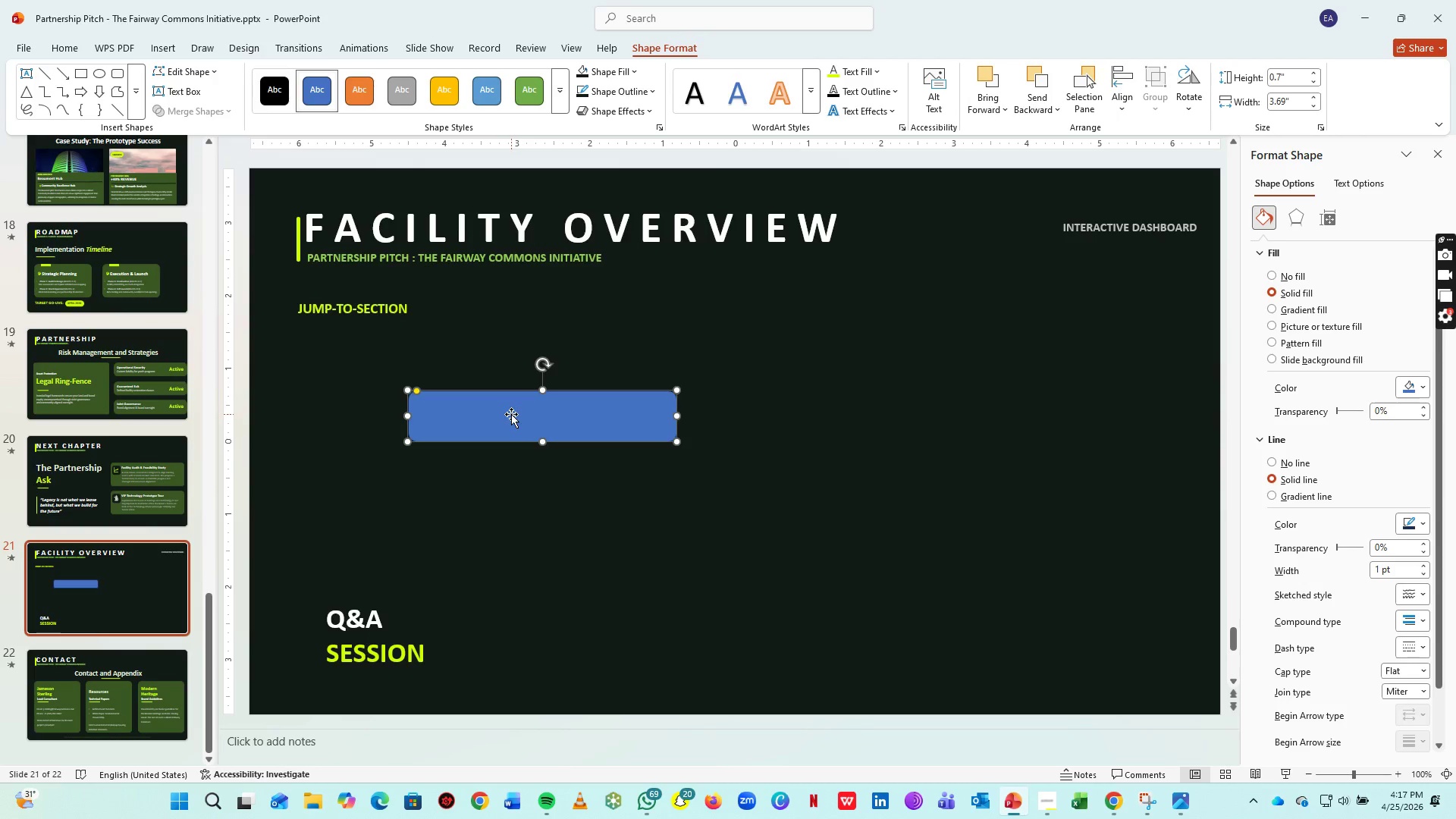 
key(Control+C)
 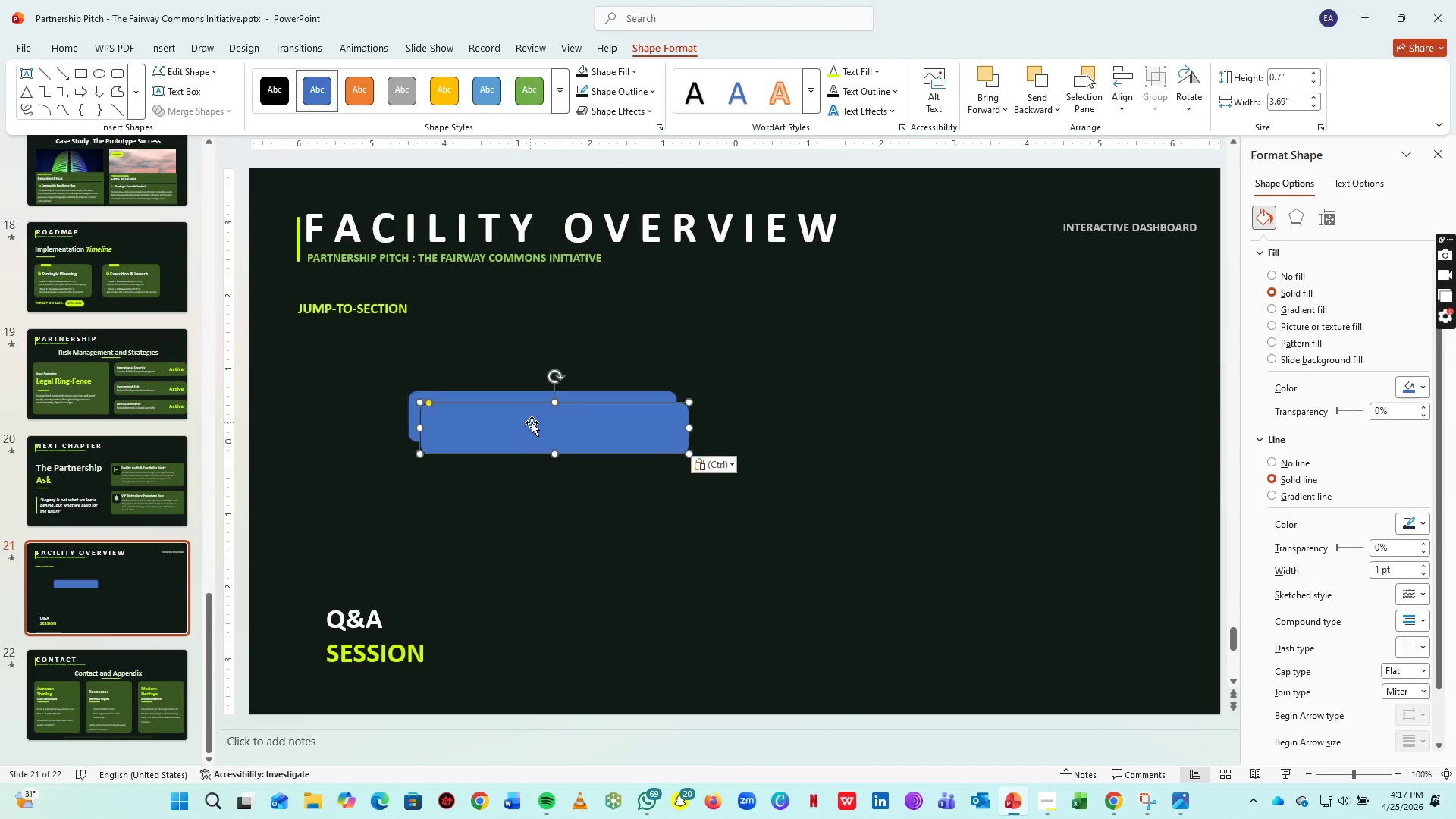 
key(Control+V)
 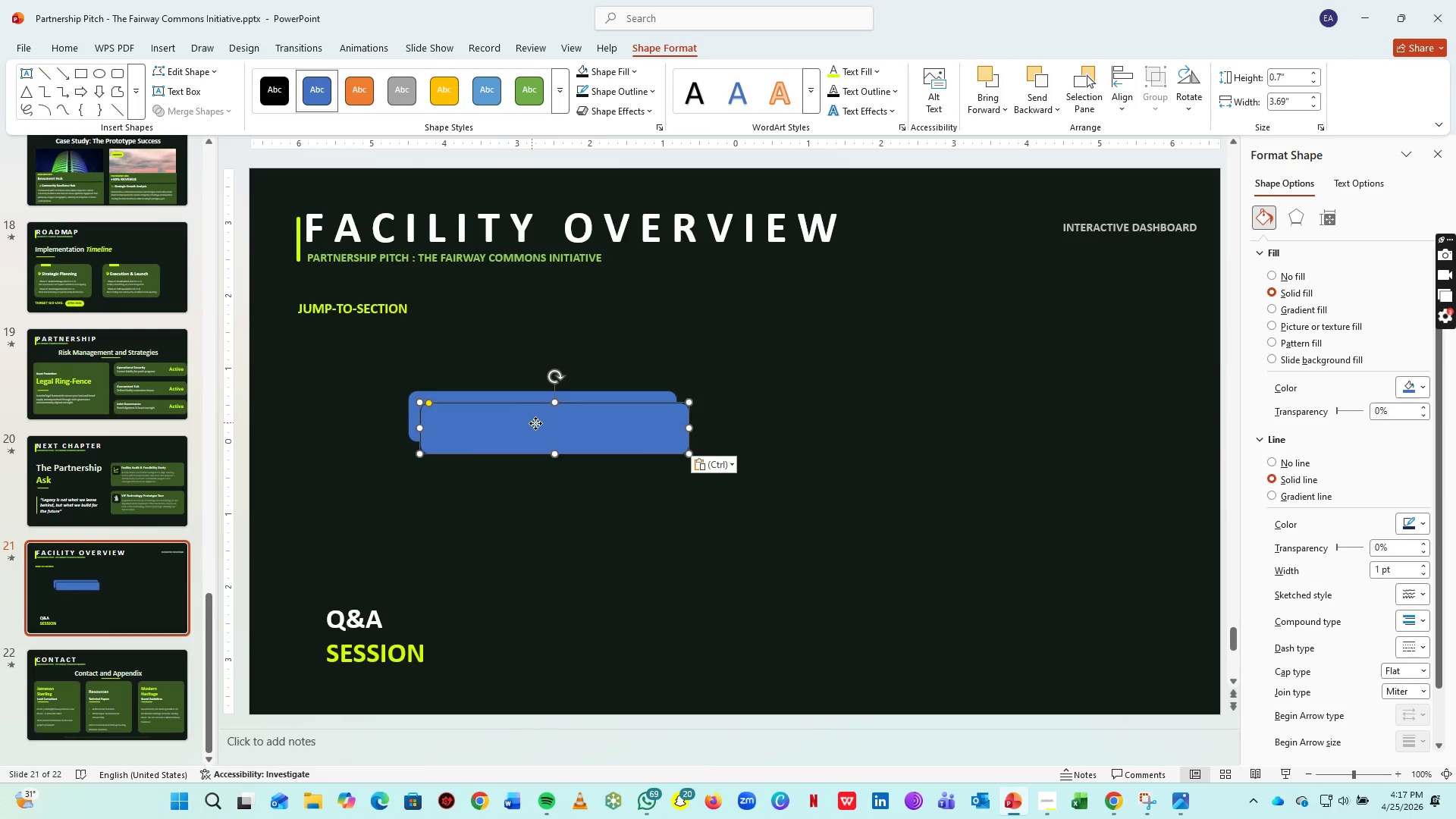 
left_click_drag(start_coordinate=[532, 422], to_coordinate=[528, 410])
 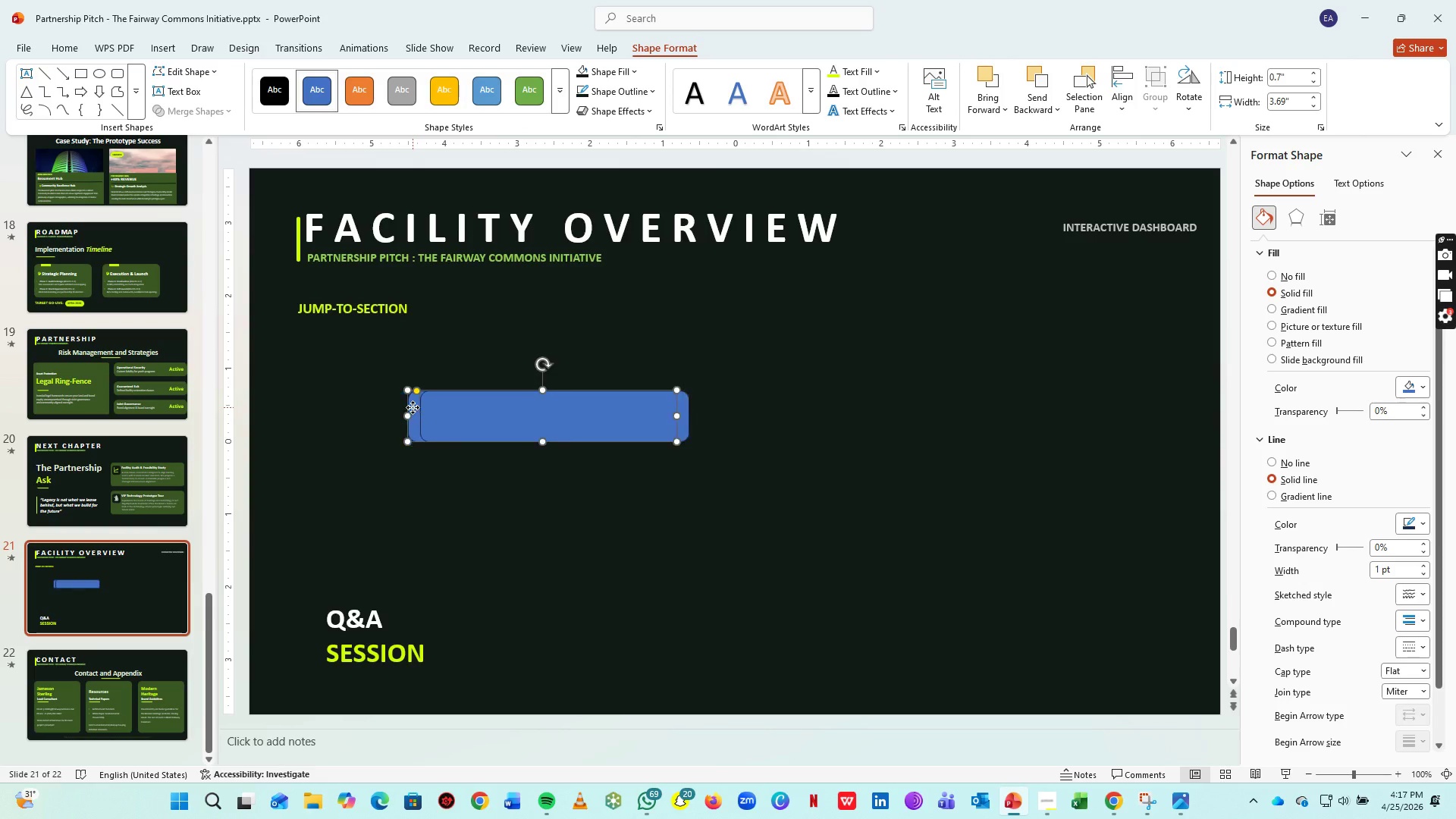 
left_click([413, 407])
 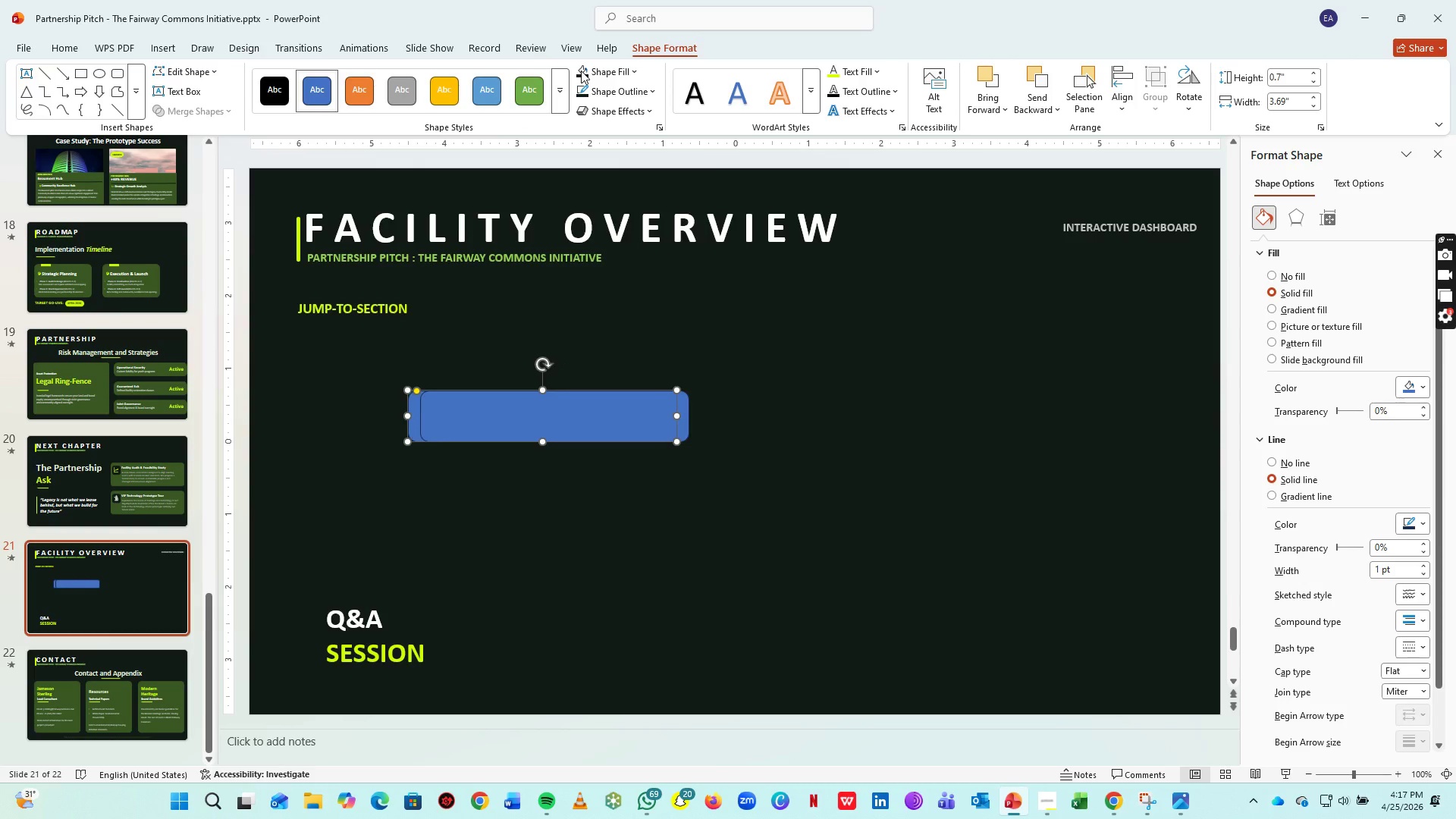 
left_click_drag(start_coordinate=[617, 71], to_coordinate=[623, 356])
 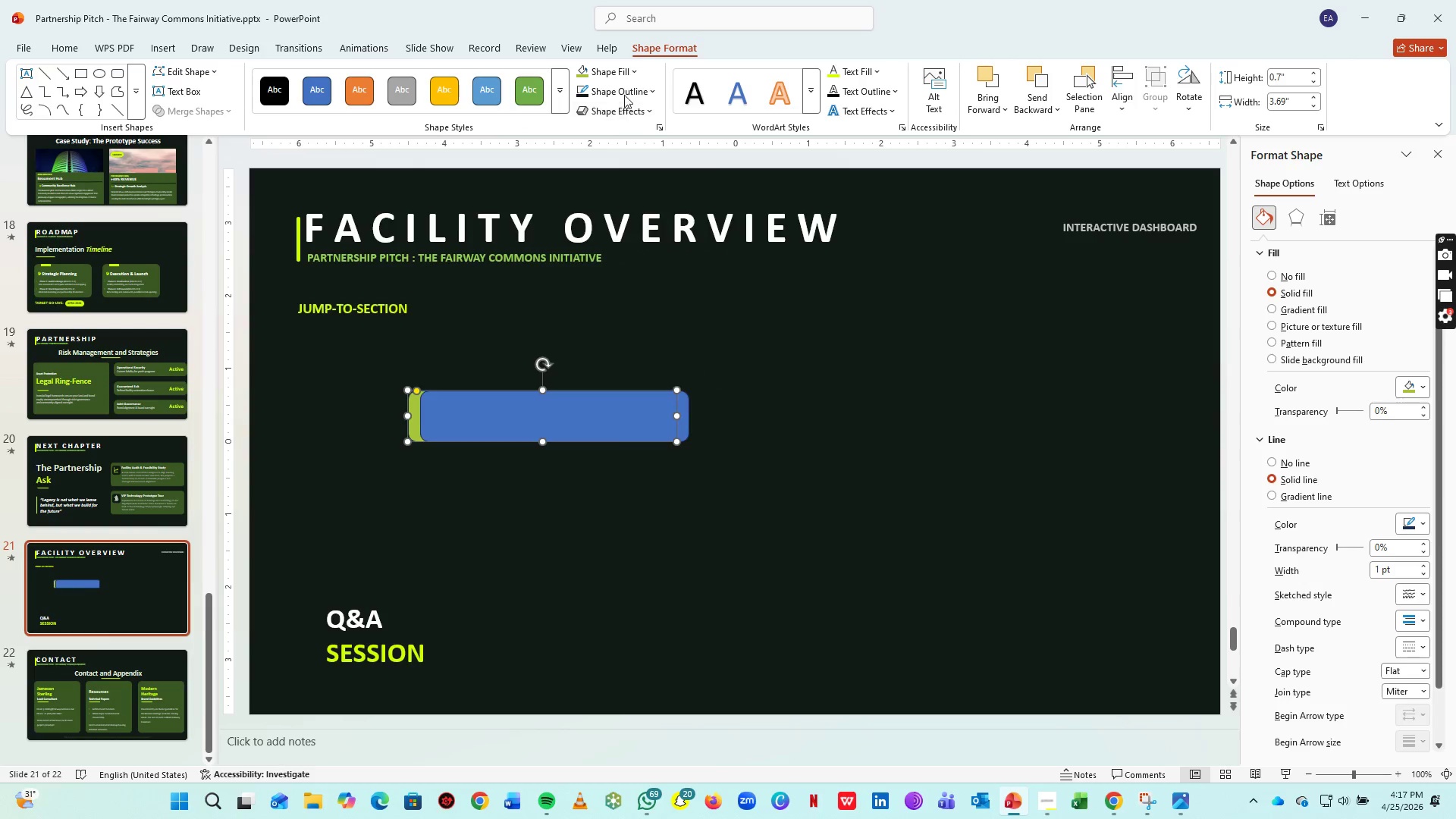 
left_click([623, 356])
 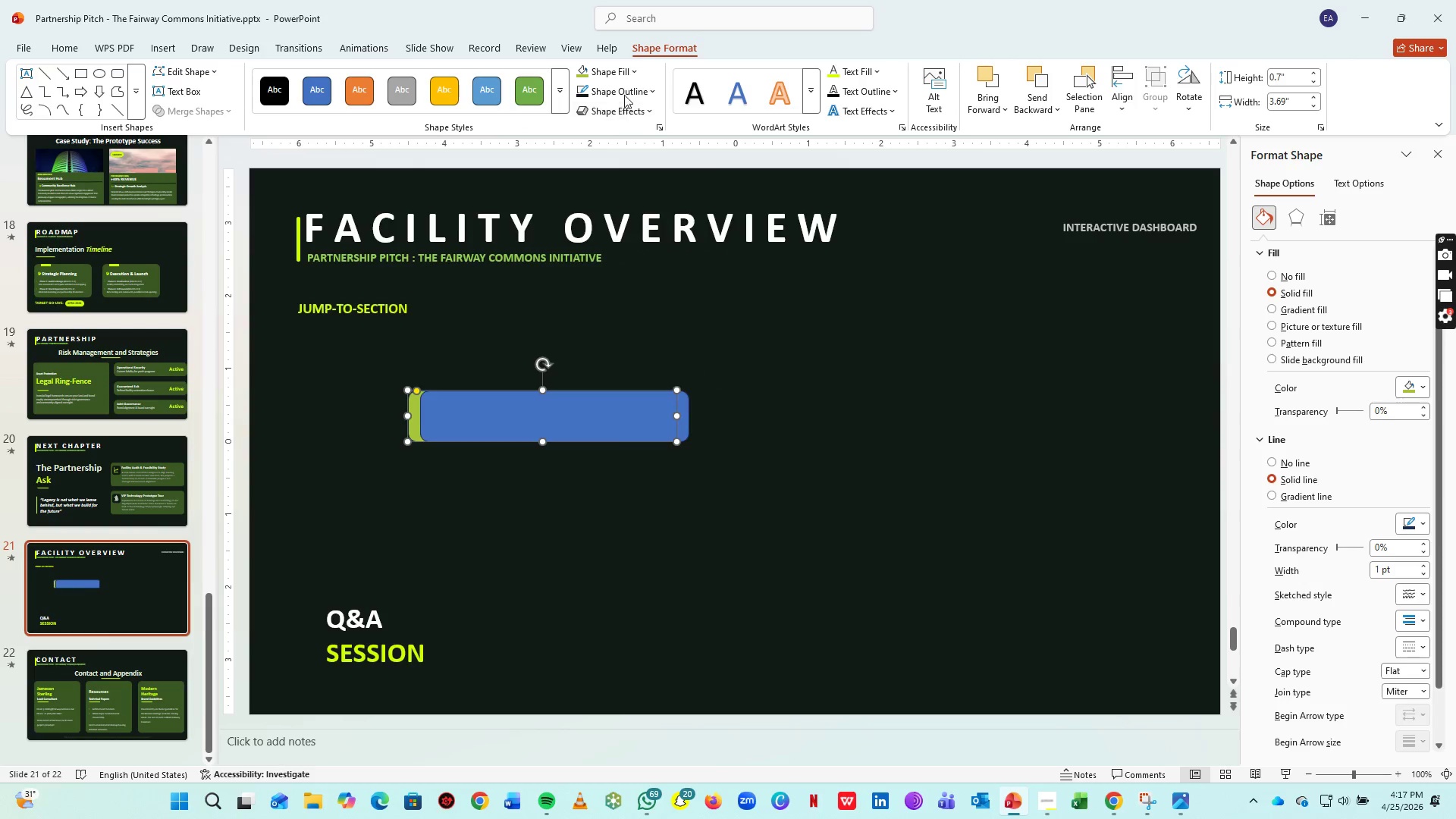 
left_click([624, 95])
 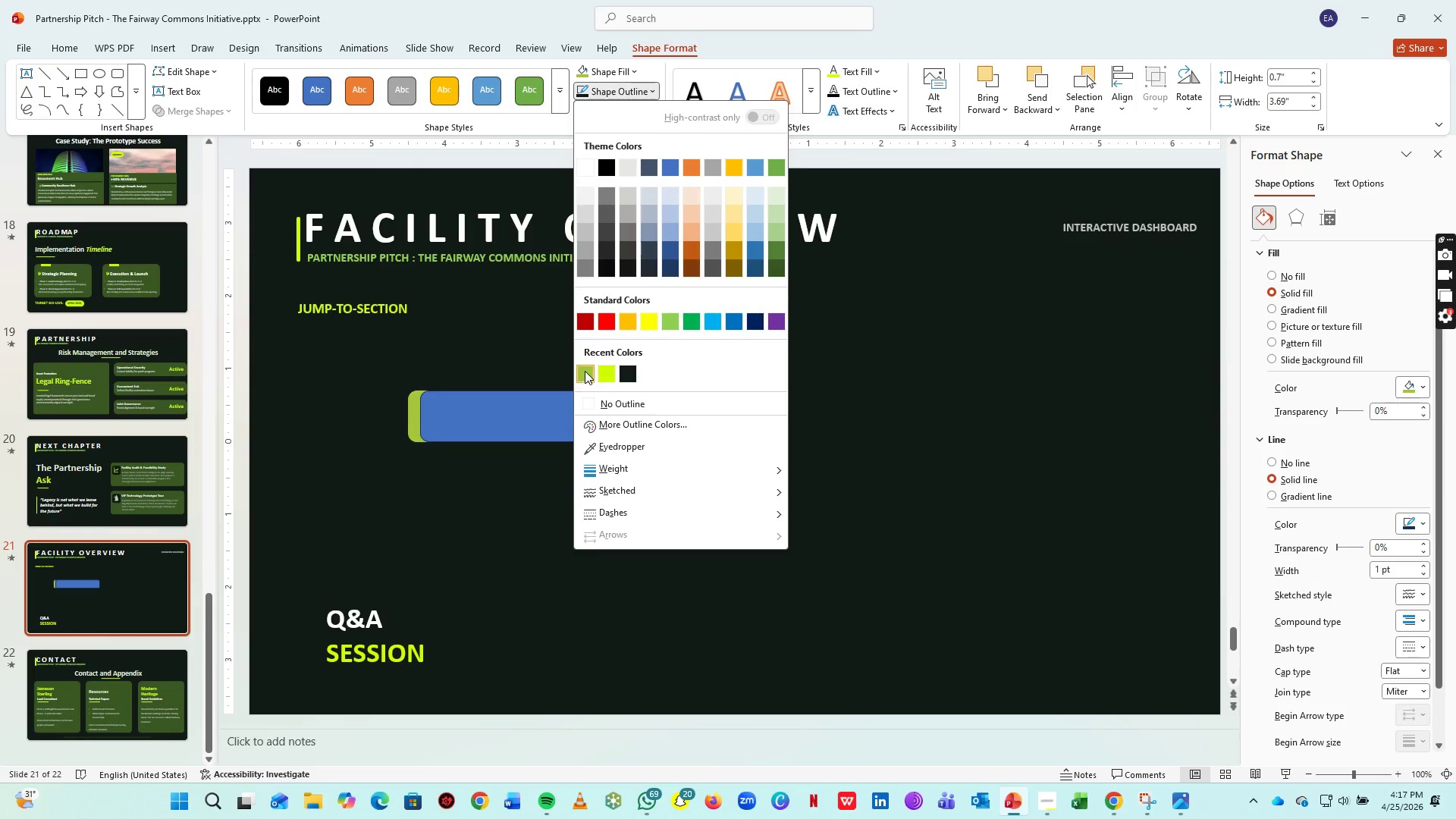 
left_click([585, 371])
 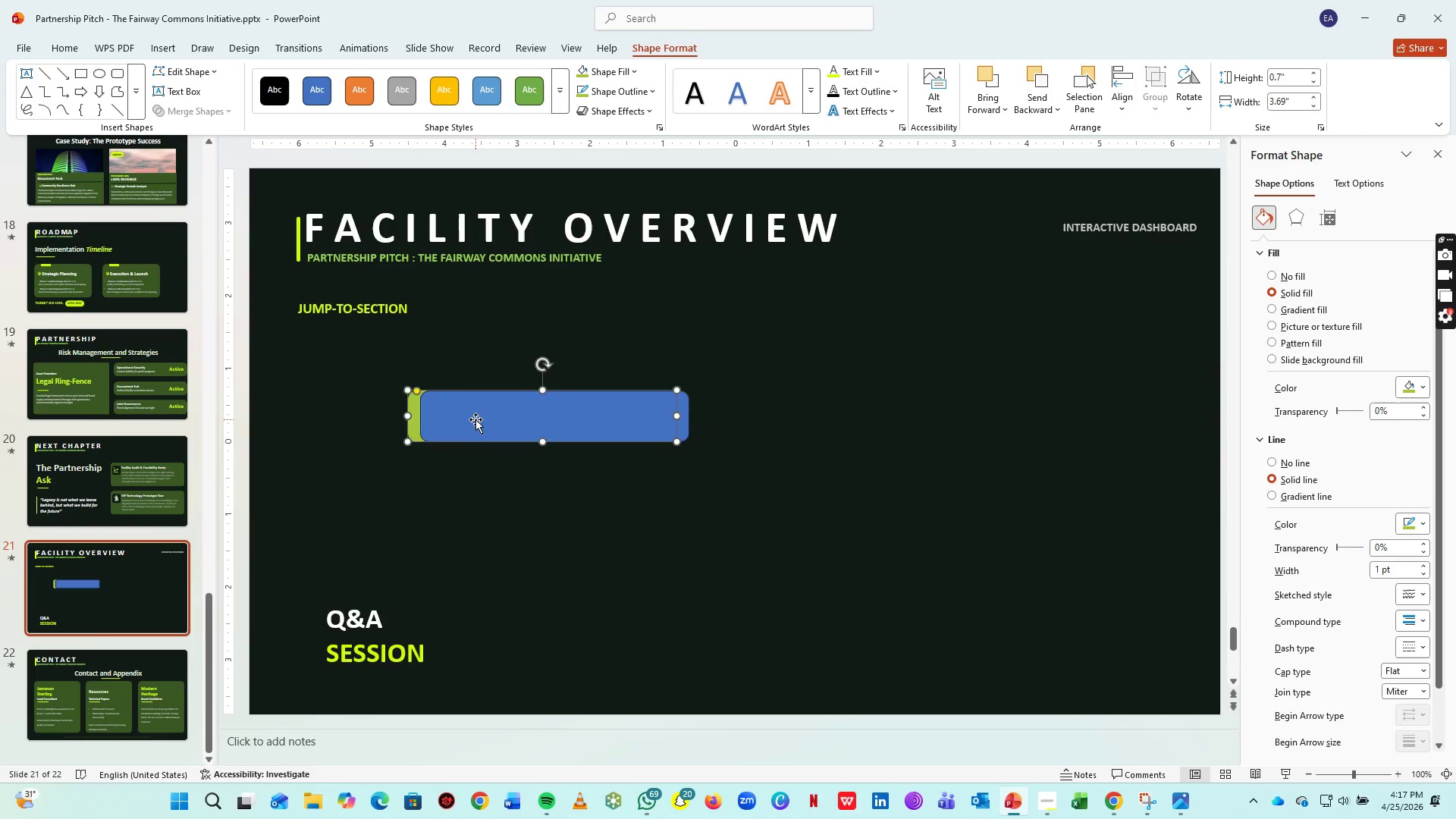 
left_click([475, 419])
 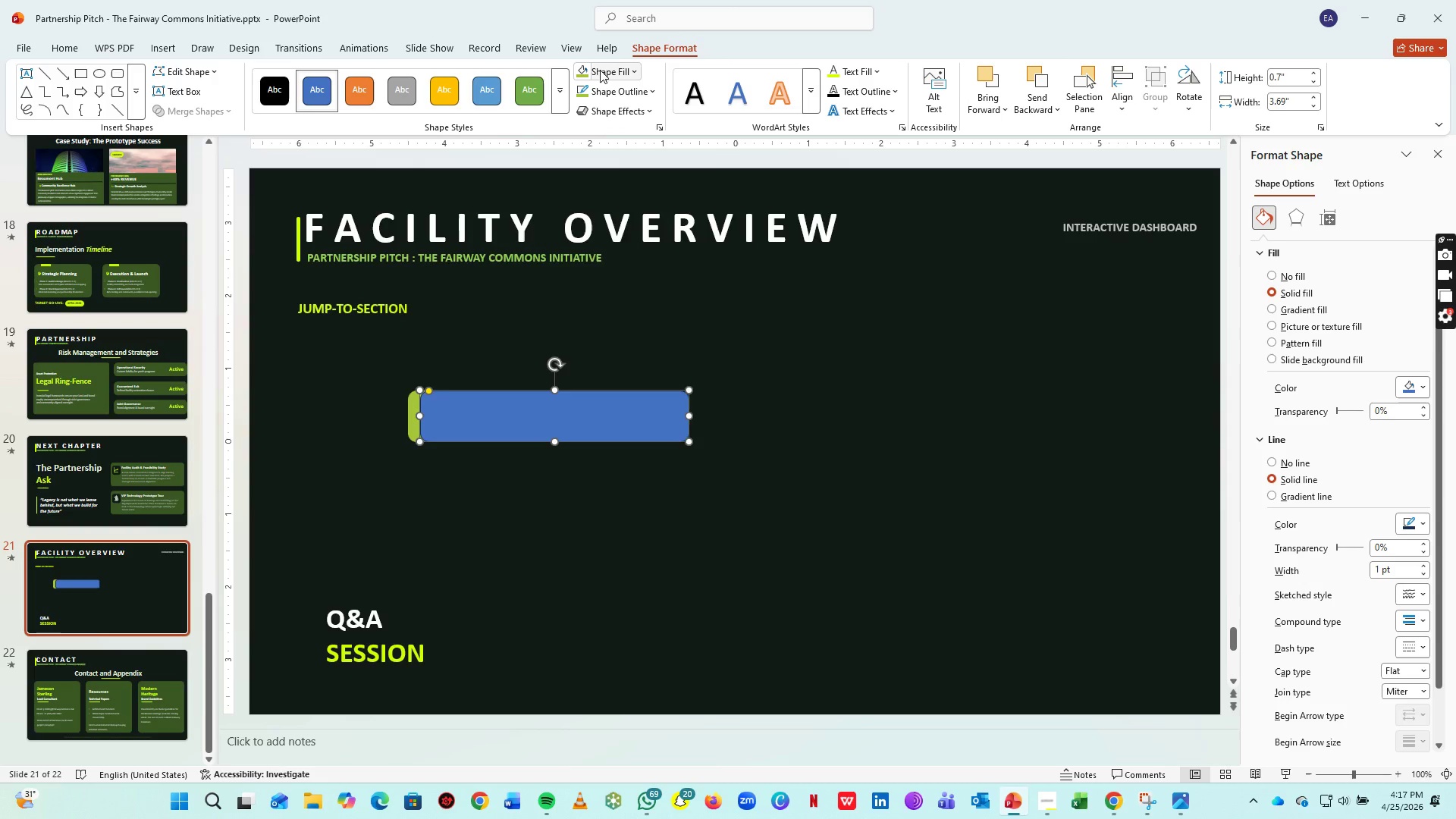 
left_click([600, 70])
 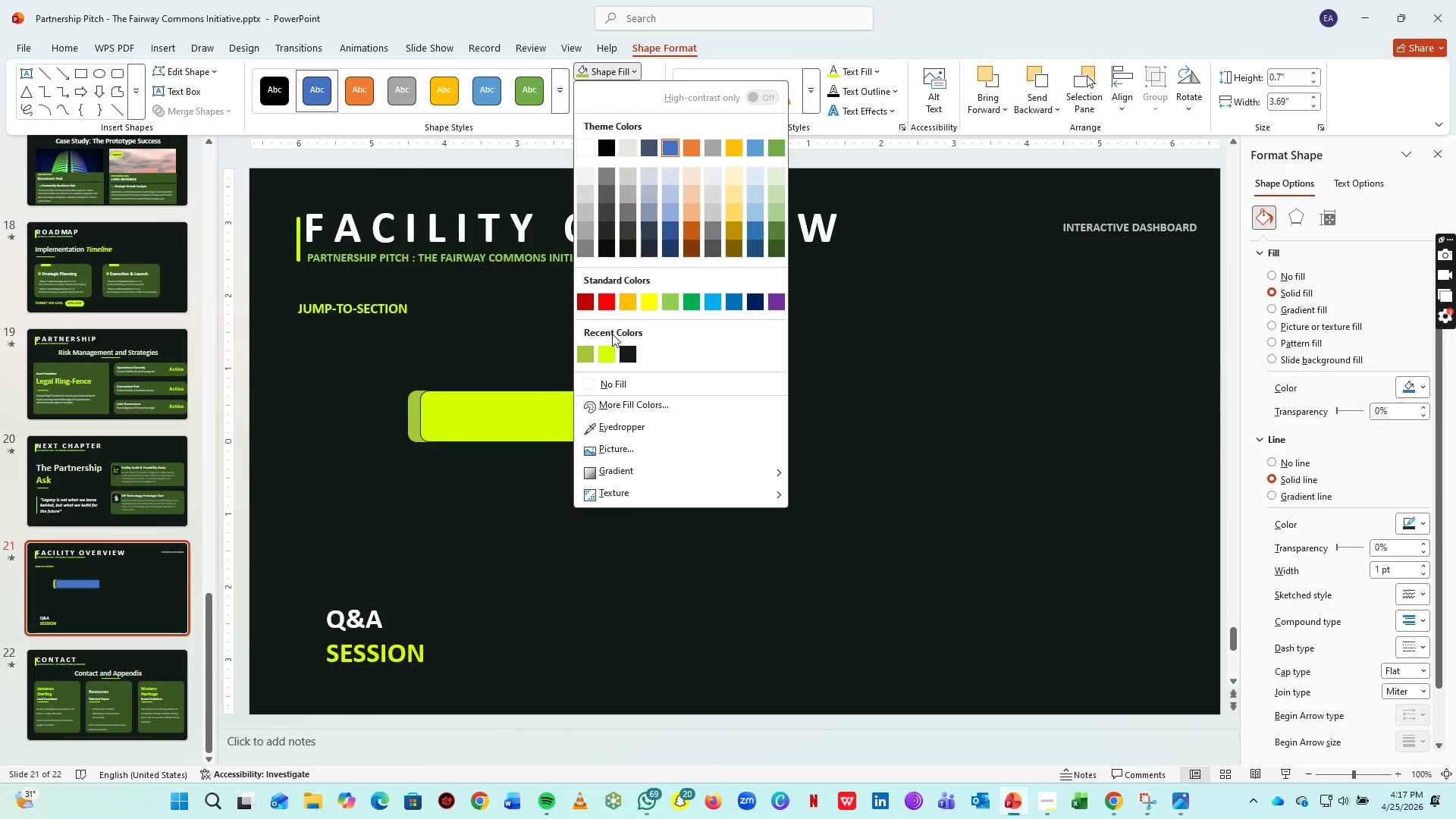 
left_click([779, 248])
 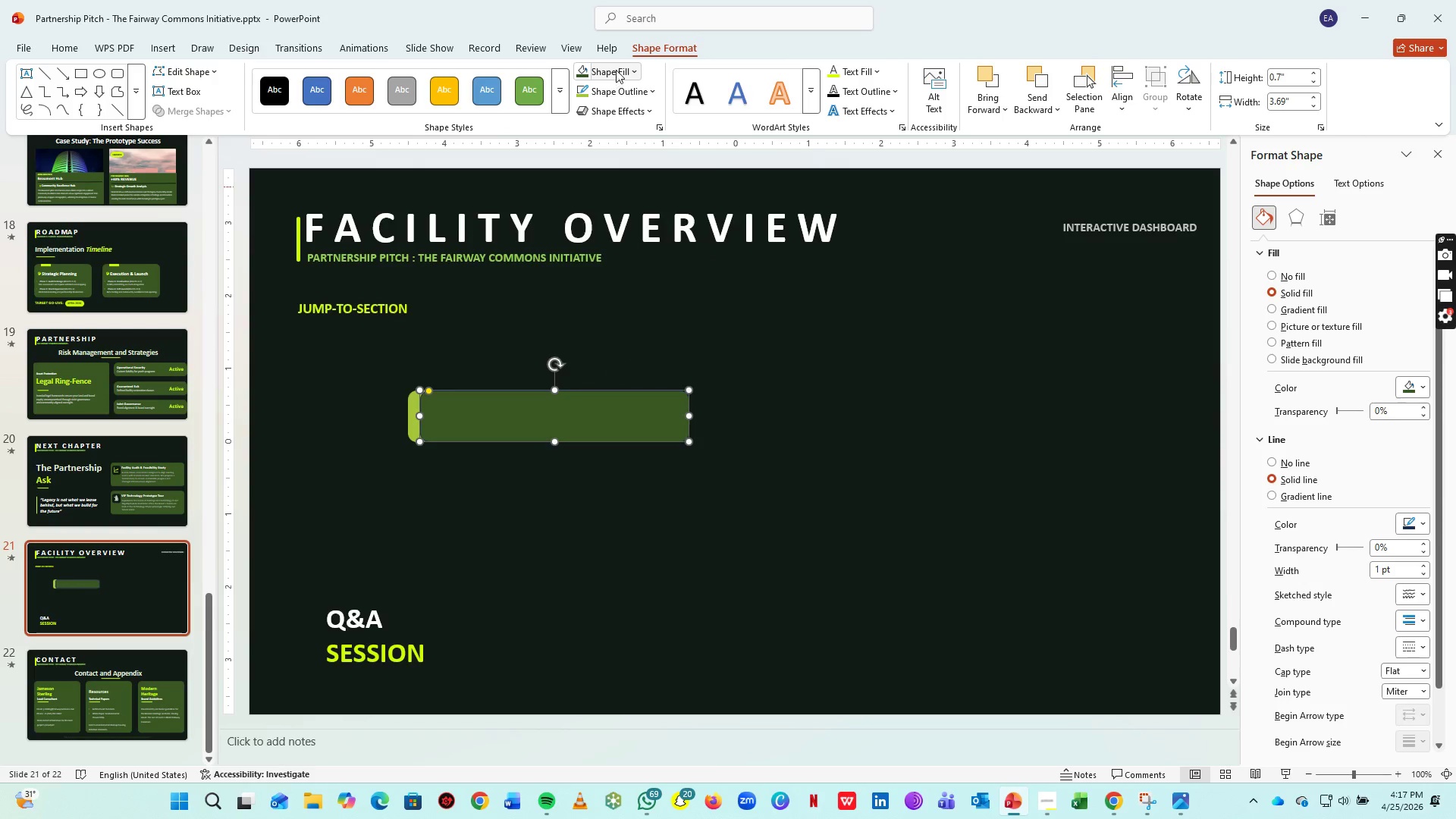 
left_click([616, 70])
 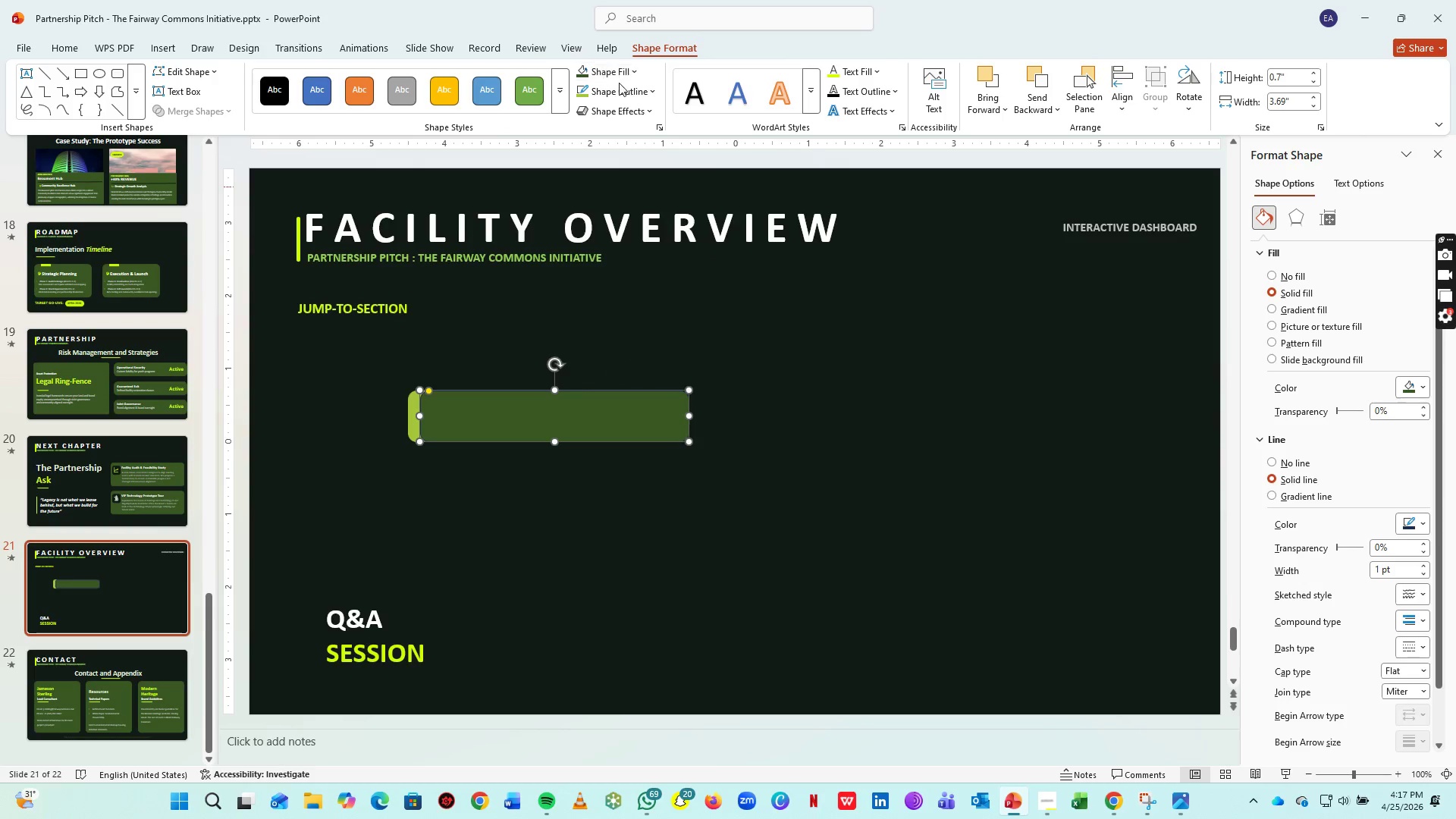 
double_click([619, 83])
 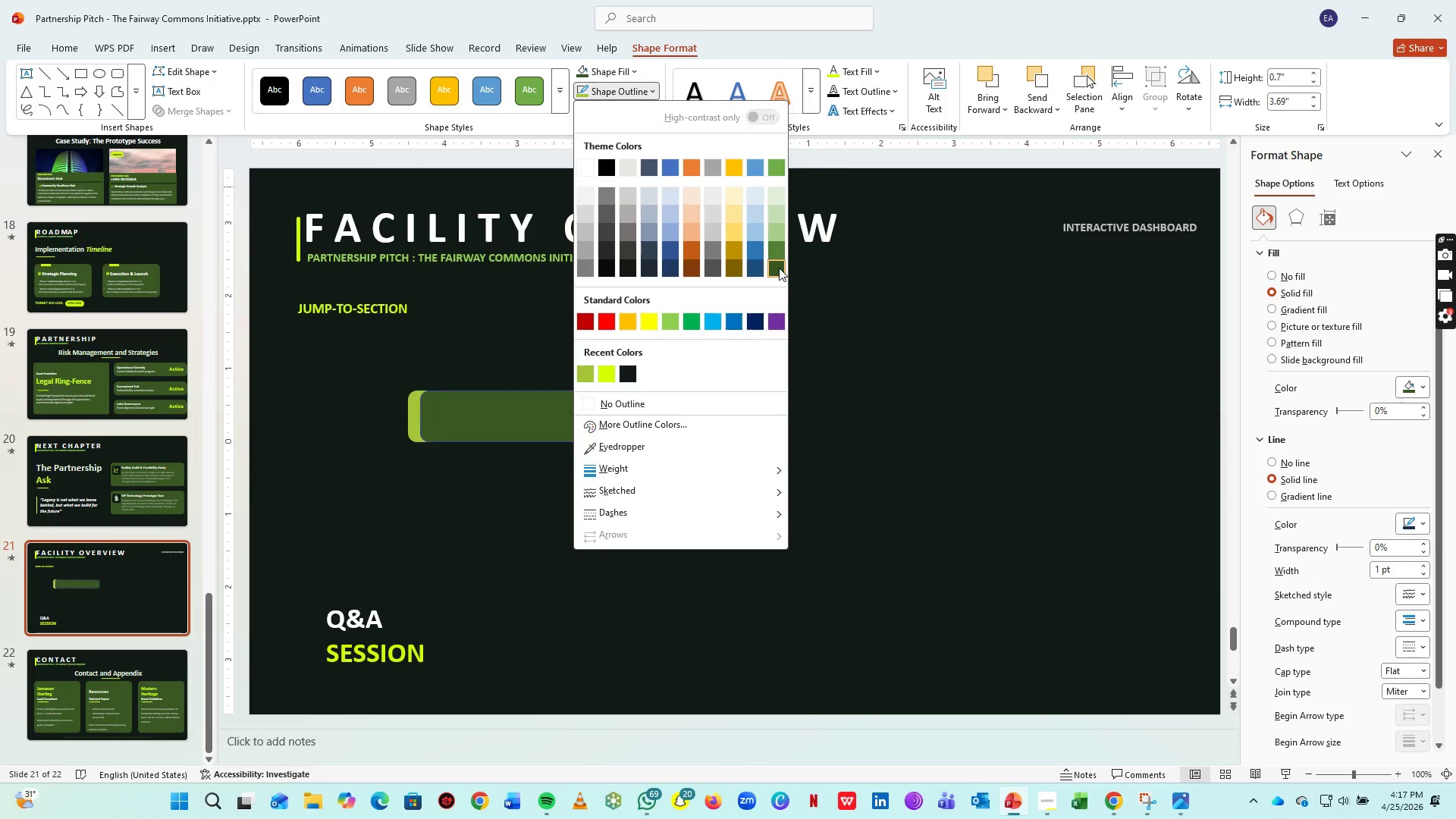 
left_click([779, 268])
 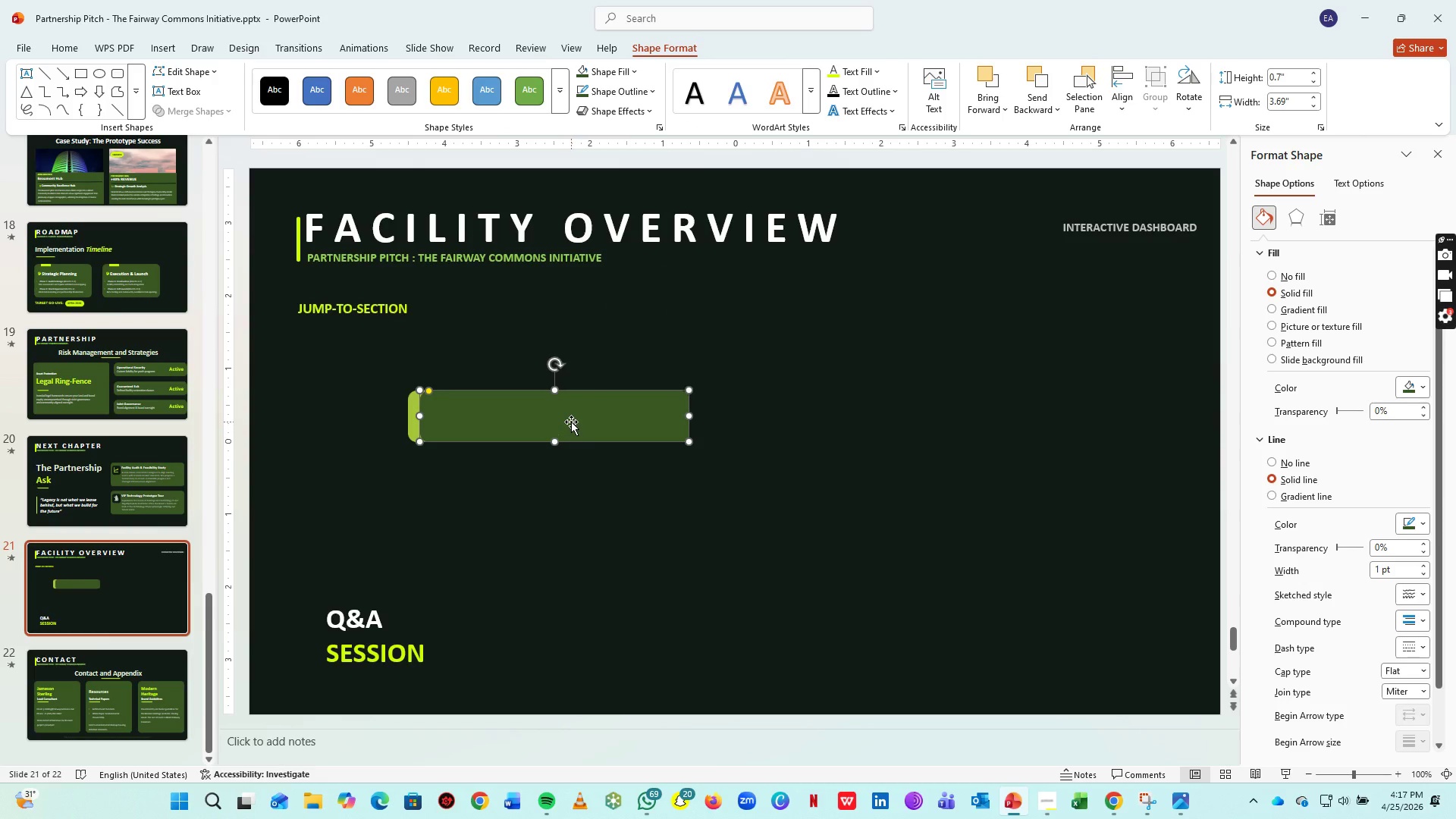 
hold_key(key=ArrowLeft, duration=0.75)
 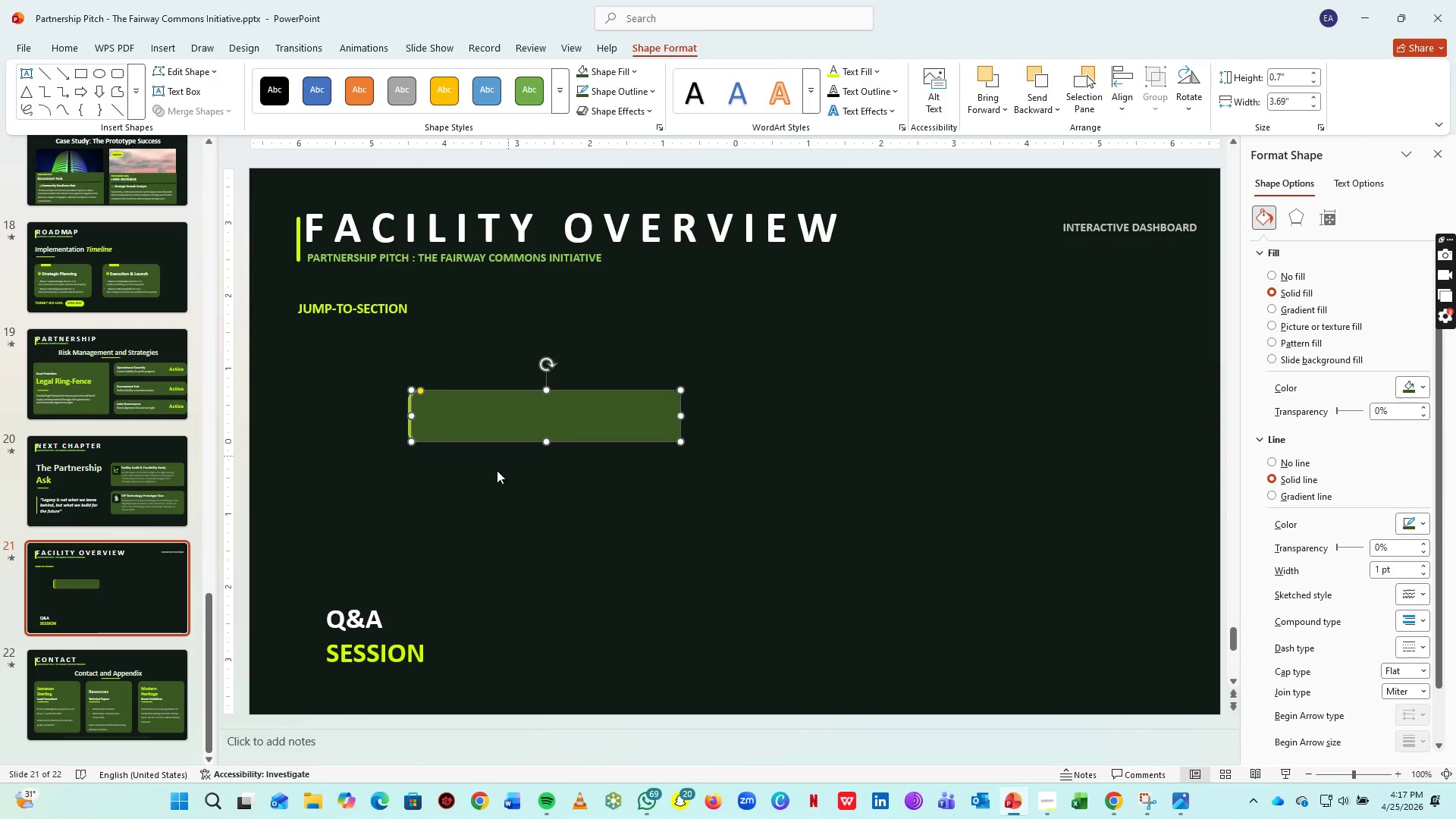 
key(ArrowLeft)
 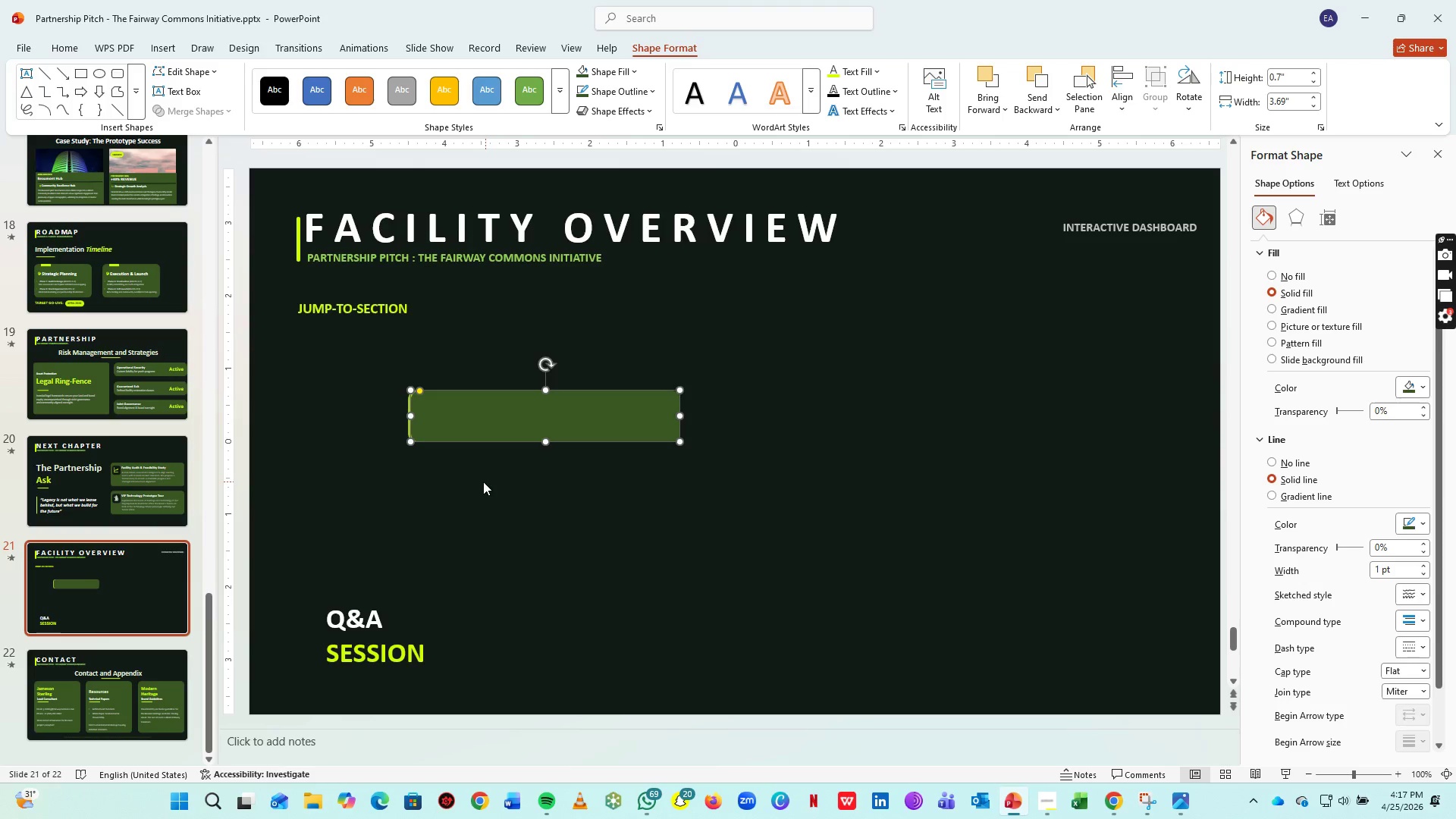 
key(ArrowLeft)
 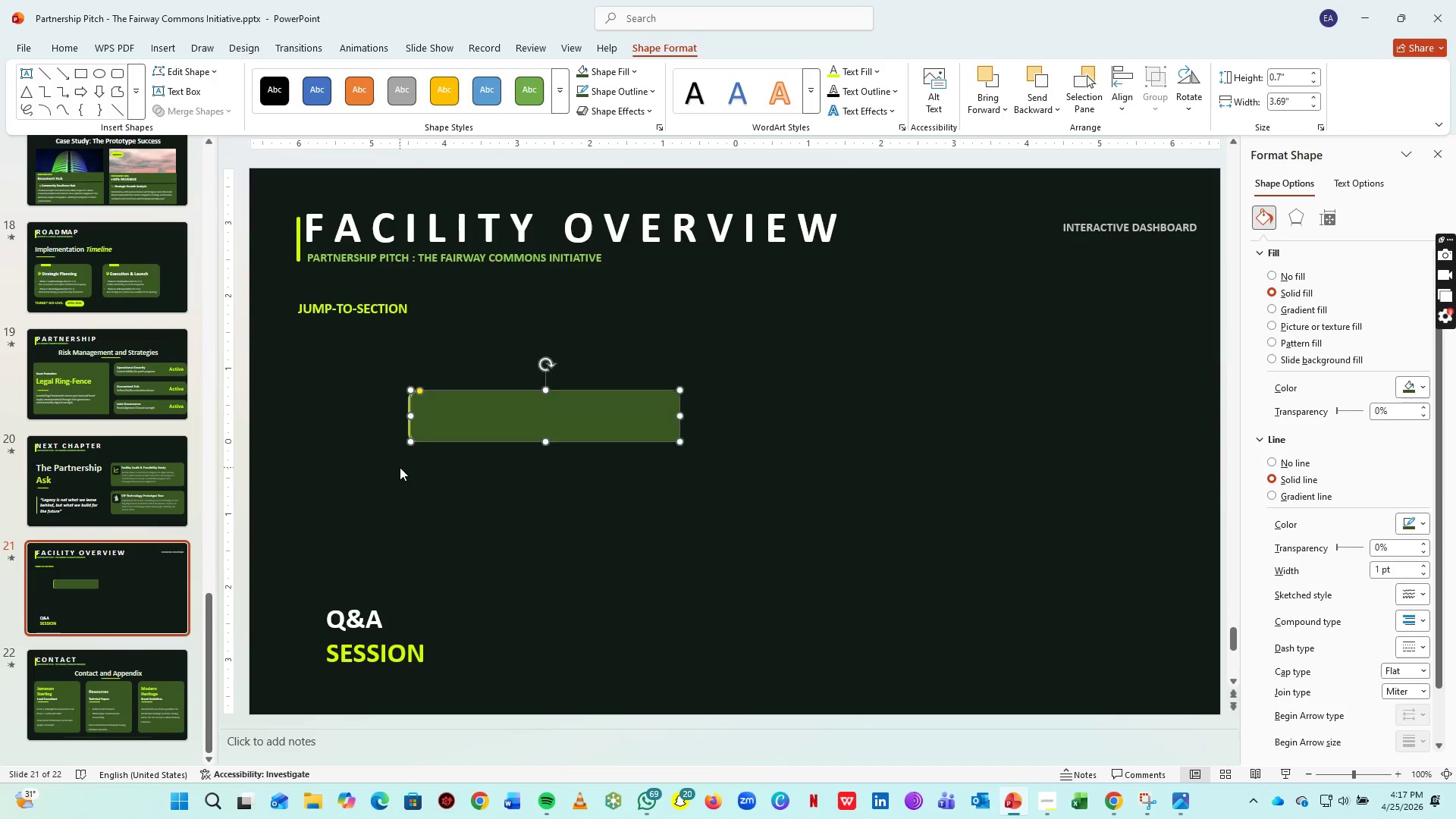 
left_click([400, 467])
 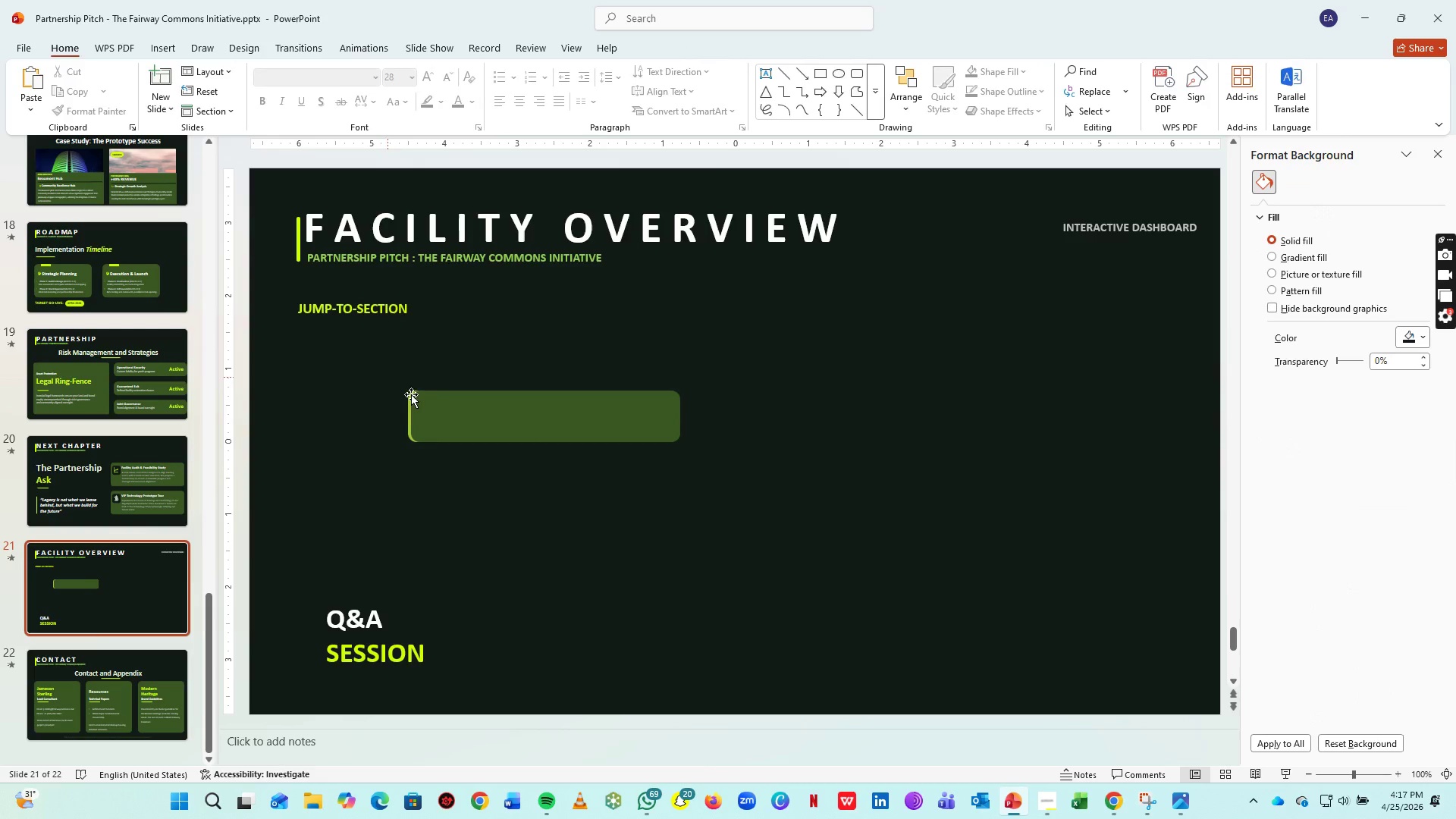 
left_click_drag(start_coordinate=[449, 410], to_coordinate=[481, 717])
 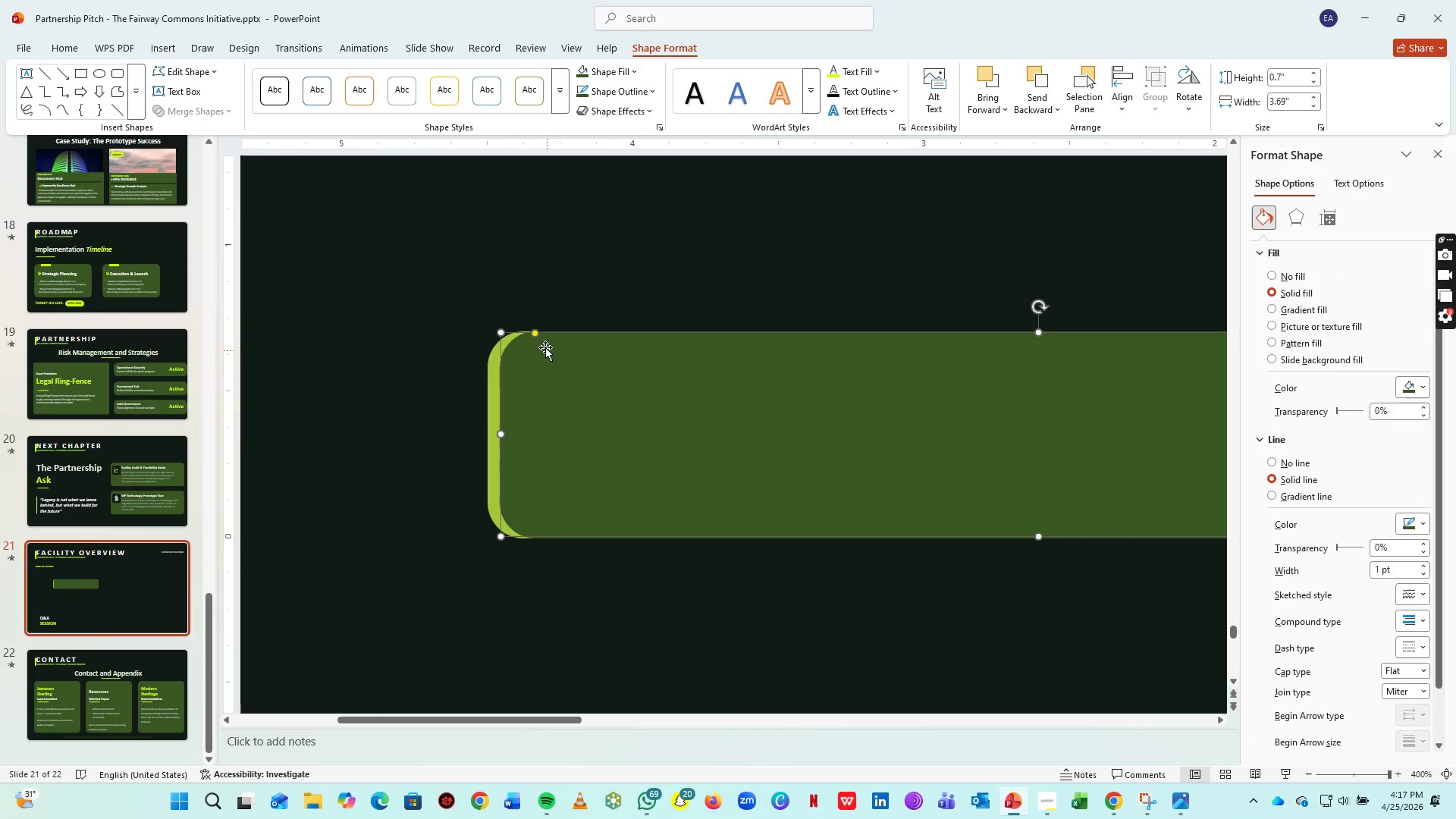 
hold_key(key=ControlLeft, duration=0.58)
scroll: coordinate [435, 413], scroll_direction: up, amount: 6.0
 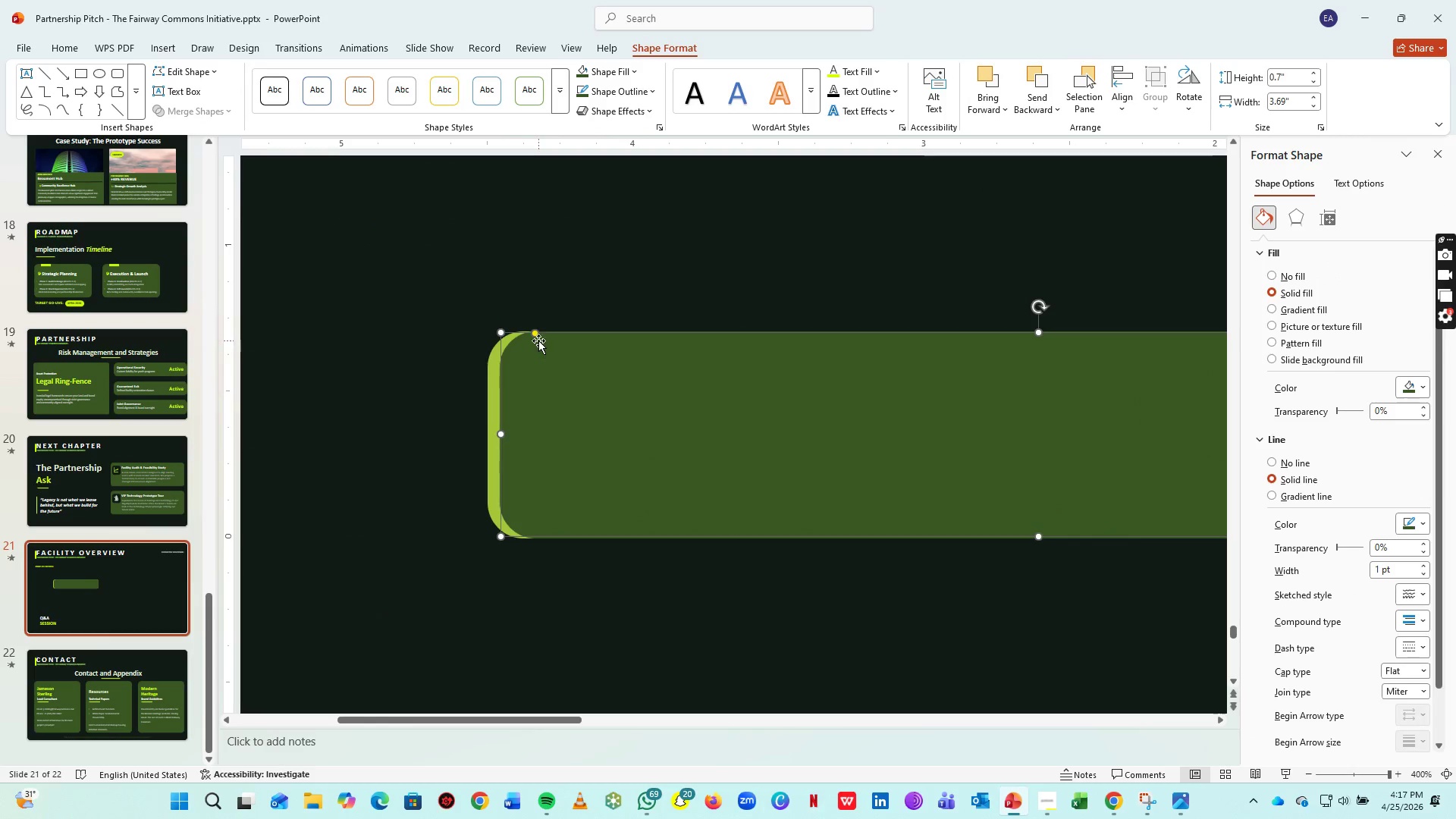 
left_click([496, 362])
 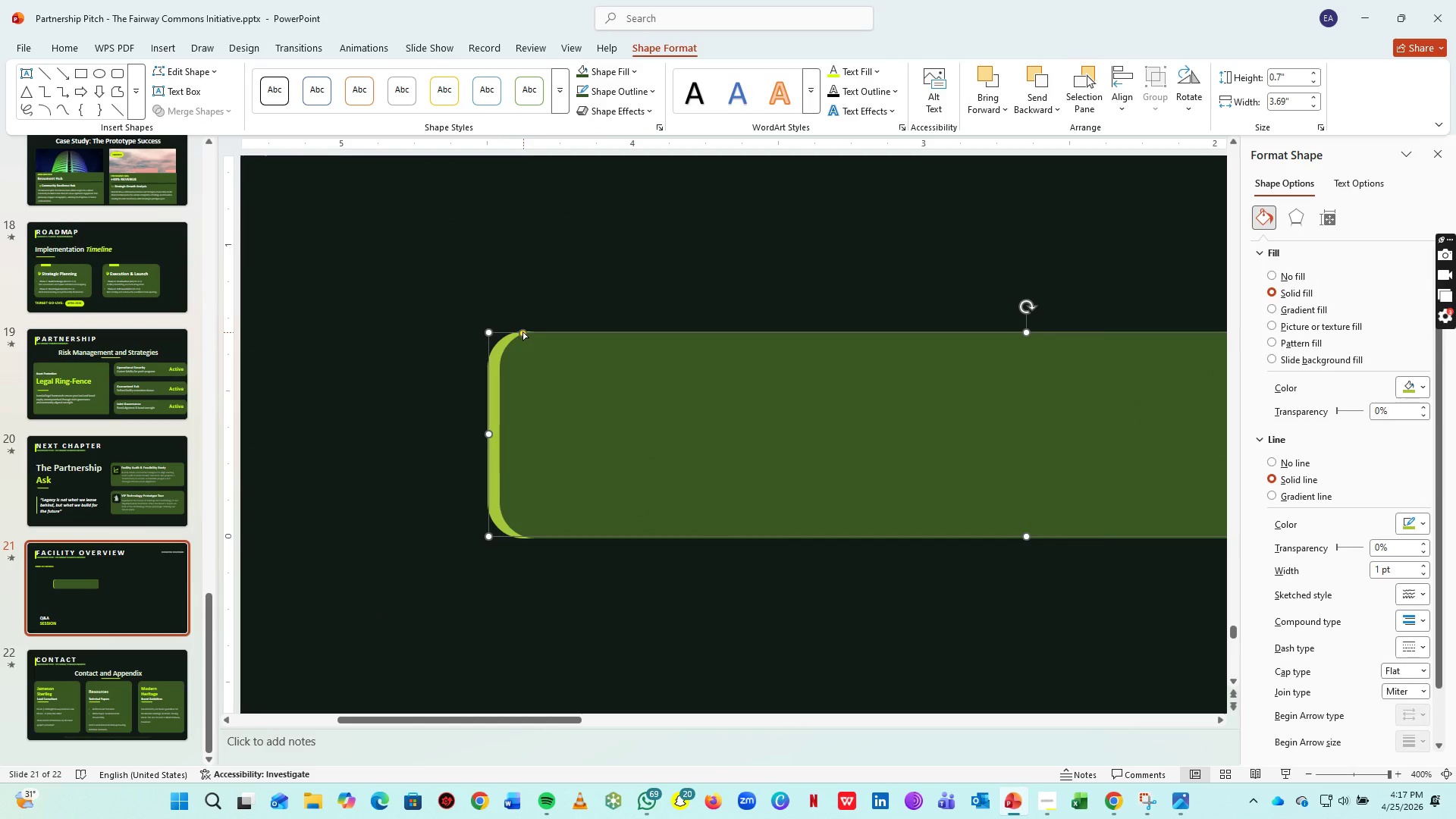 
left_click_drag(start_coordinate=[523, 332], to_coordinate=[505, 328])
 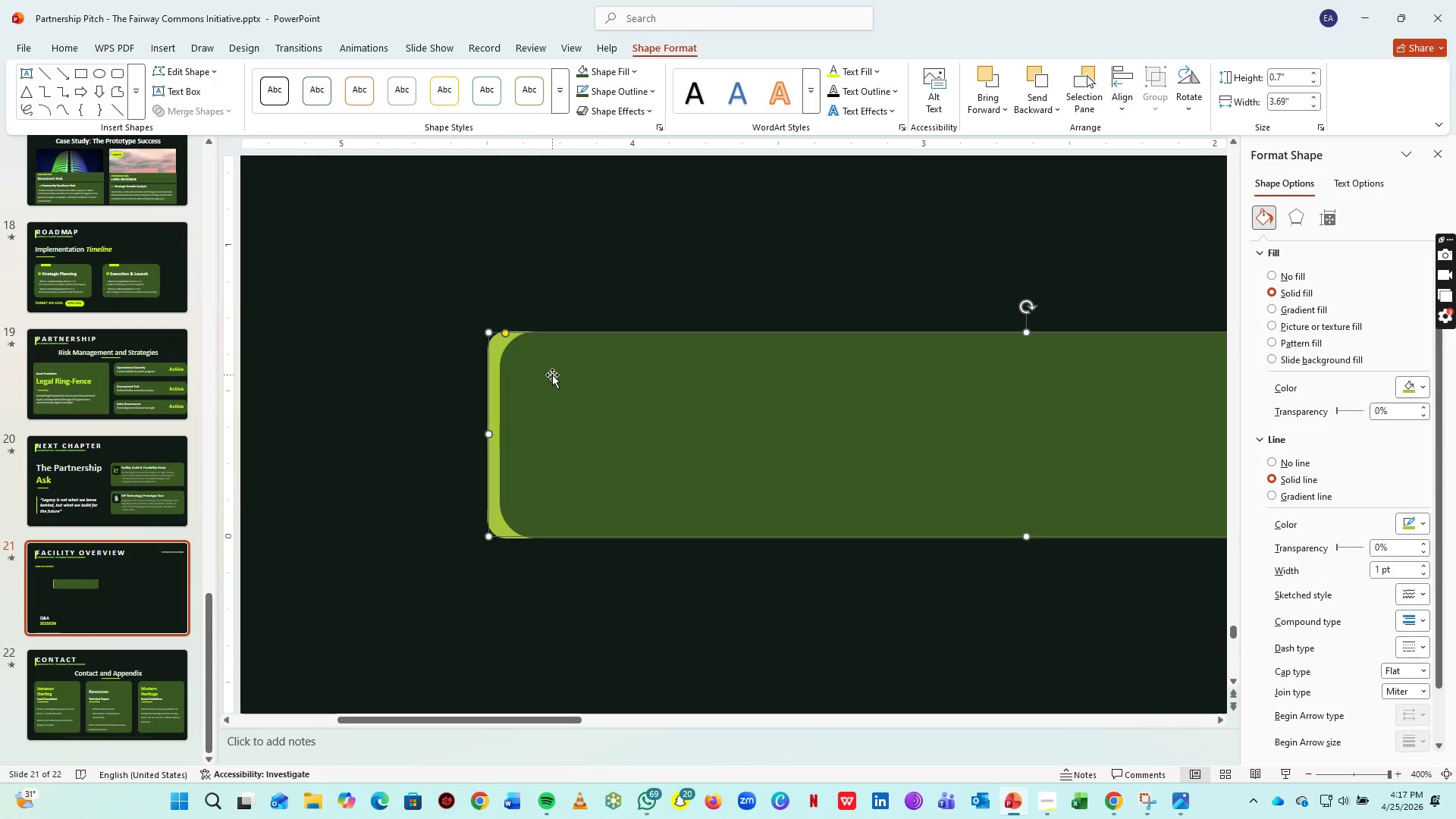 
left_click([552, 375])
 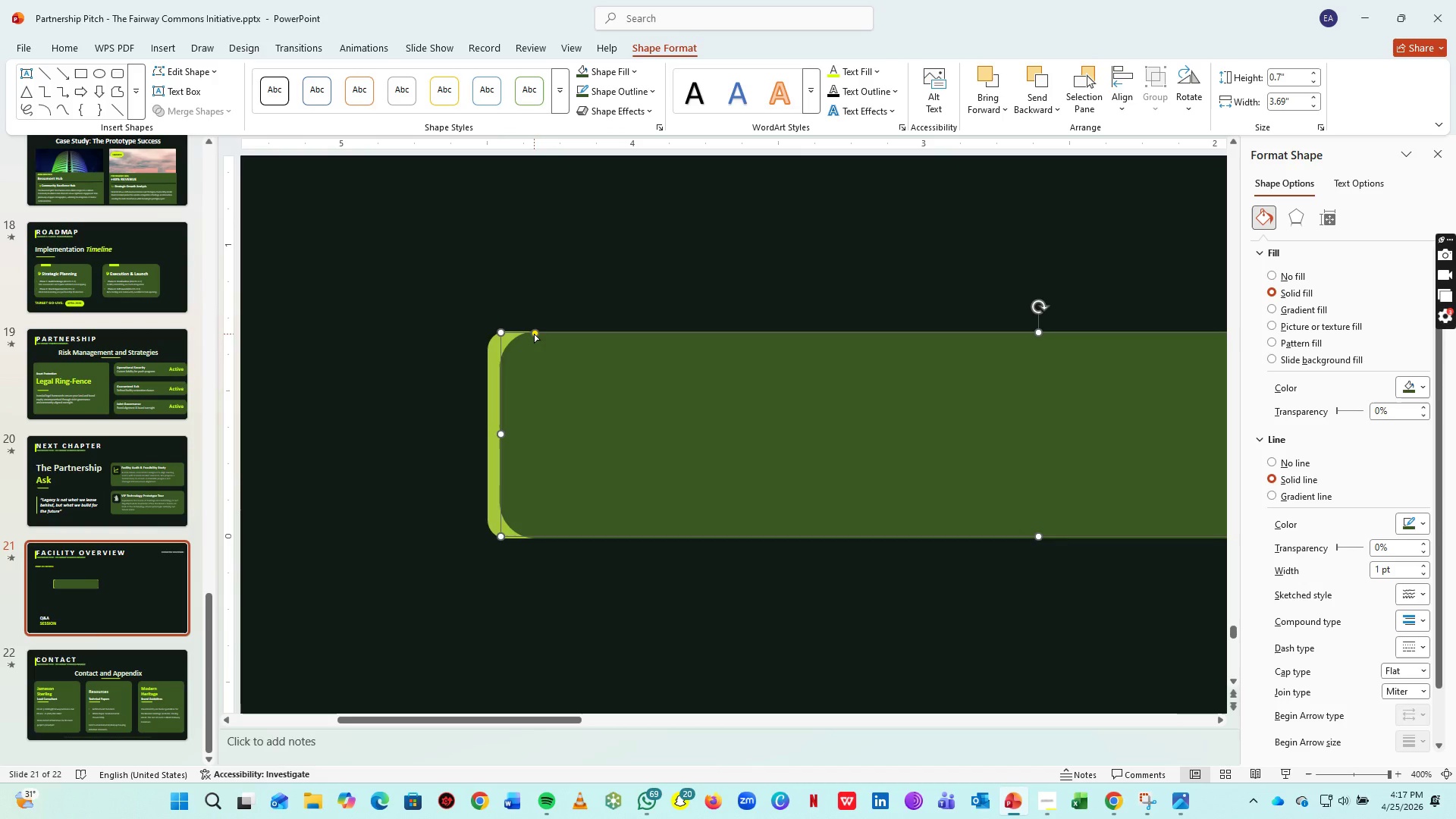 
left_click_drag(start_coordinate=[534, 334], to_coordinate=[512, 335])
 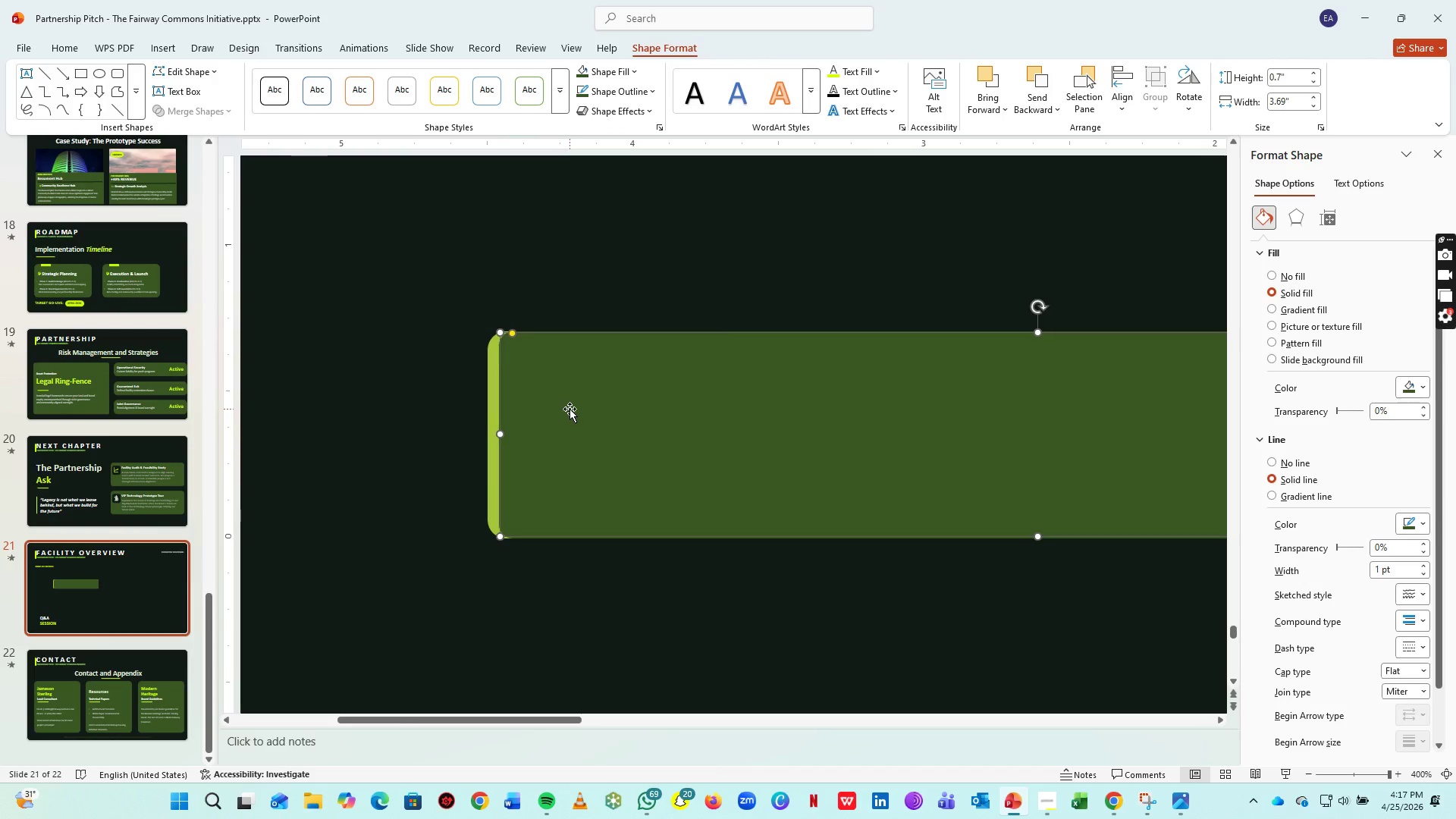 
key(ArrowLeft)
 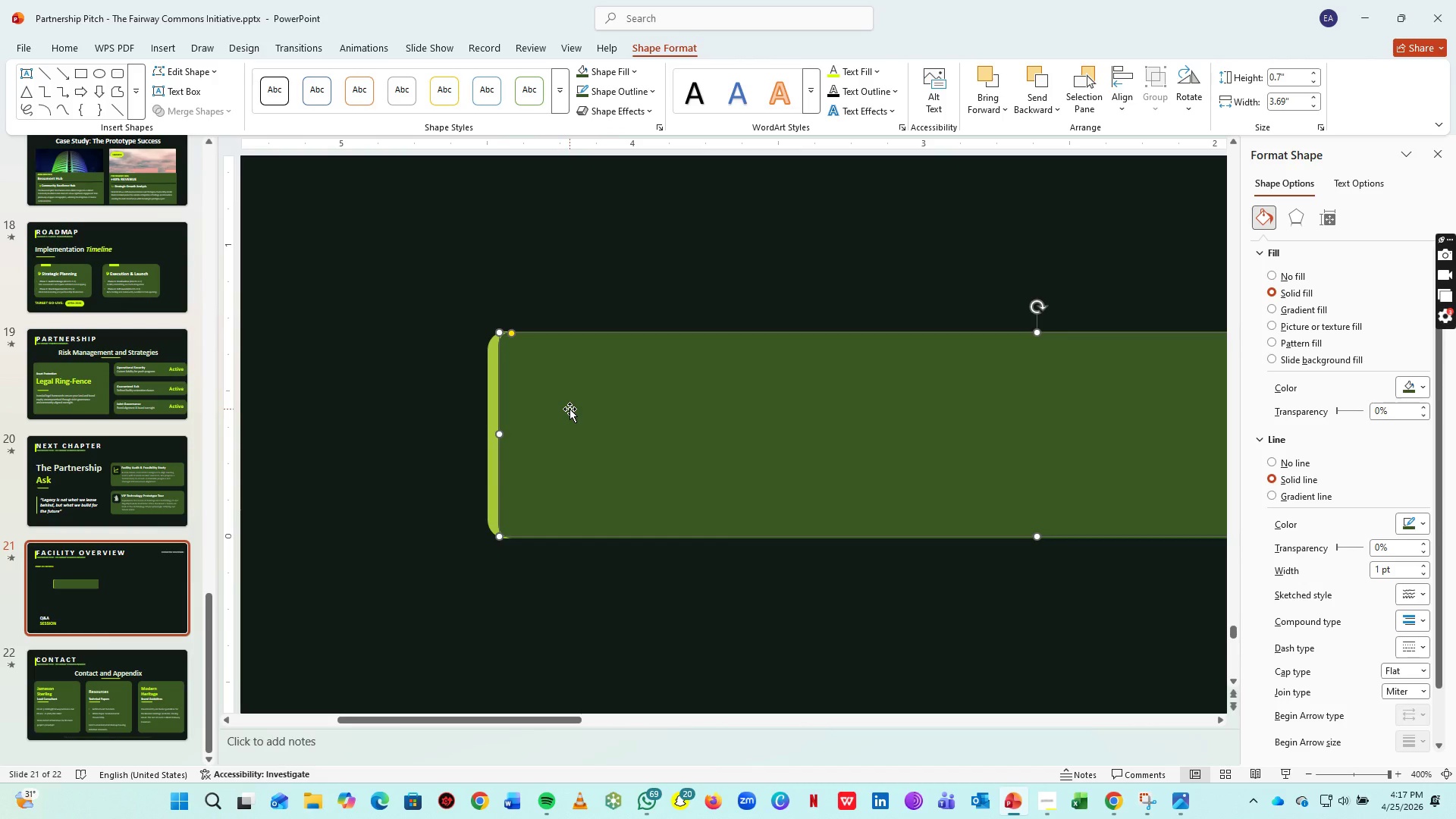 
key(ArrowLeft)
 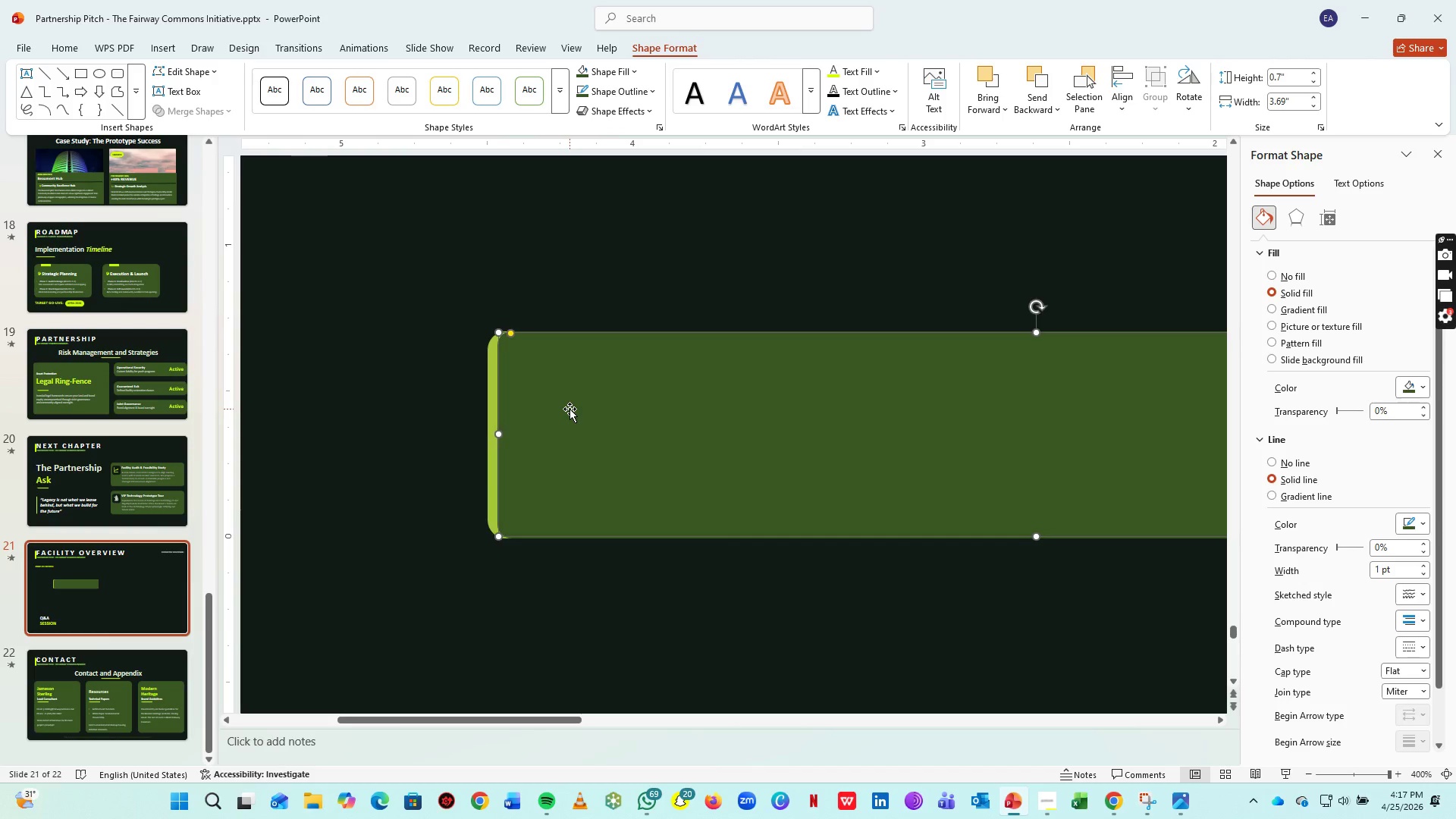 
key(ArrowLeft)
 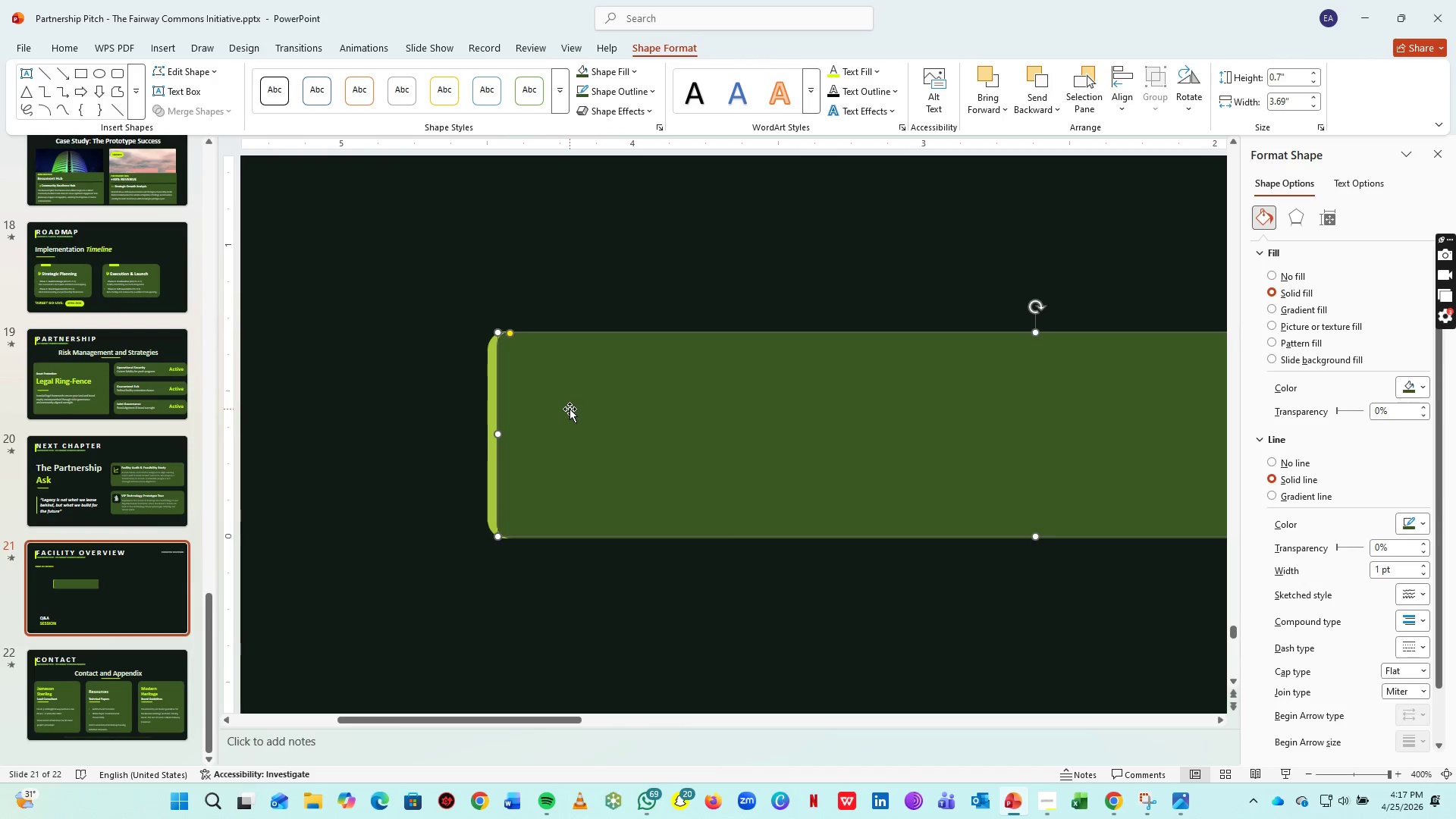 
key(ArrowLeft)
 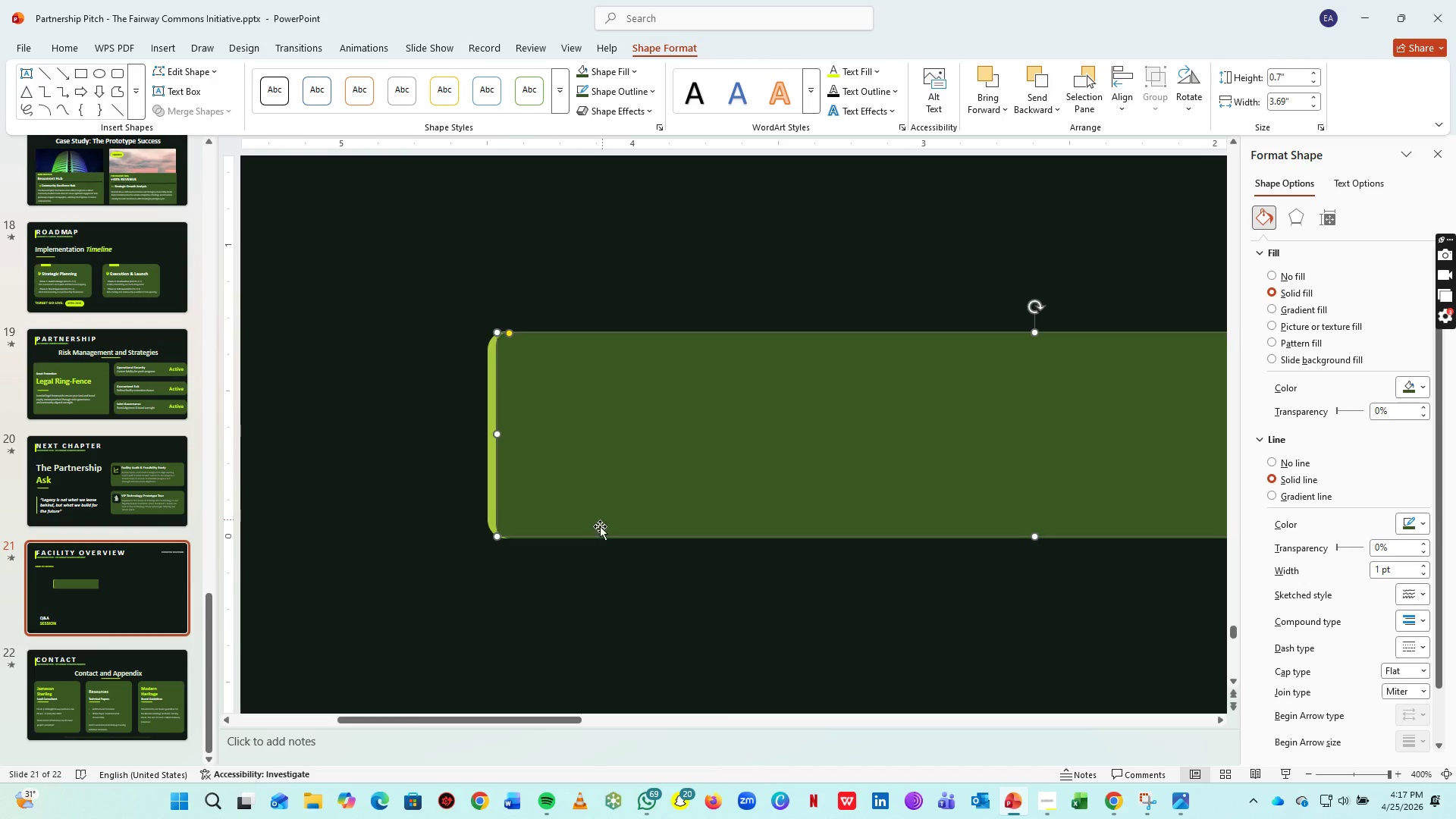 
key(ArrowLeft)
 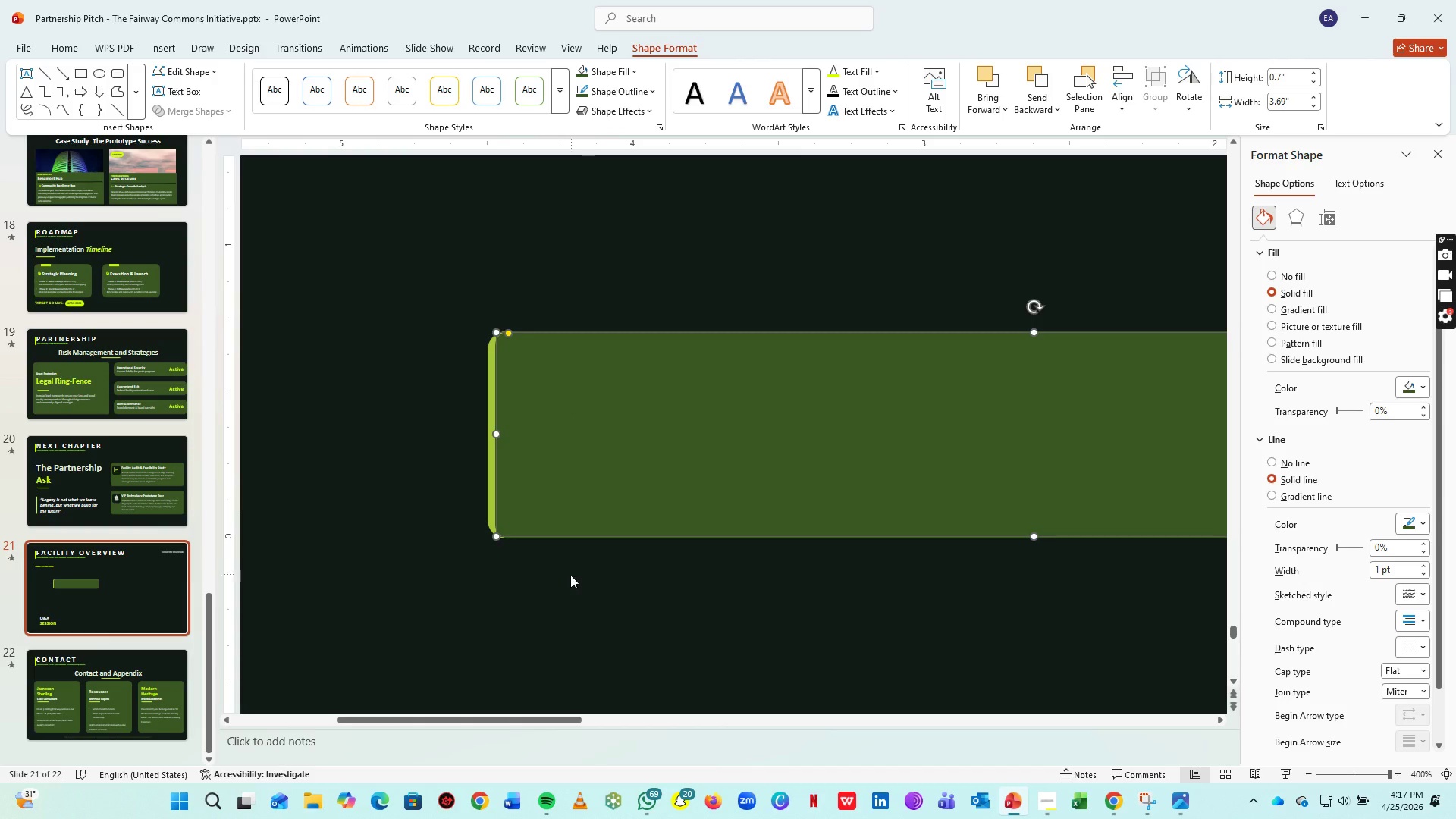 
key(ArrowLeft)
 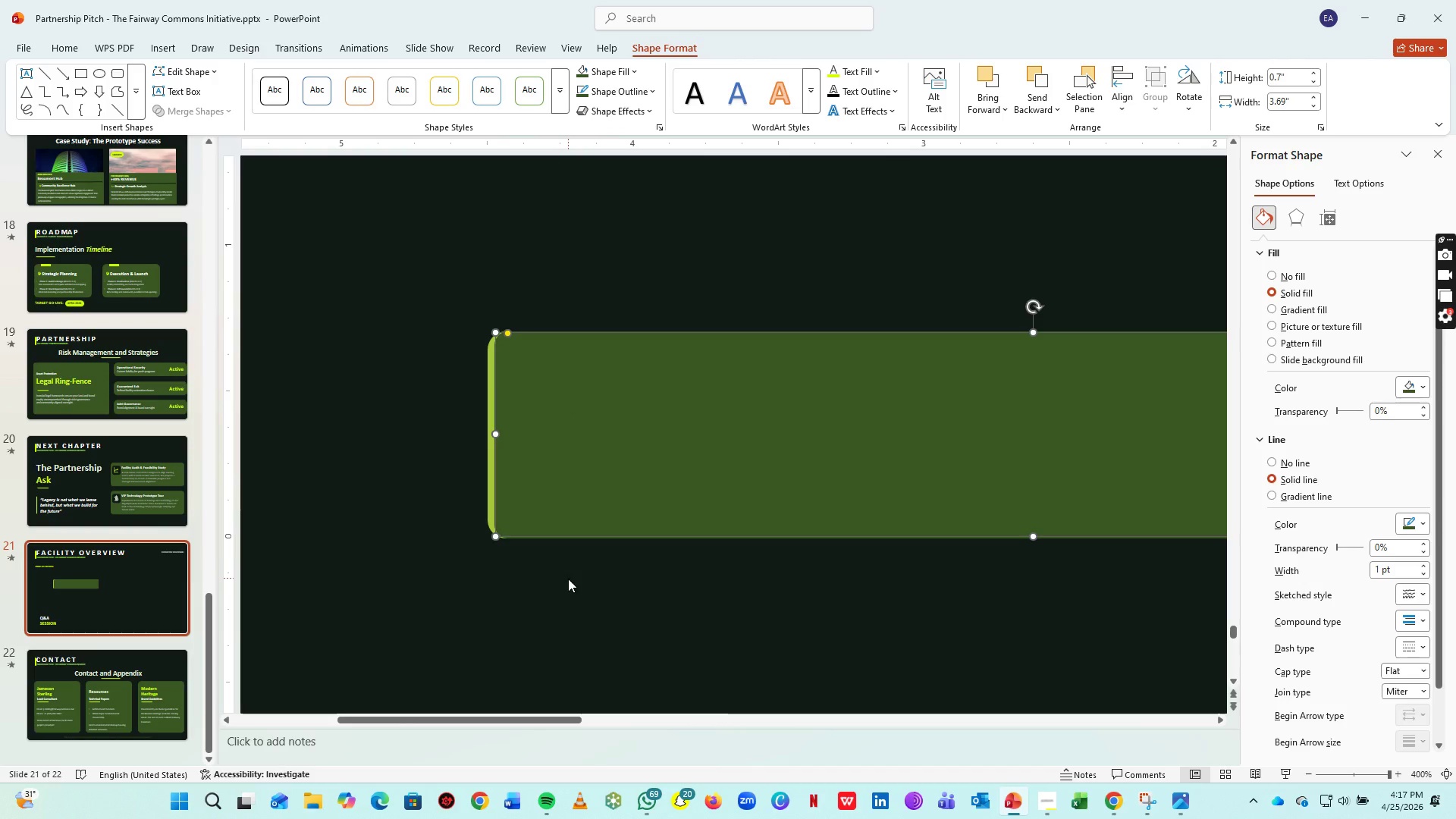 
key(ArrowLeft)
 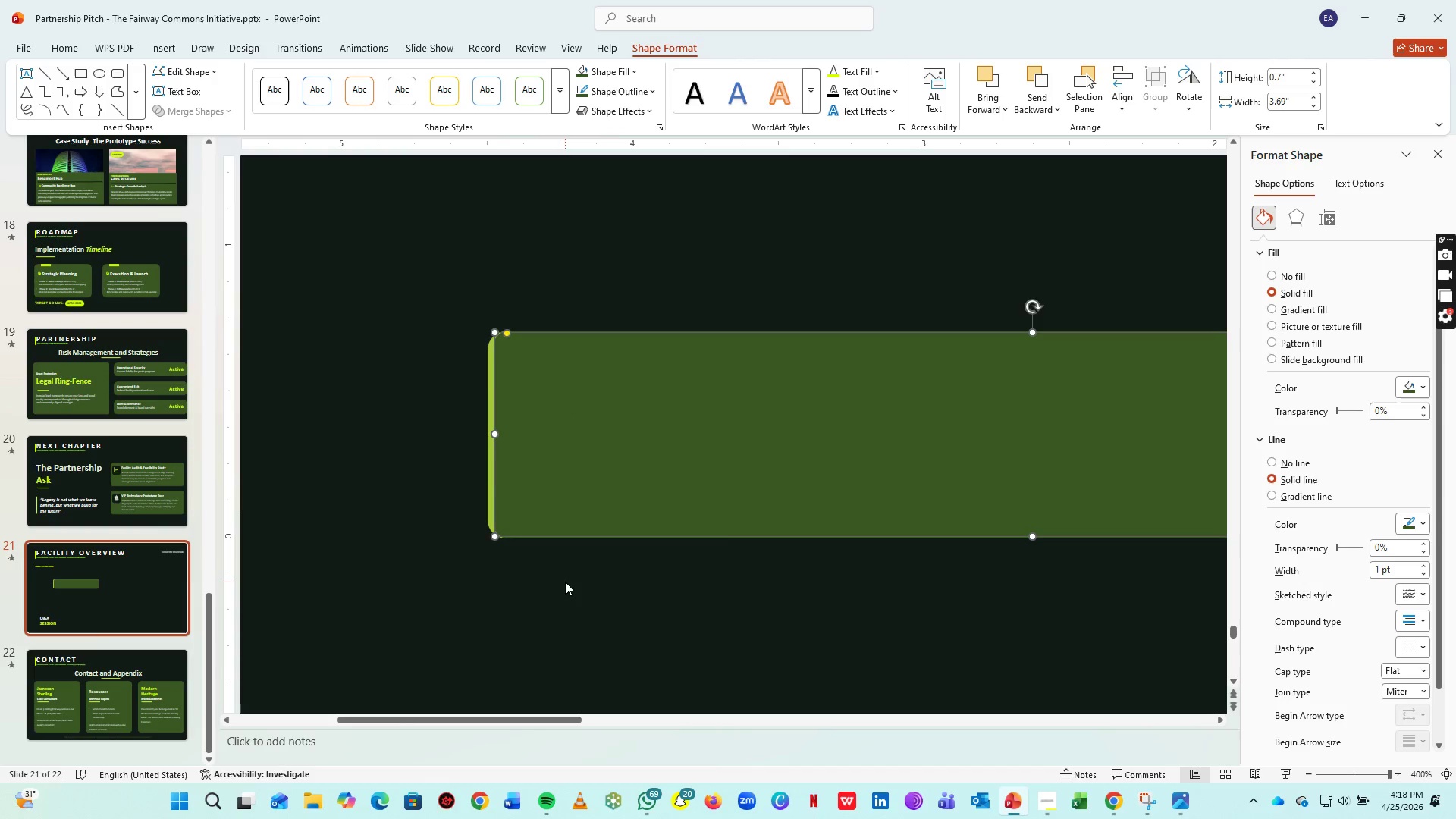 
key(ArrowLeft)
 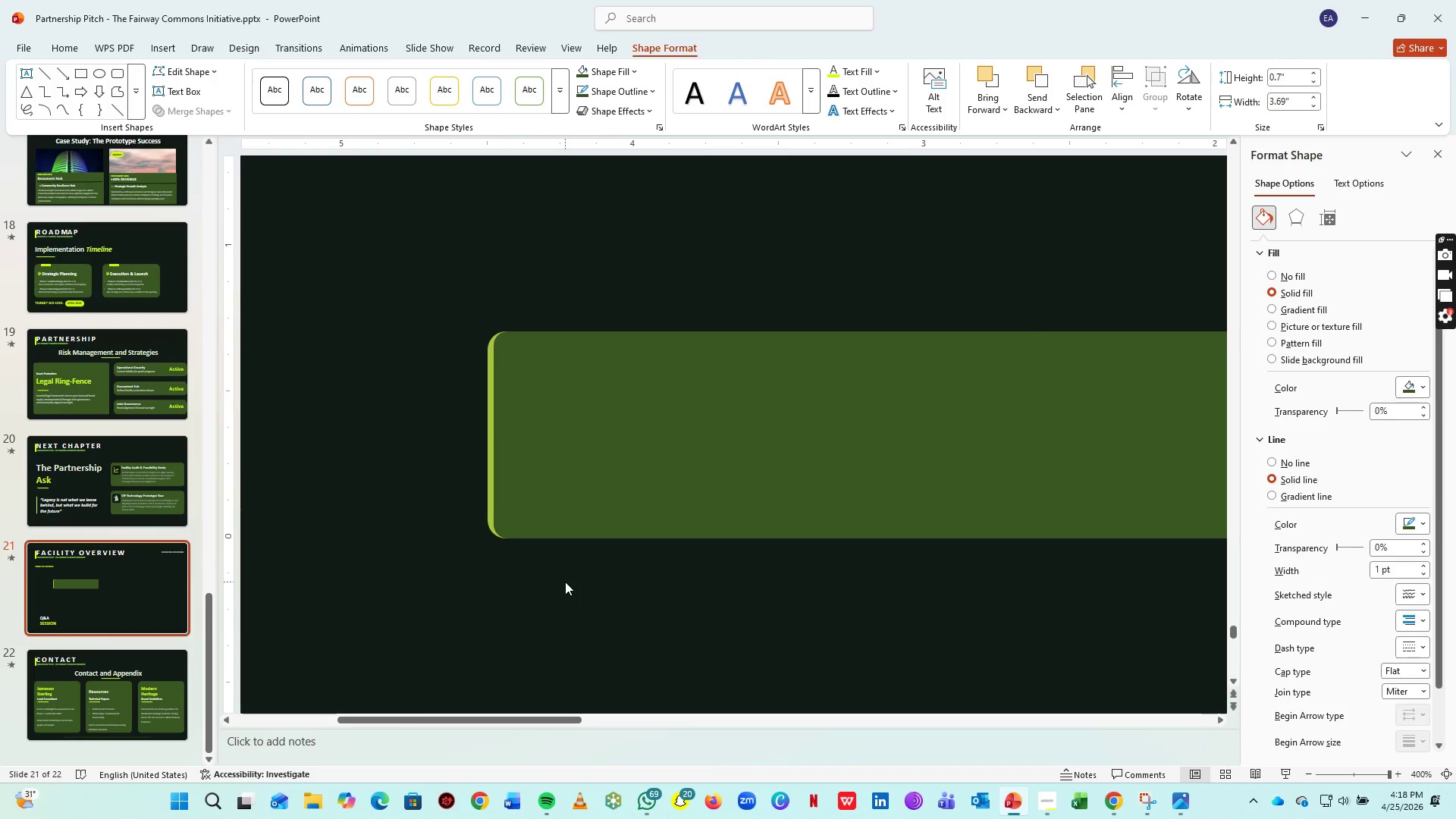 
left_click([565, 582])
 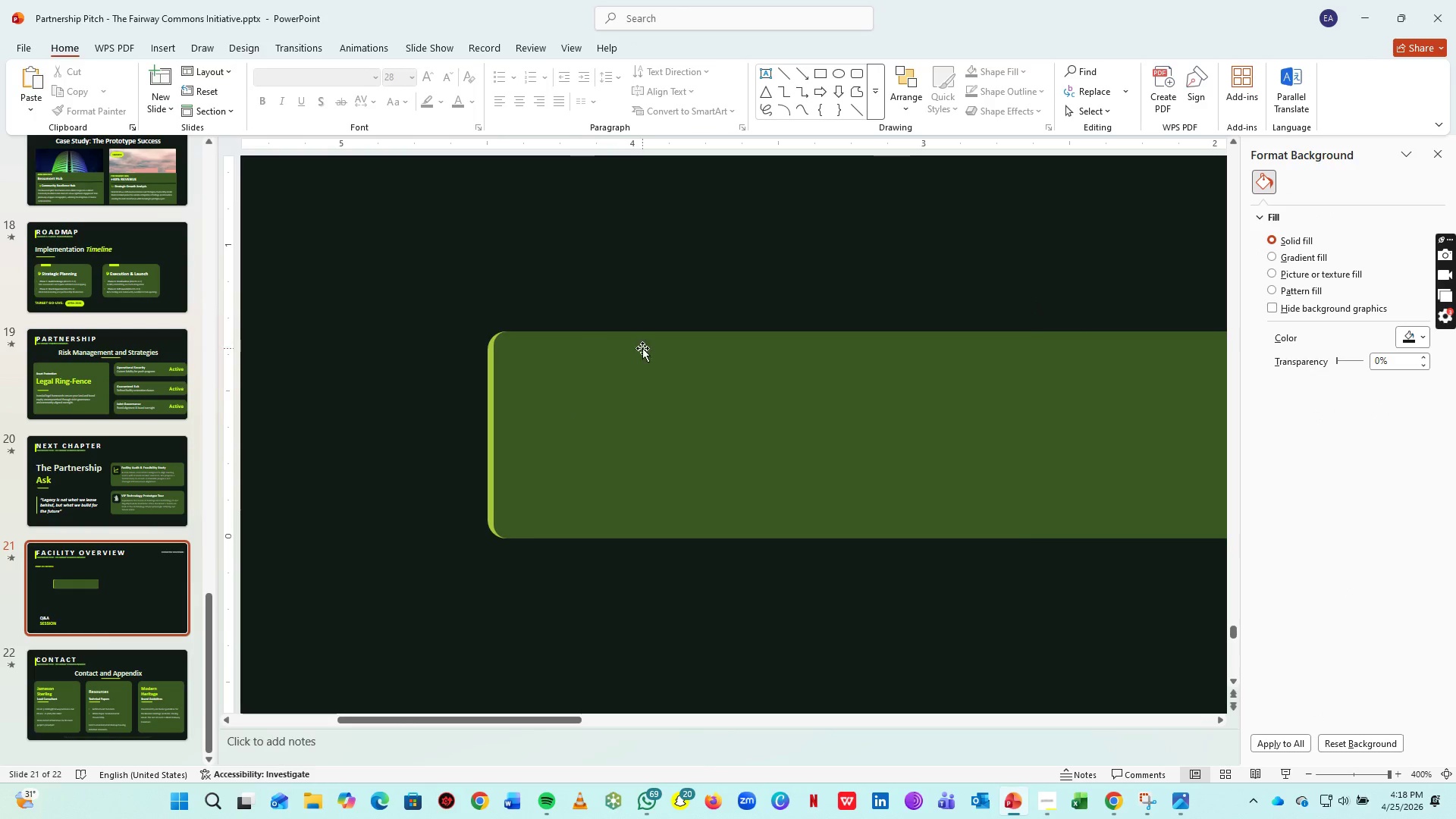 
left_click_drag(start_coordinate=[654, 389], to_coordinate=[491, 385])
 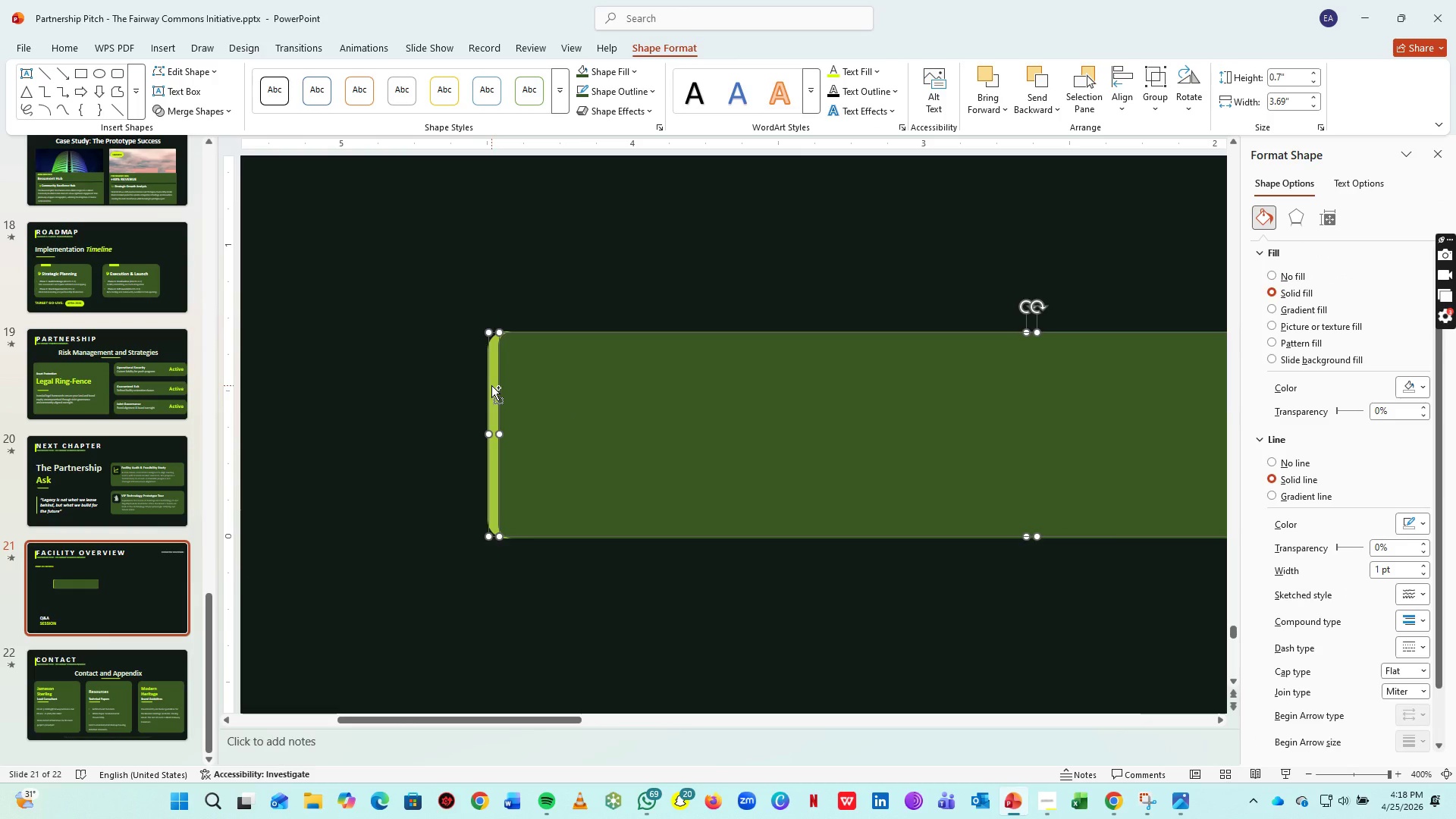 
key(ArrowRight)
 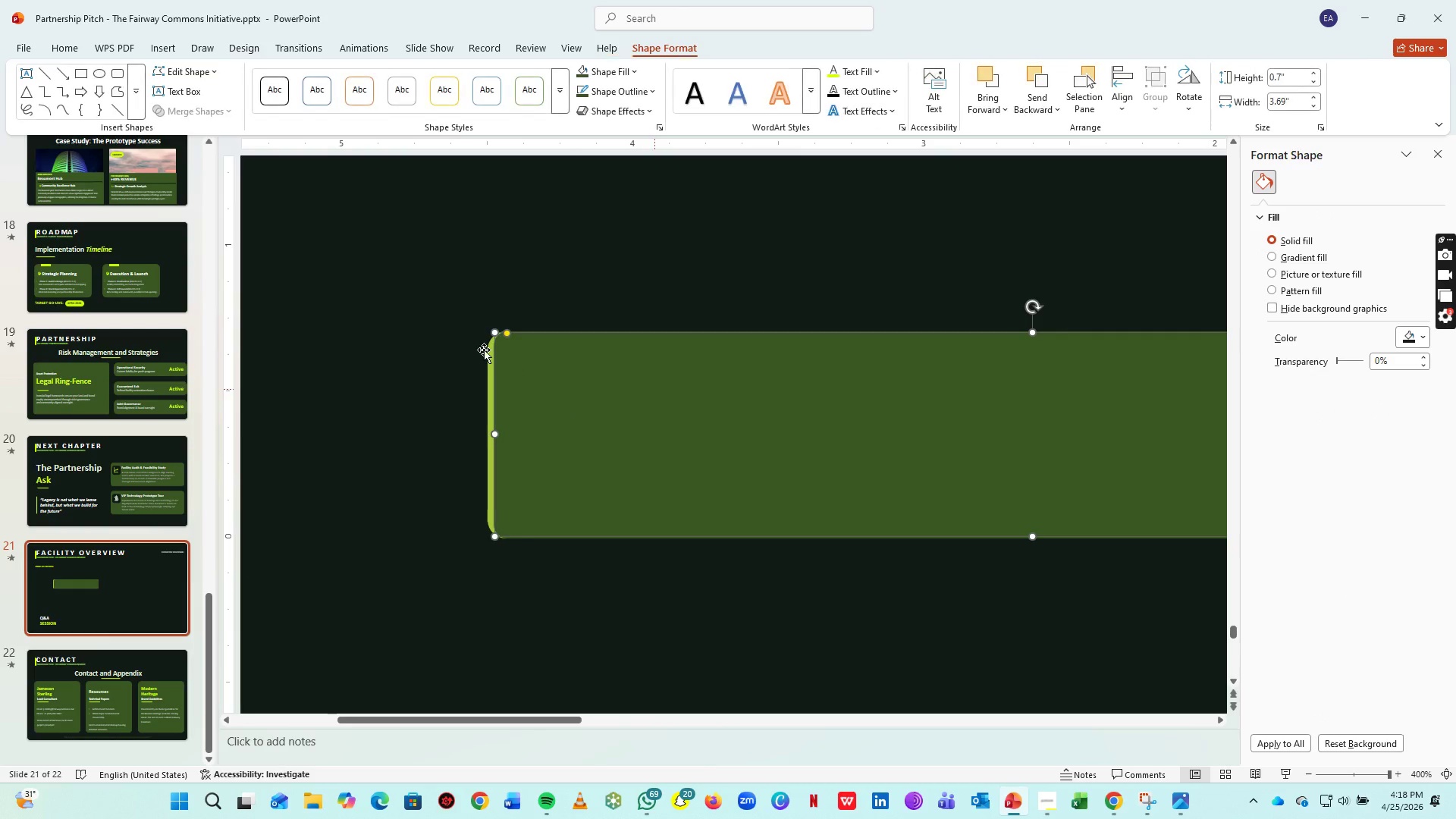 
key(ArrowRight)
 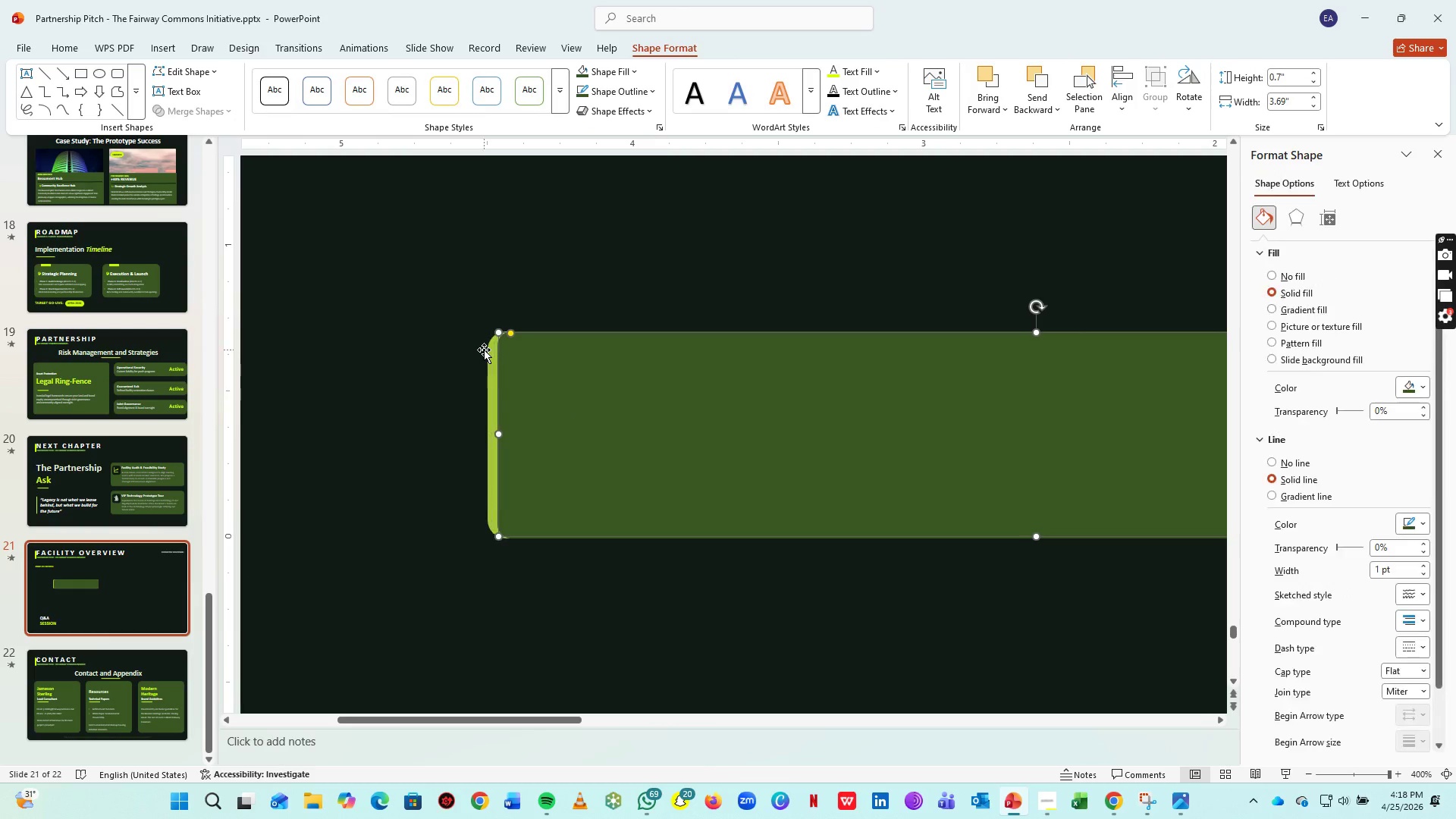 
key(ArrowRight)
 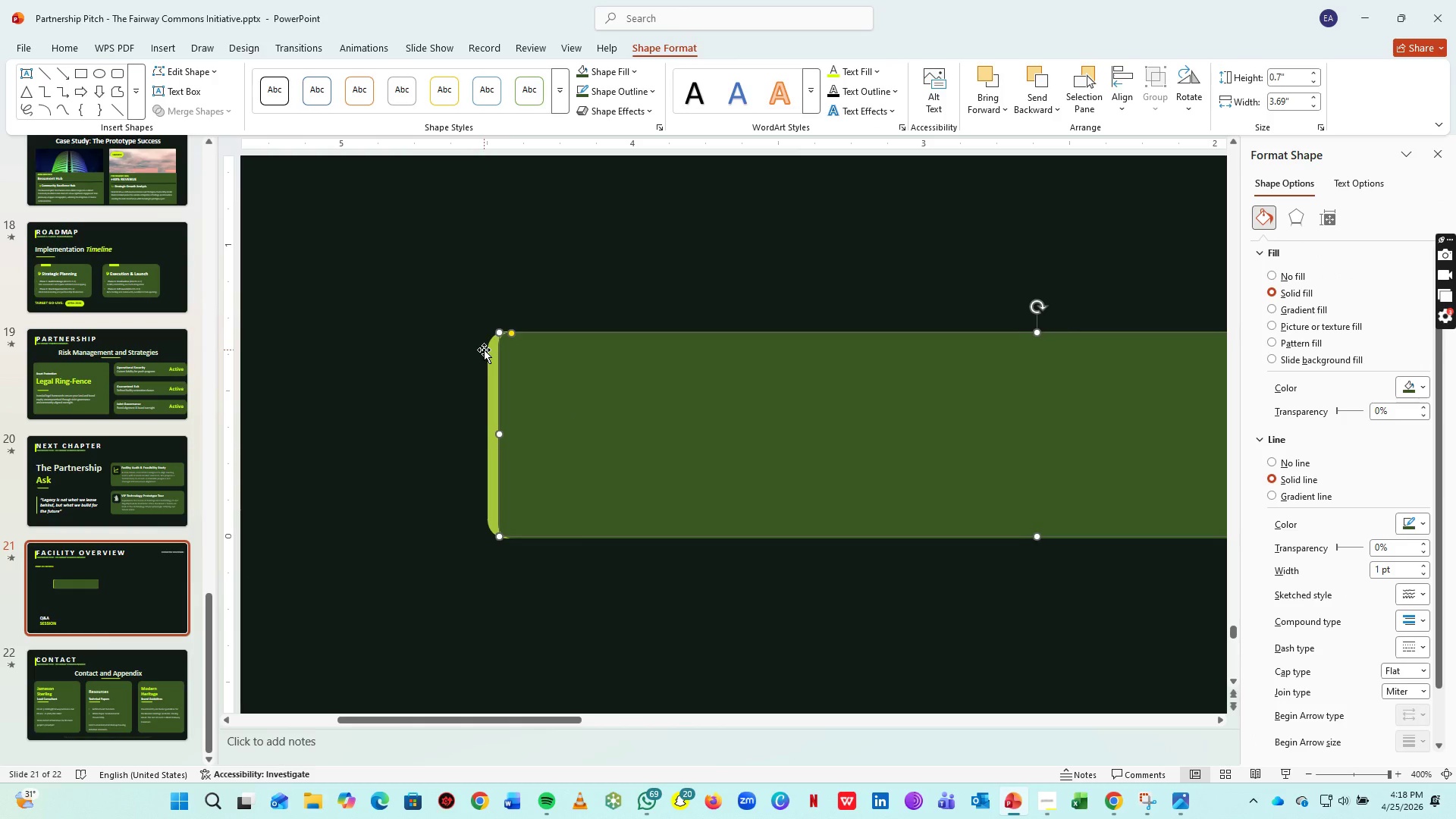 
key(ArrowRight)
 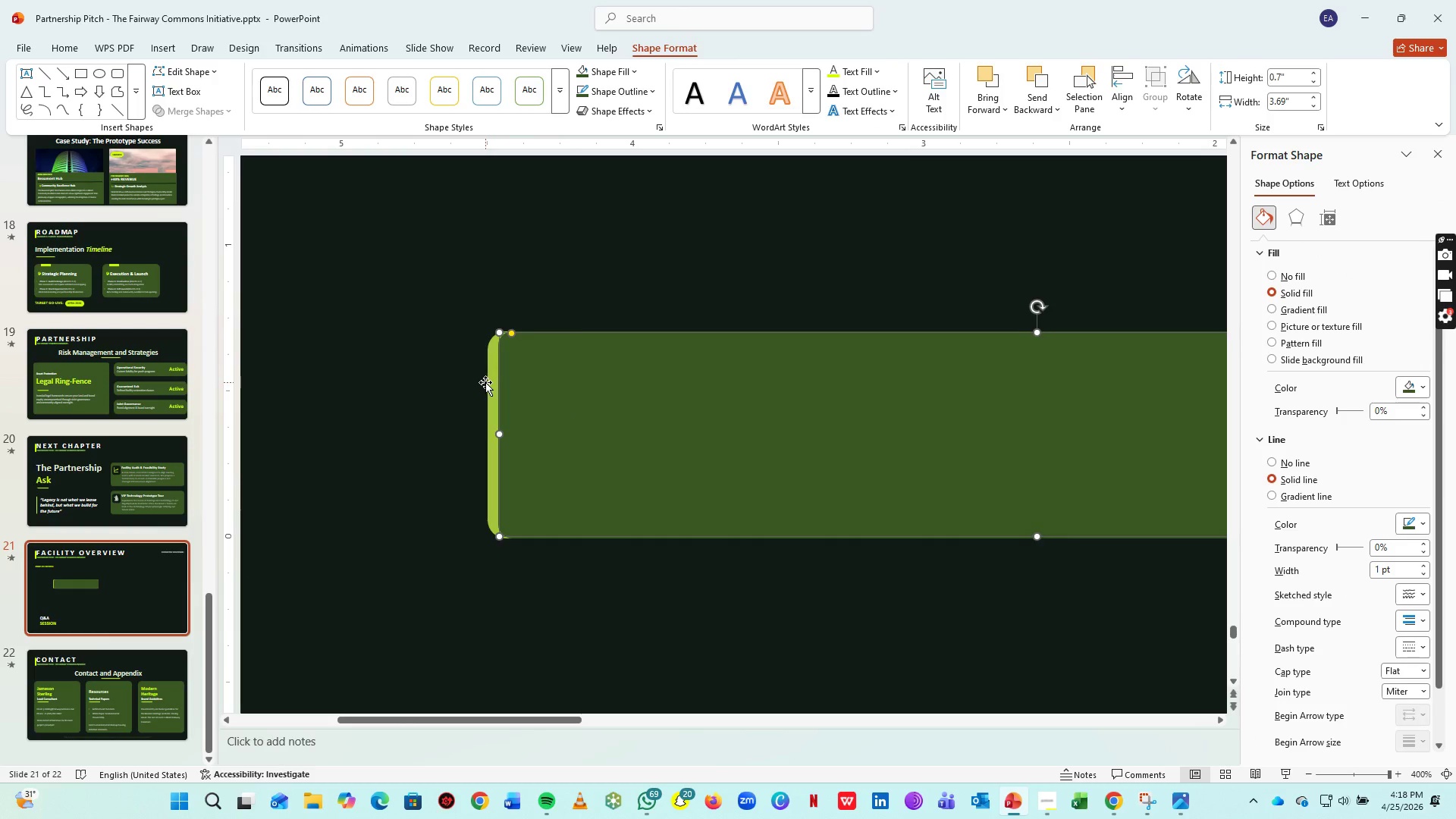 
hold_key(key=ShiftLeft, duration=0.84)
left_click([491, 385])
 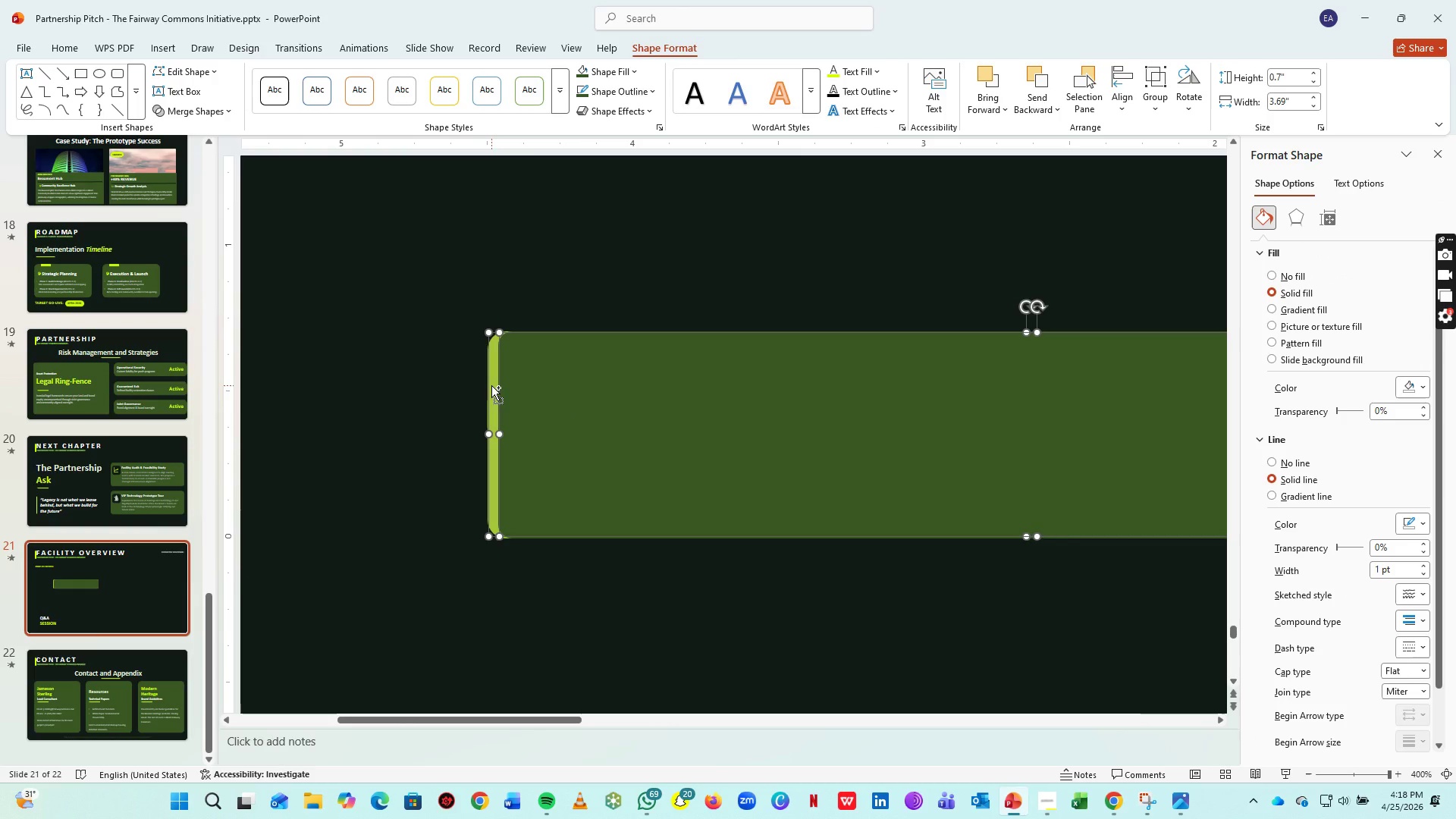 
key(Control+G)
 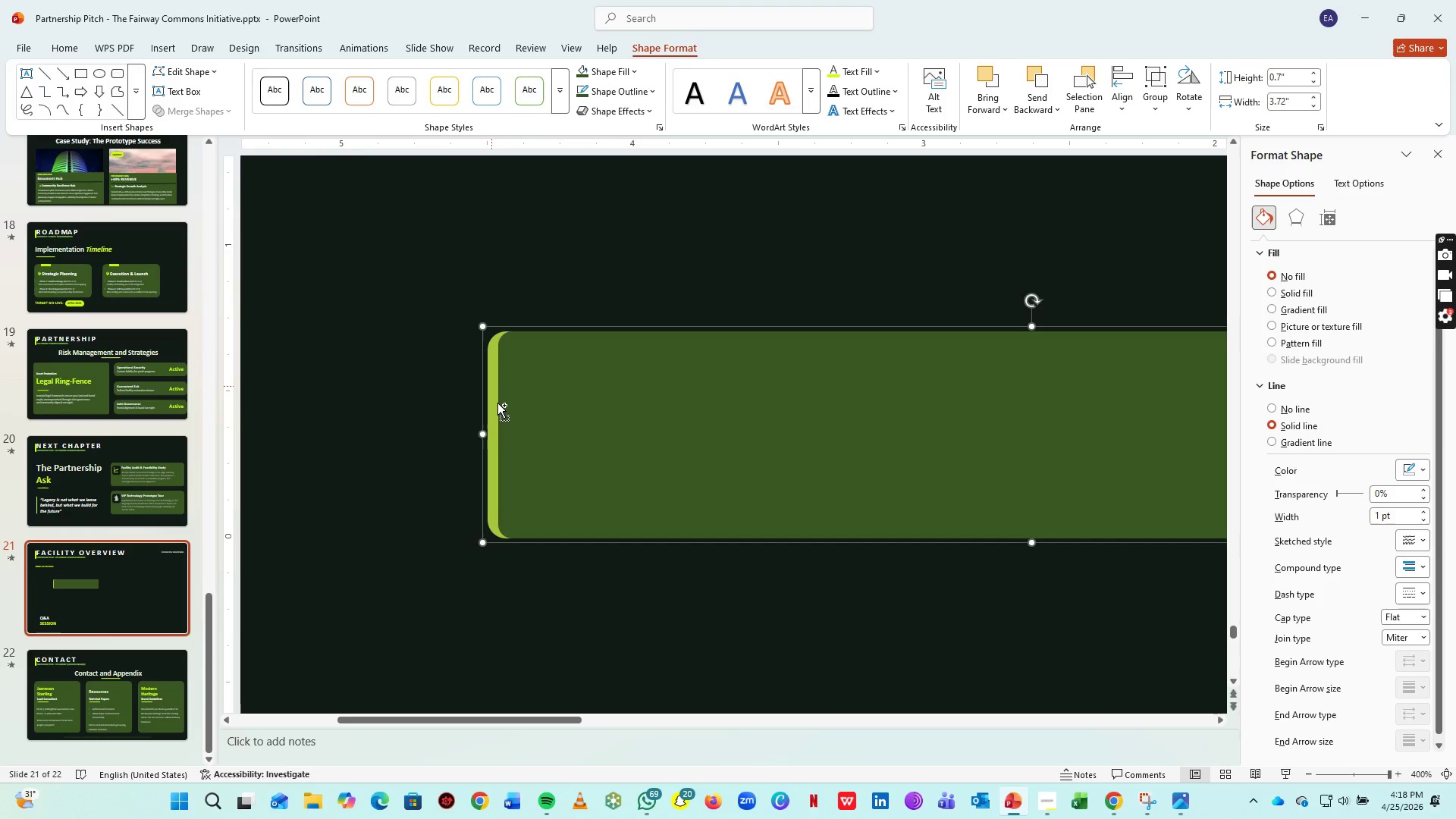 
scroll: coordinate [498, 403], scroll_direction: down, amount: 5.0
 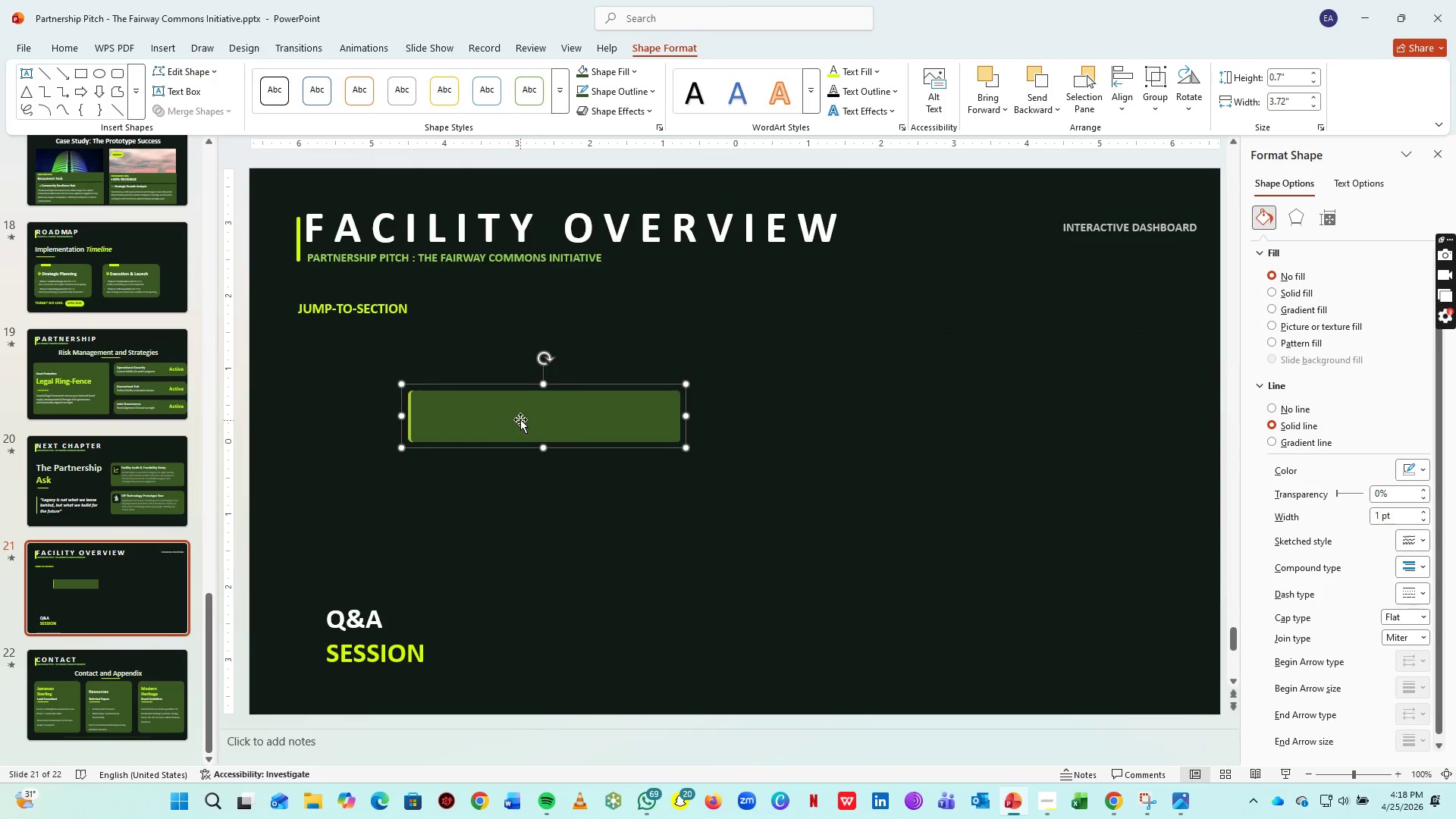 
left_click_drag(start_coordinate=[520, 419], to_coordinate=[406, 358])
 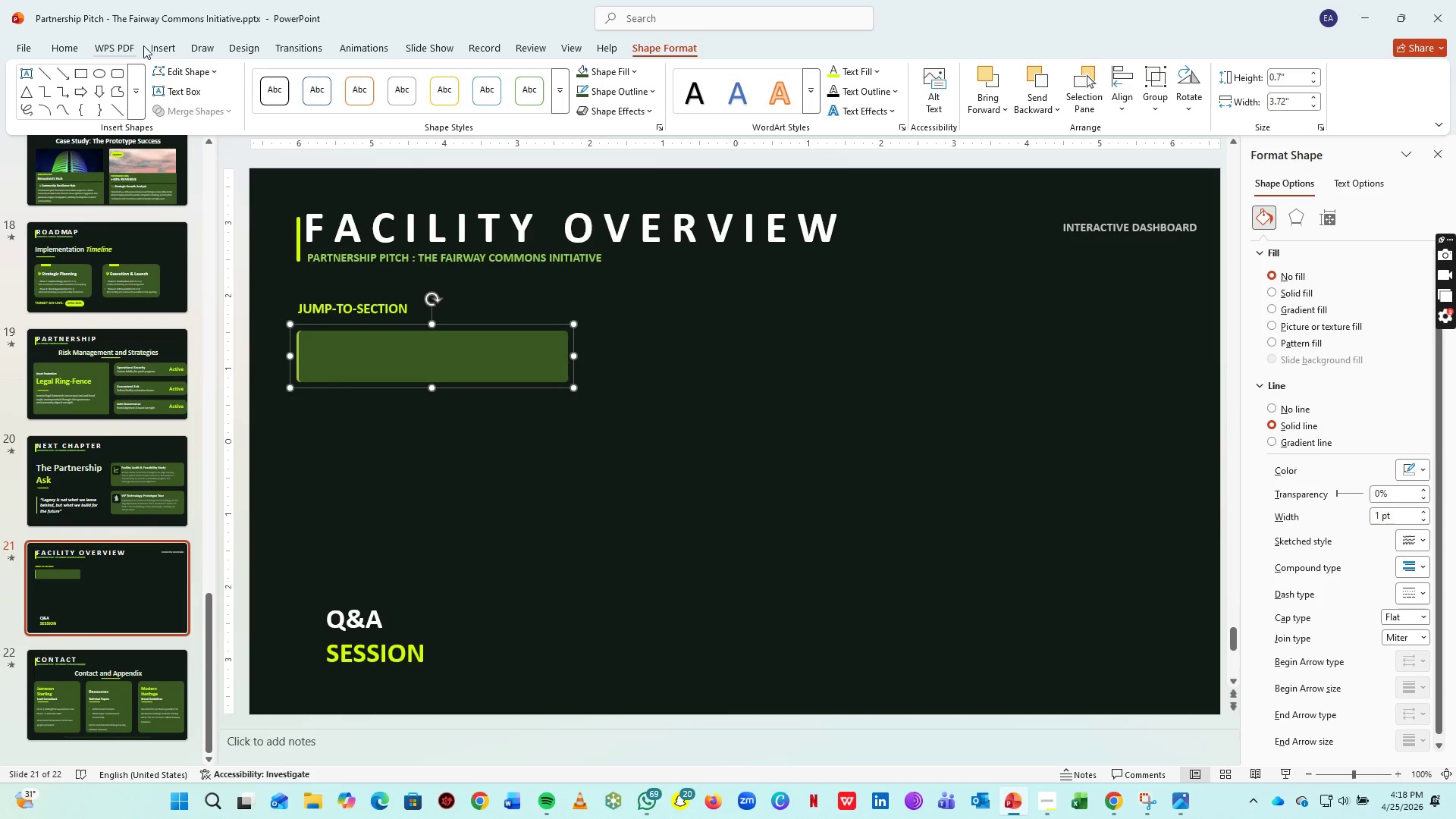 
left_click([149, 45])
 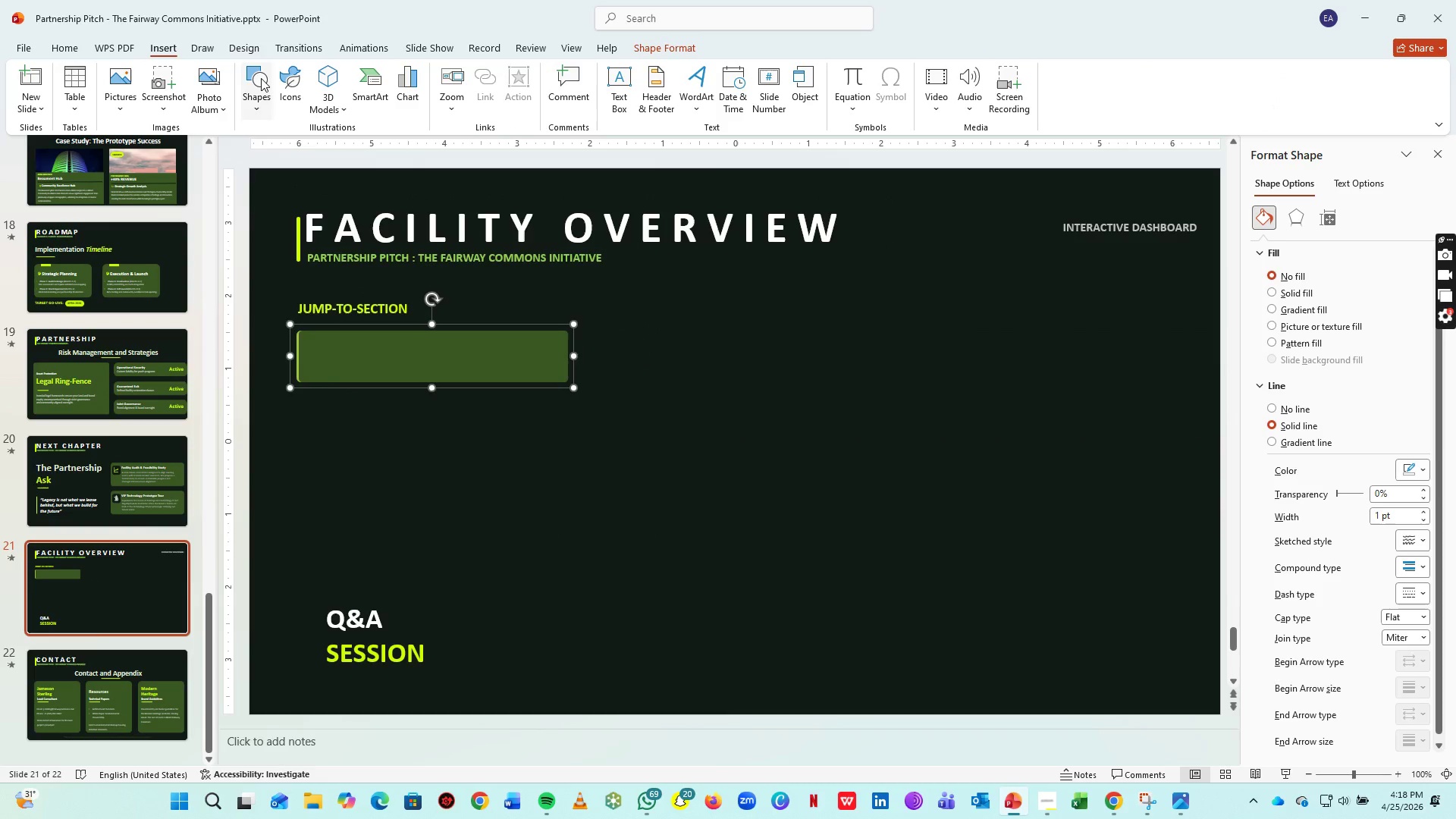 
left_click([261, 78])
 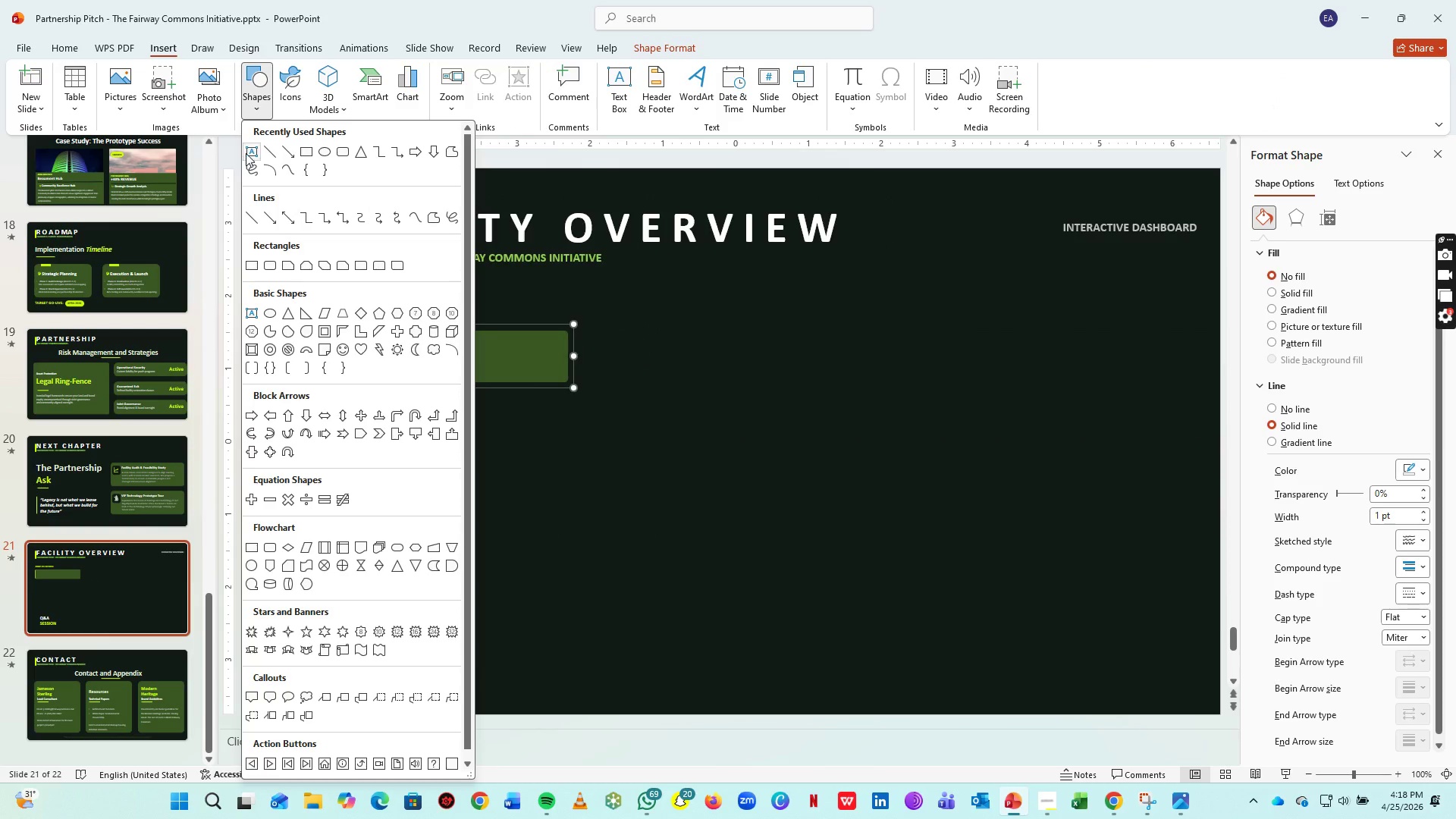 
left_click([260, 153])
 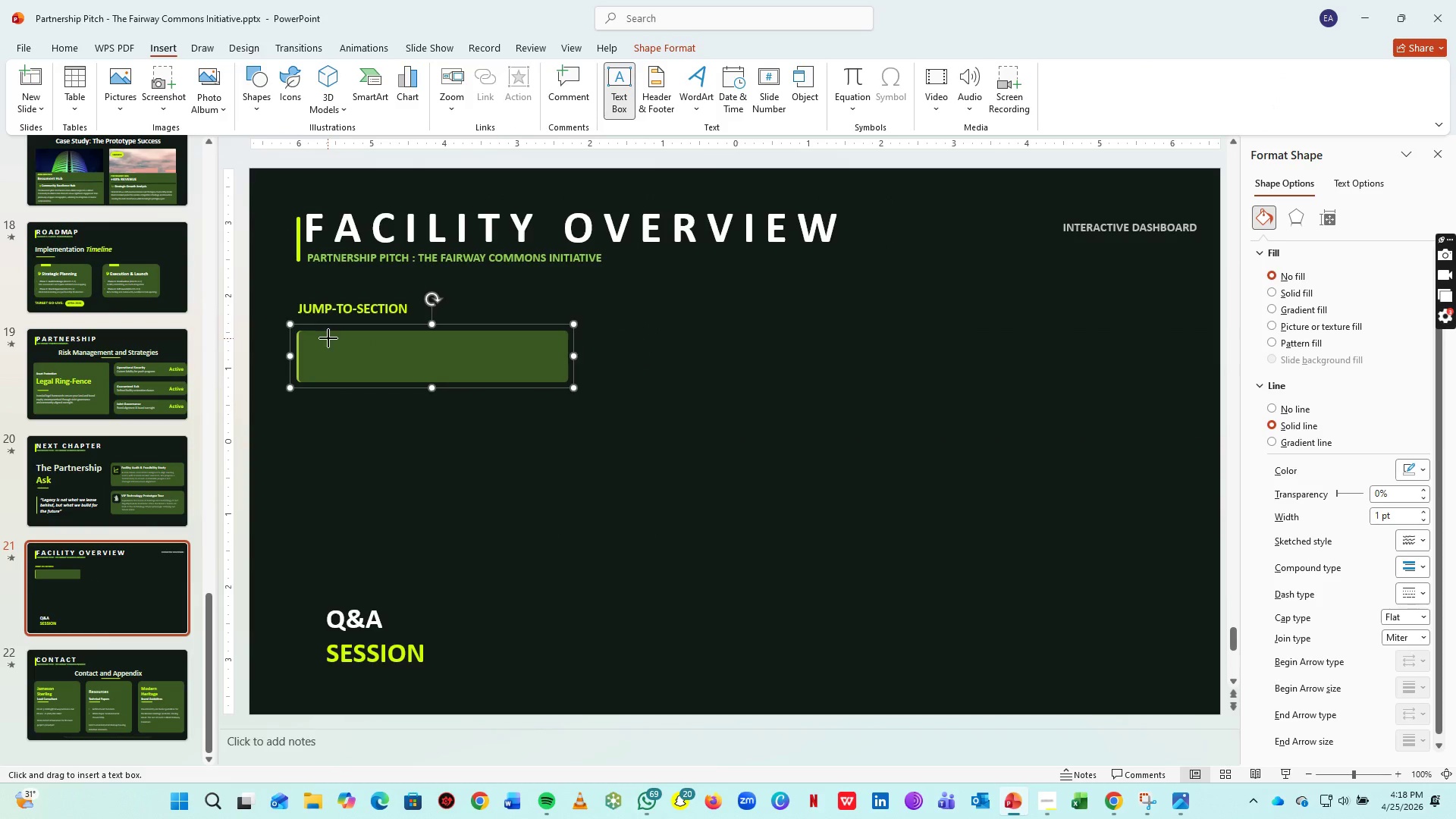 
left_click_drag(start_coordinate=[328, 338], to_coordinate=[494, 379])
 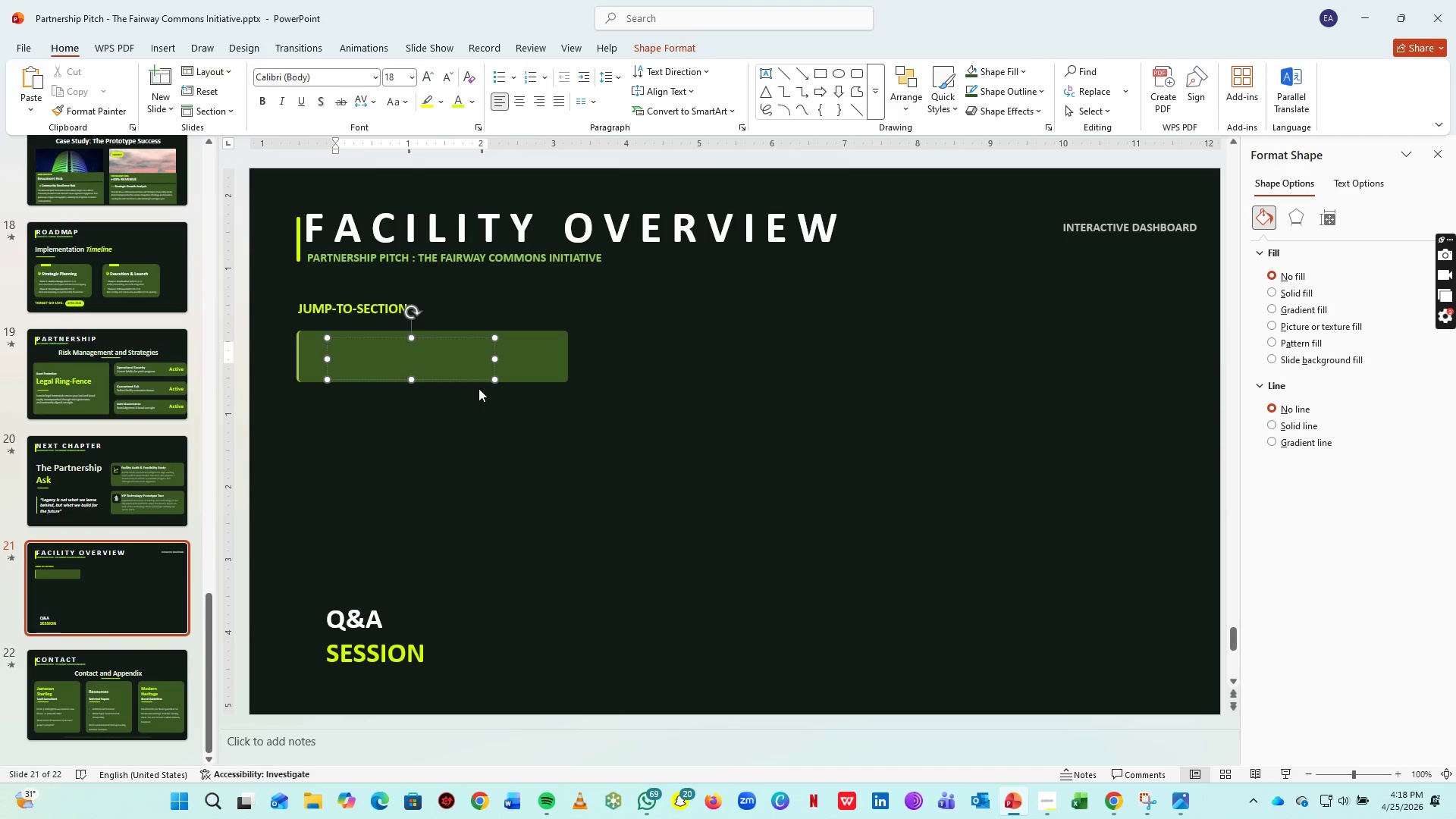 
type(revenue)
 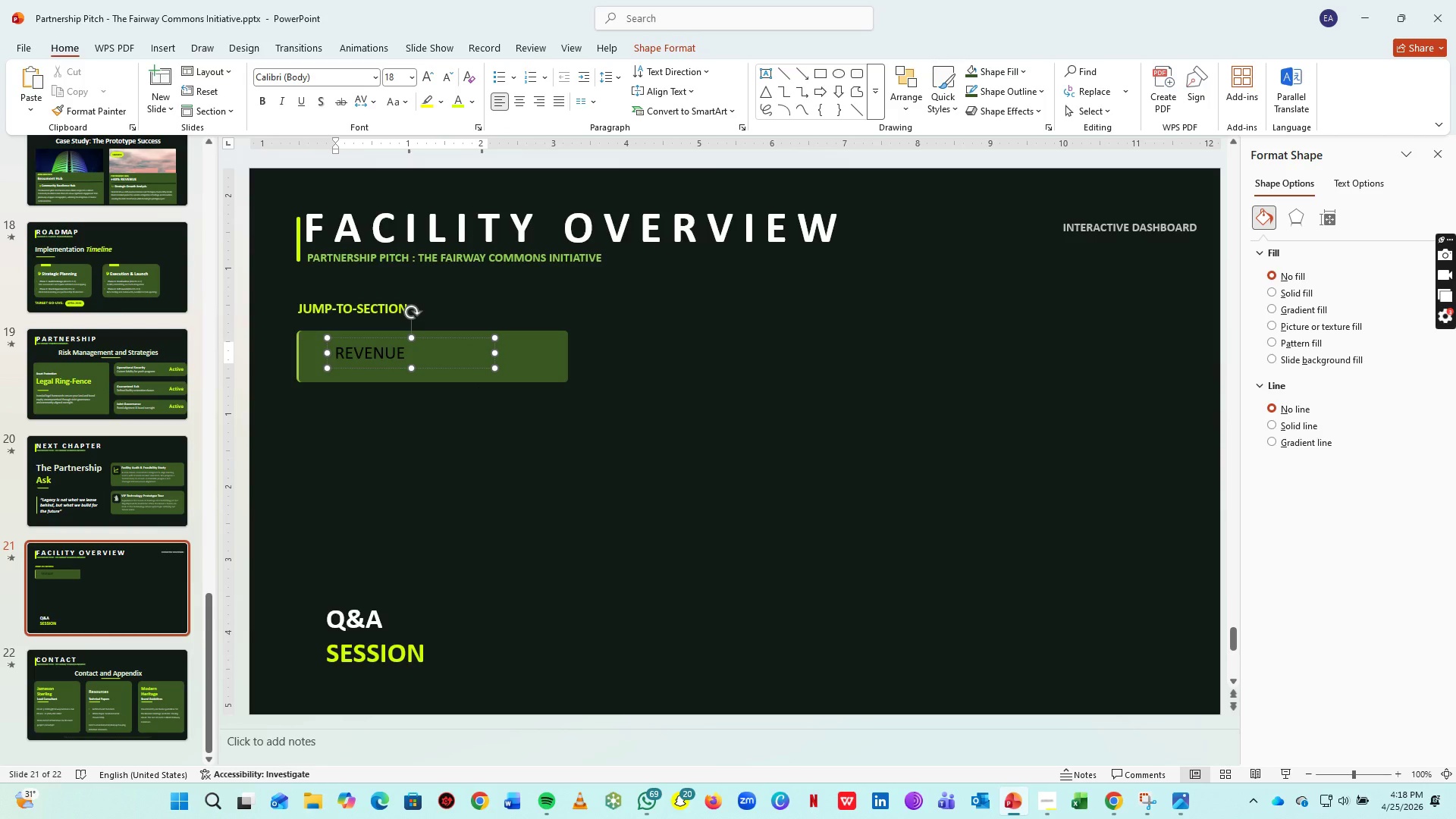 
key(Control+A)
 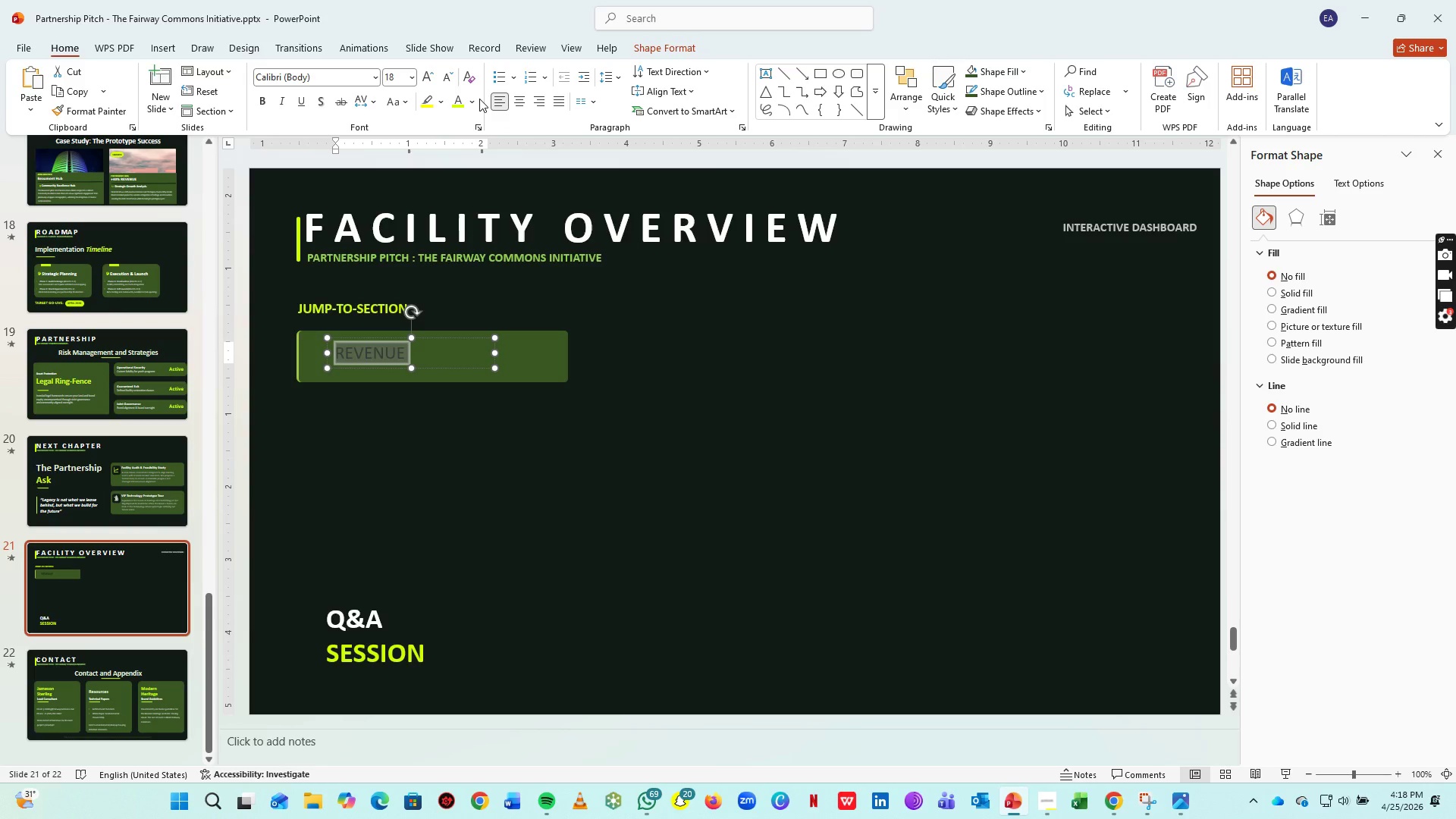 
left_click([477, 99])
 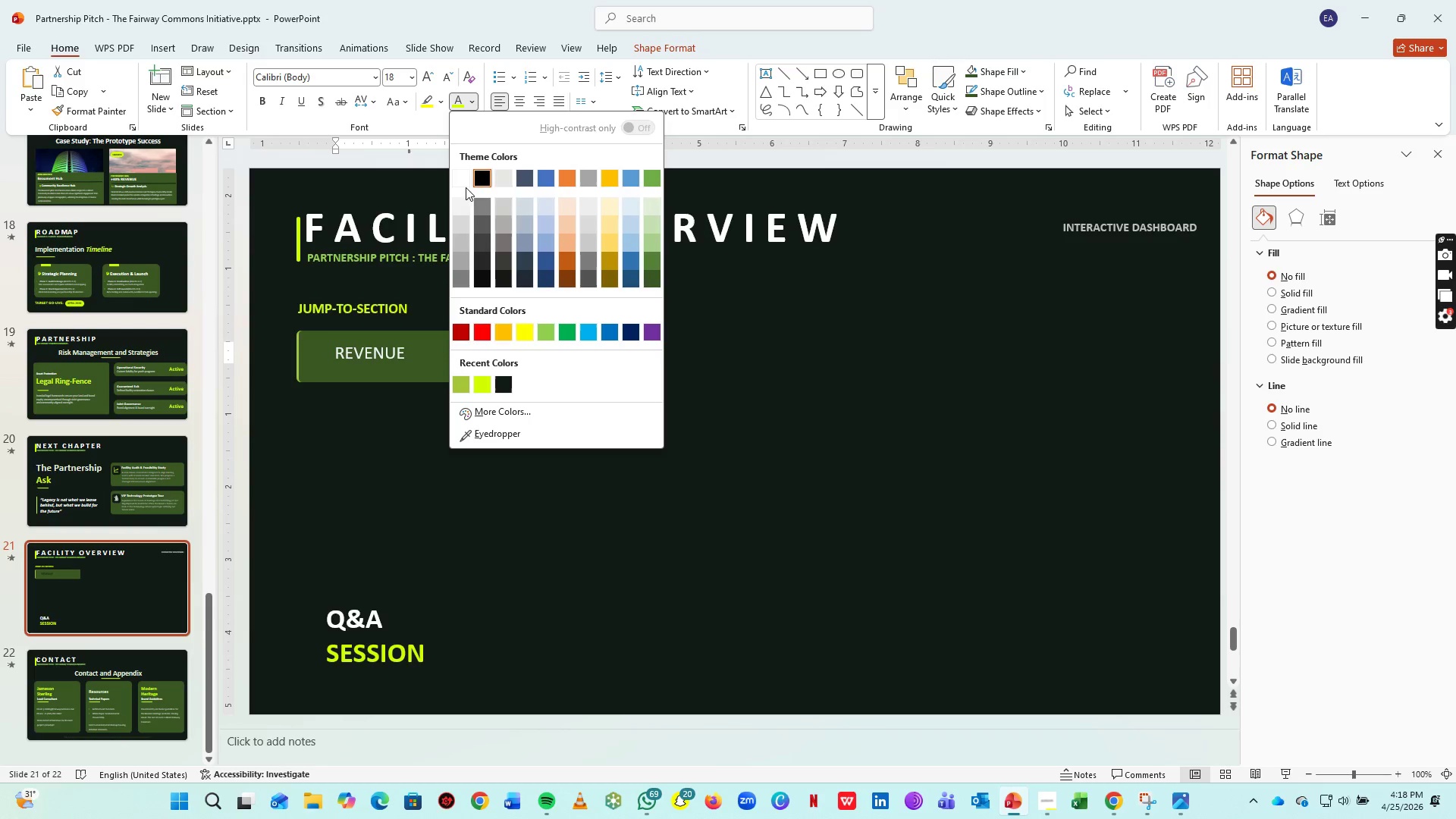 
left_click([466, 180])
 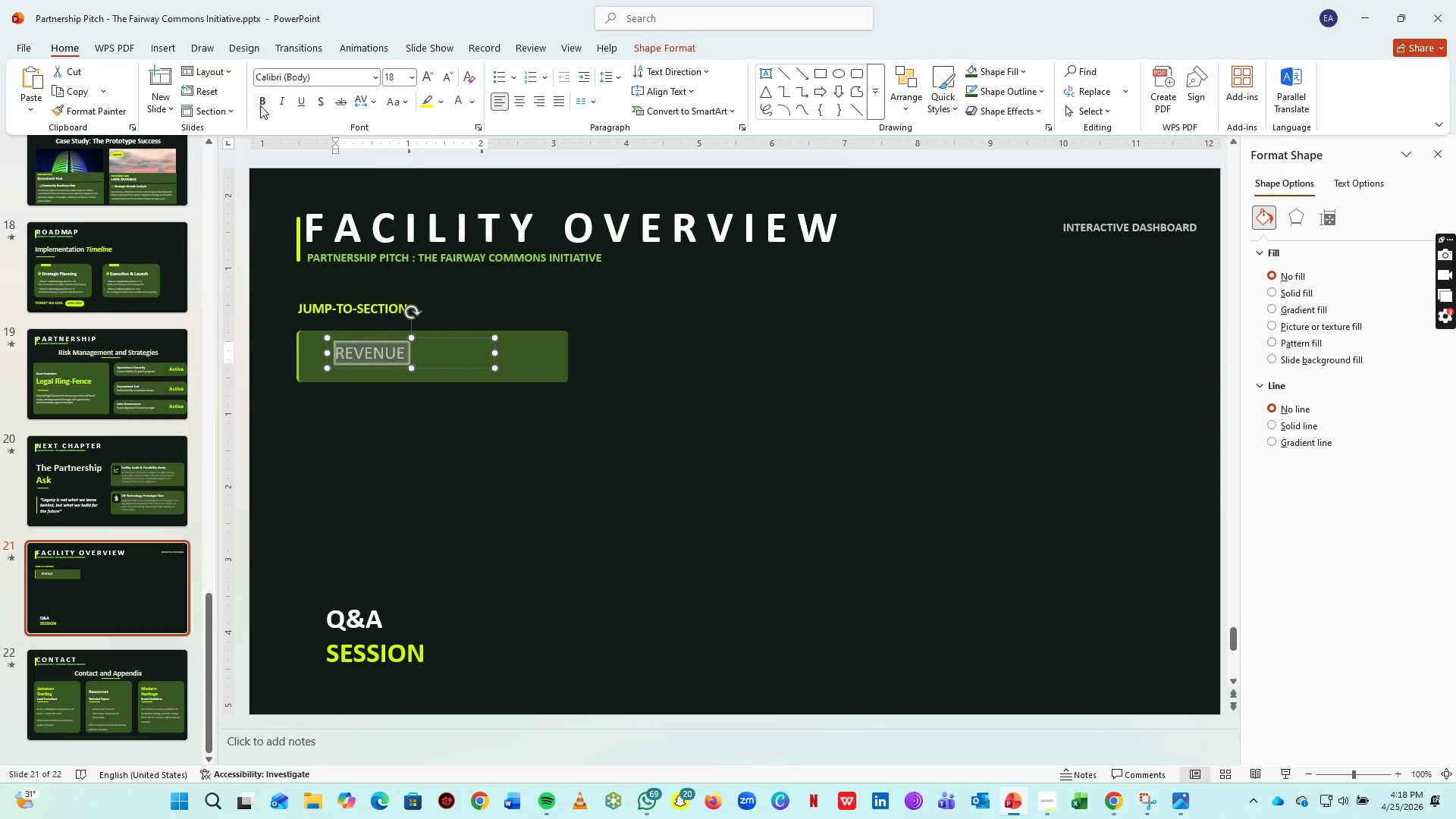 
left_click([260, 105])
 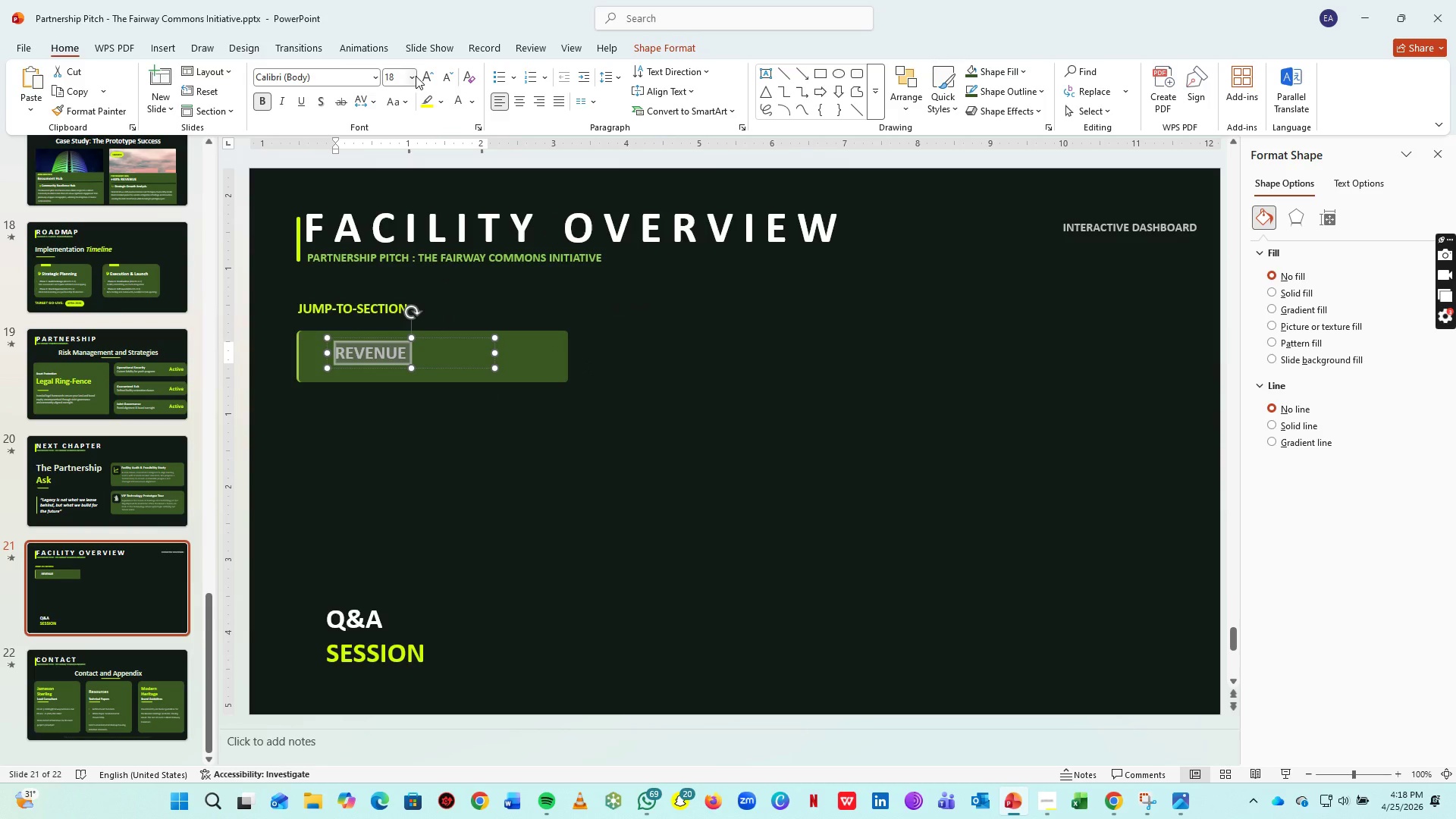 
left_click([425, 75])
 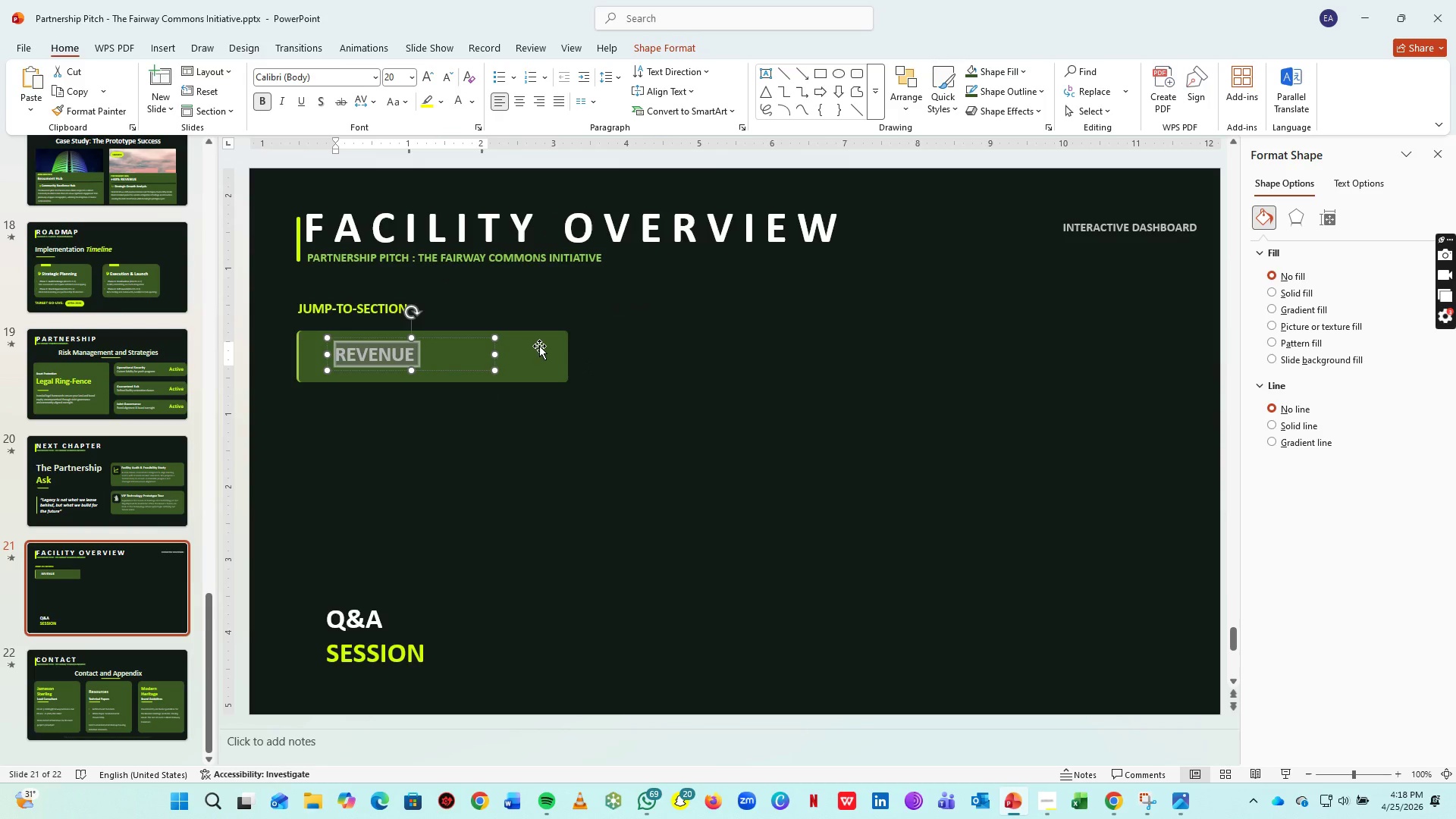 
left_click([539, 346])
 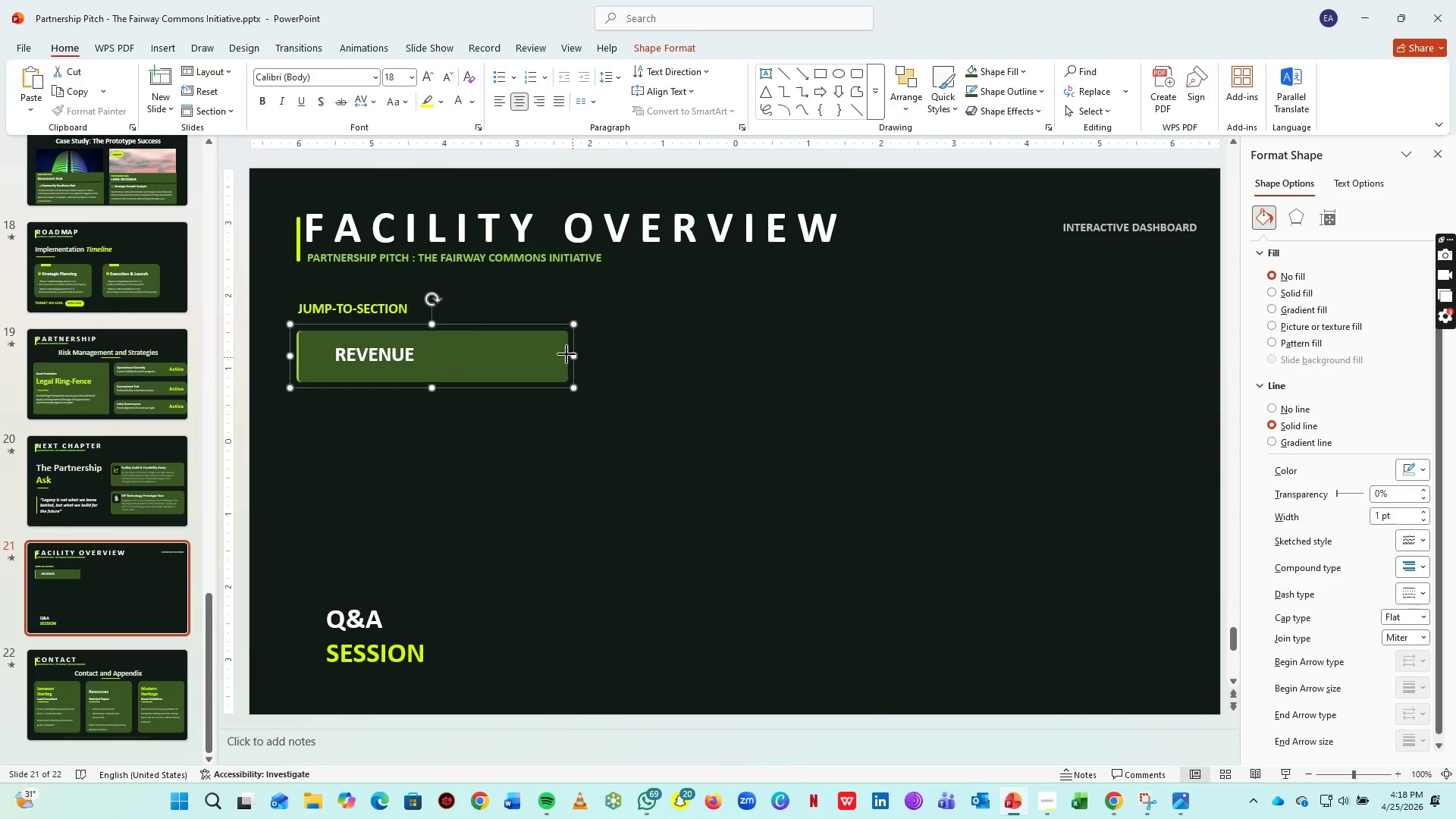 
left_click_drag(start_coordinate=[573, 357], to_coordinate=[491, 347])
 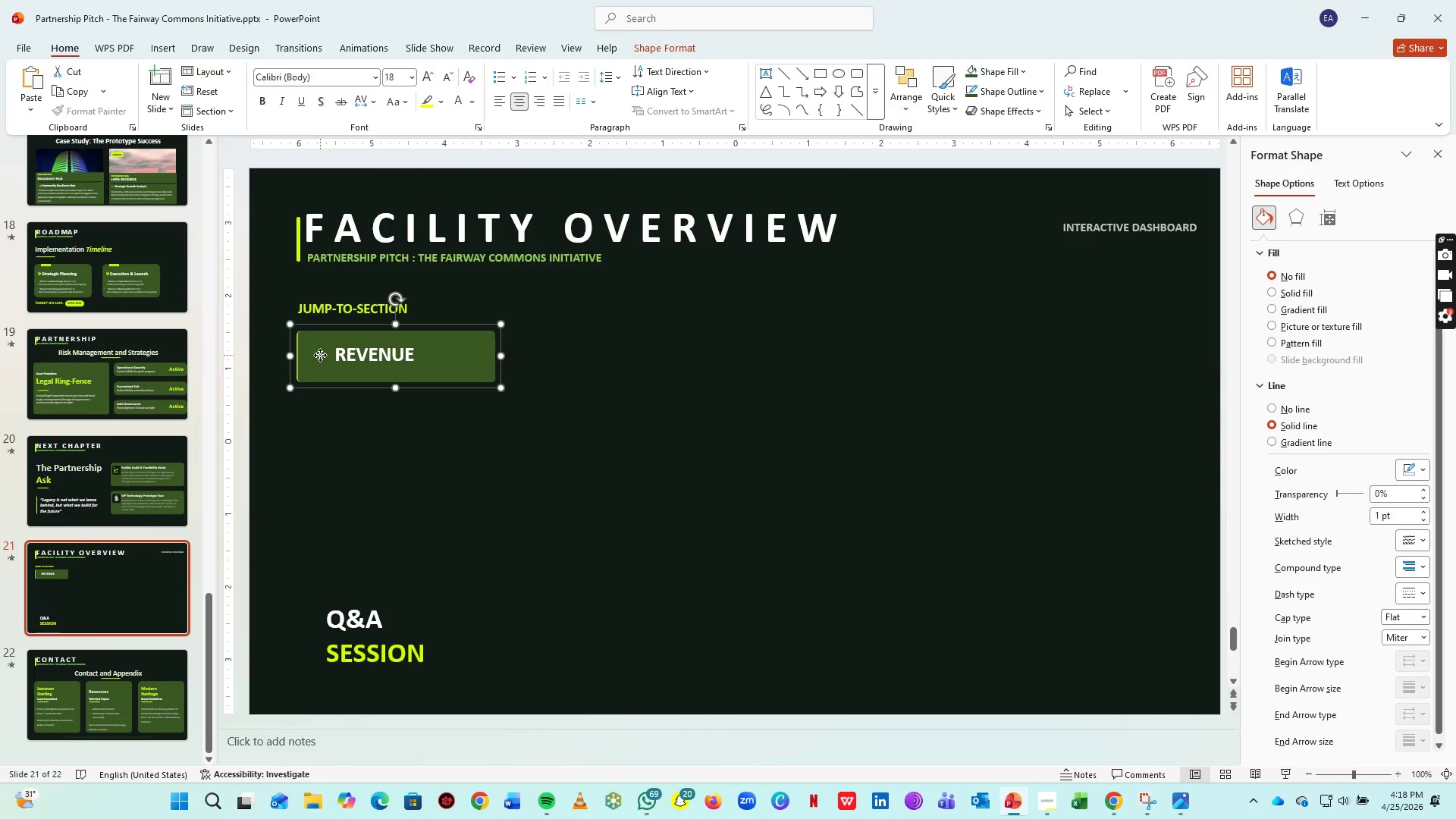 
left_click([320, 355])
 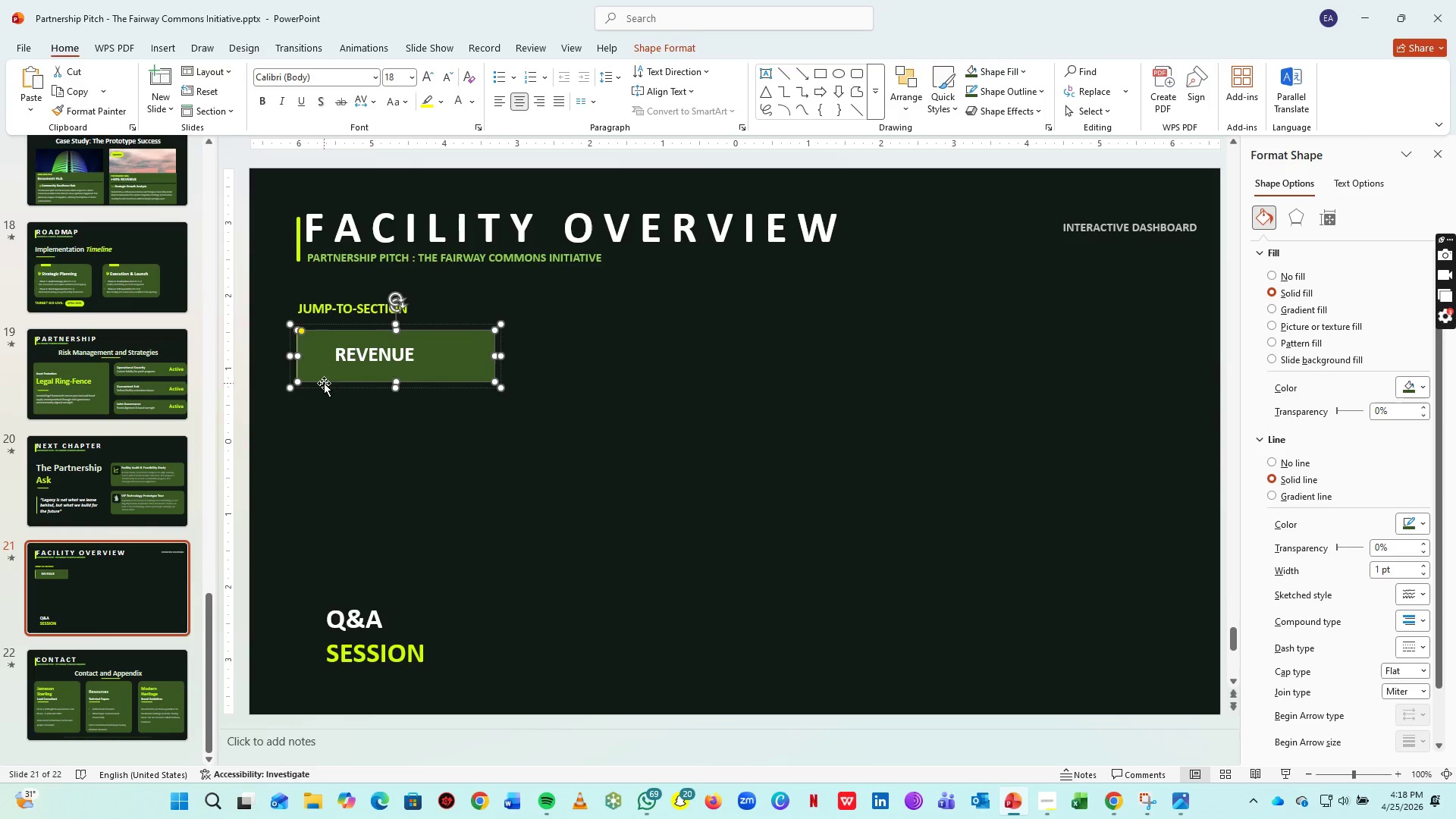 
key(ArrowRight)
 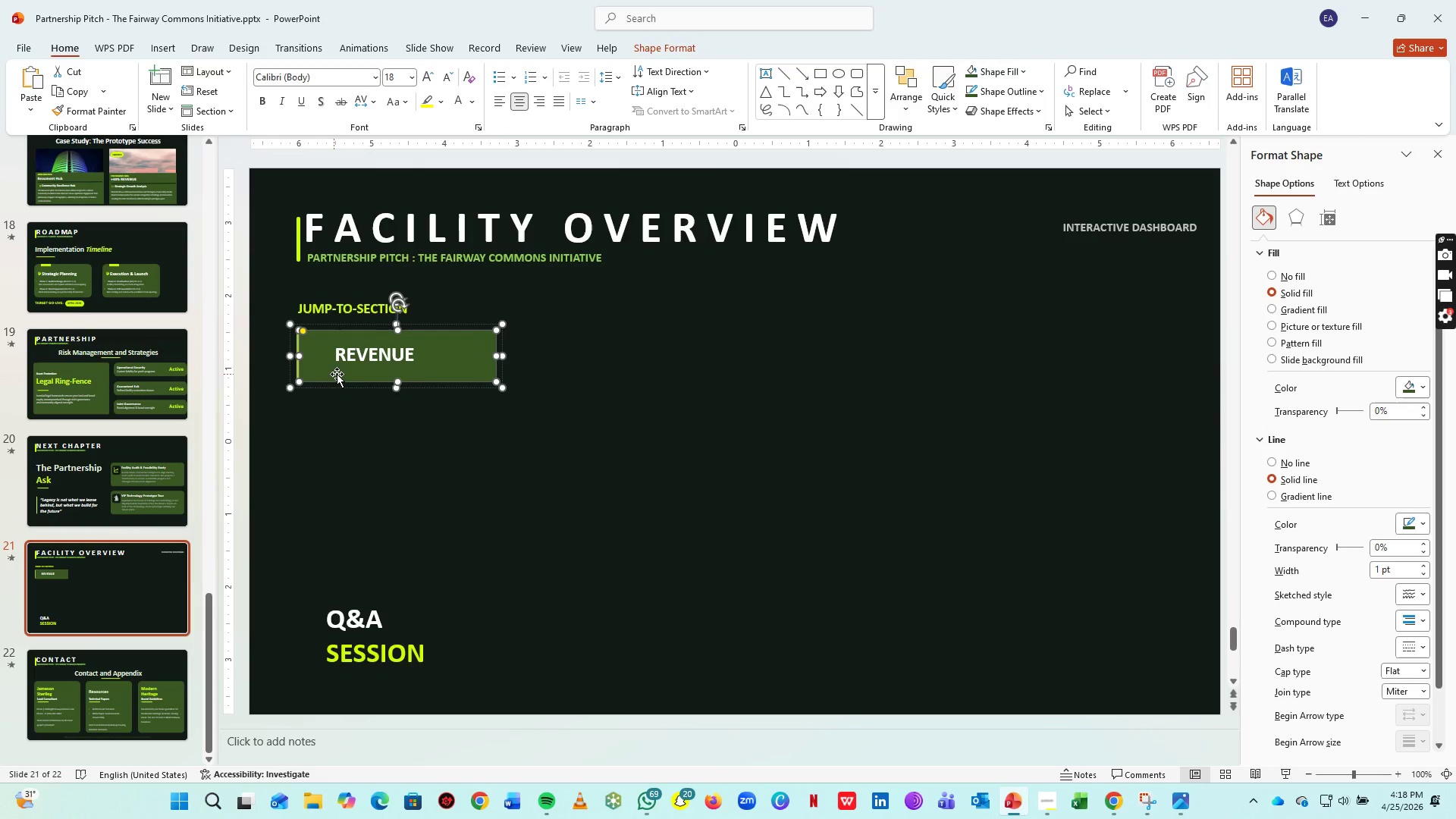 
key(ArrowRight)
 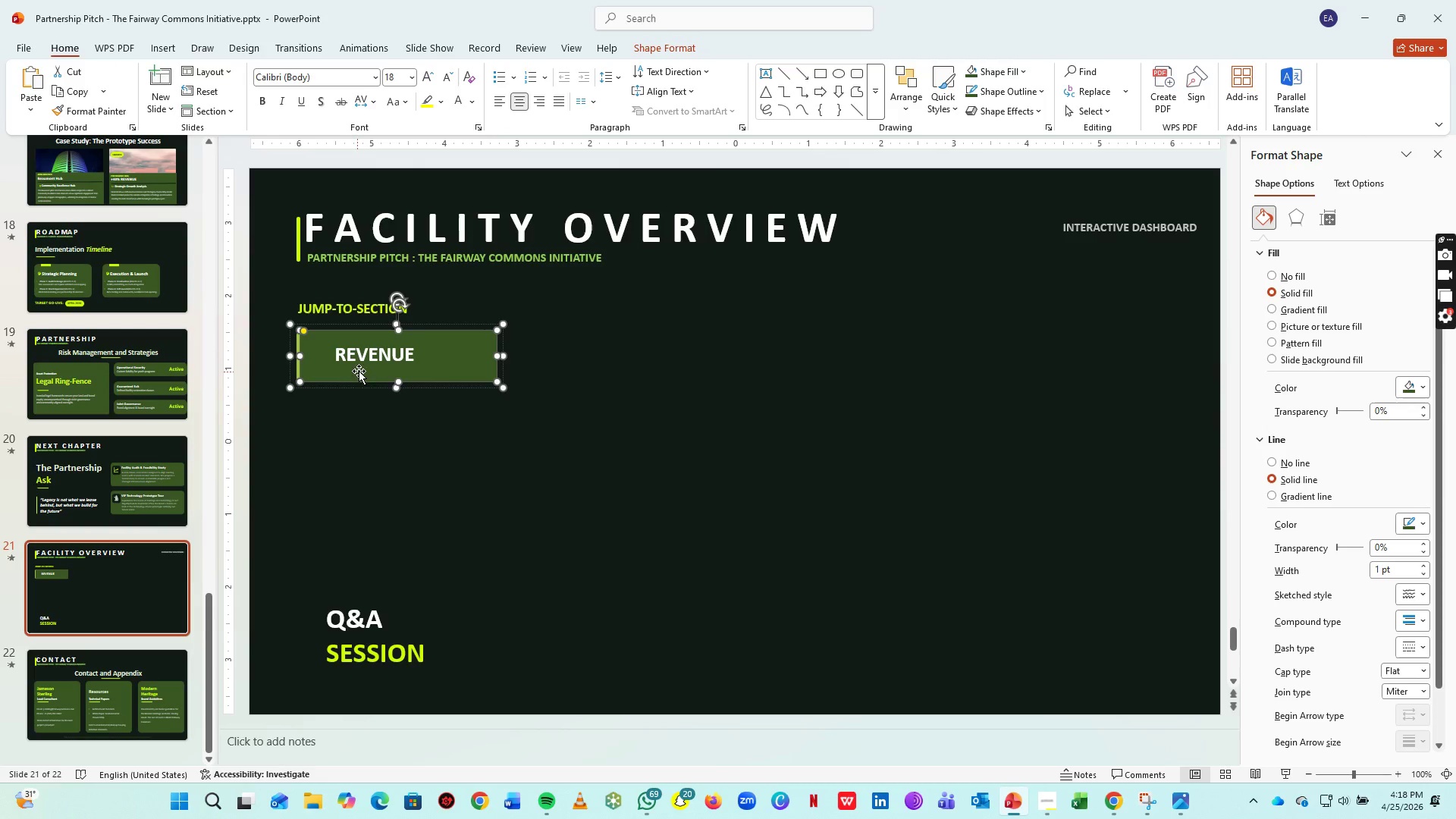 
key(ArrowRight)
 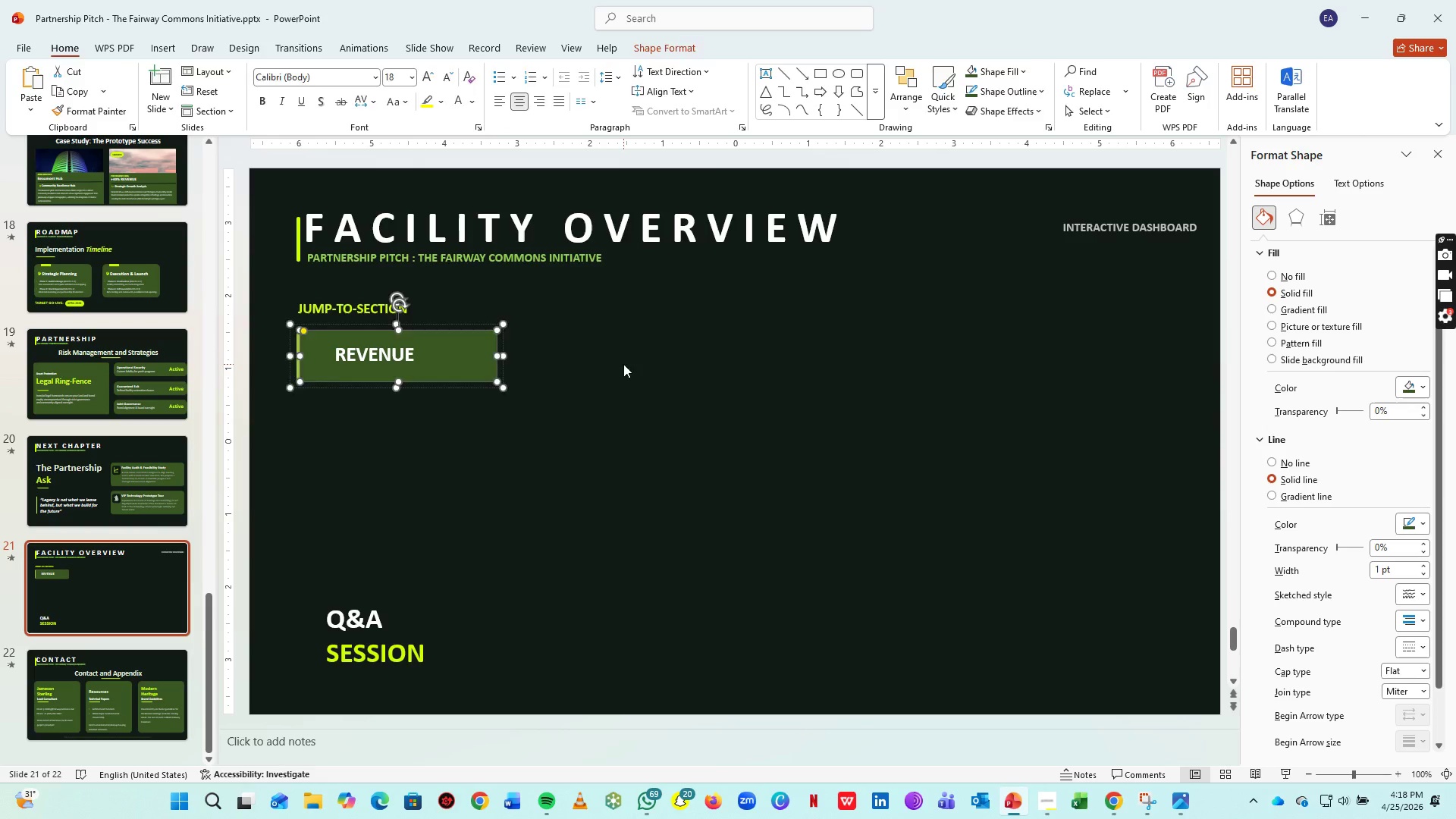 
left_click([623, 364])
 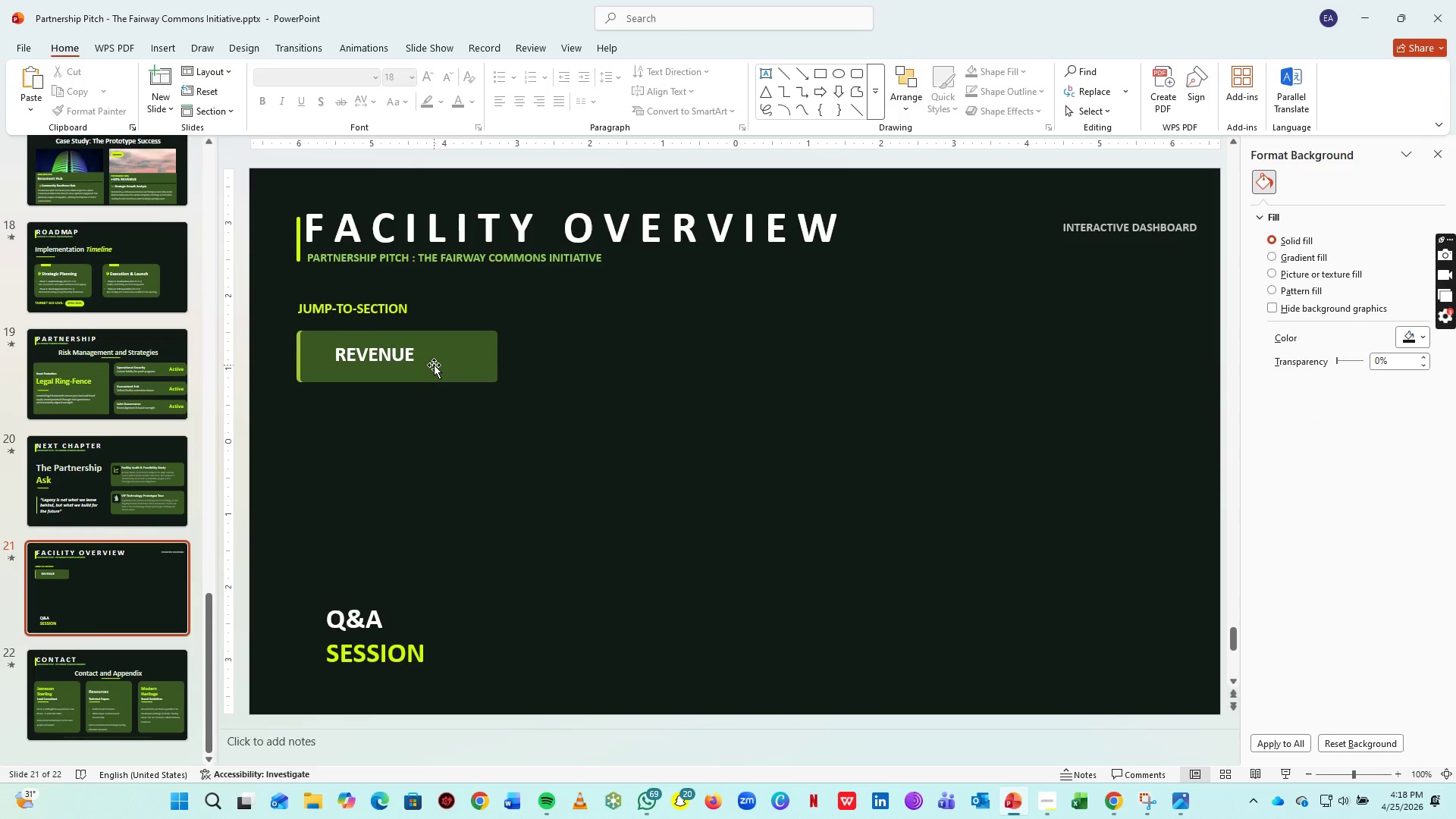 
left_click([462, 361])
 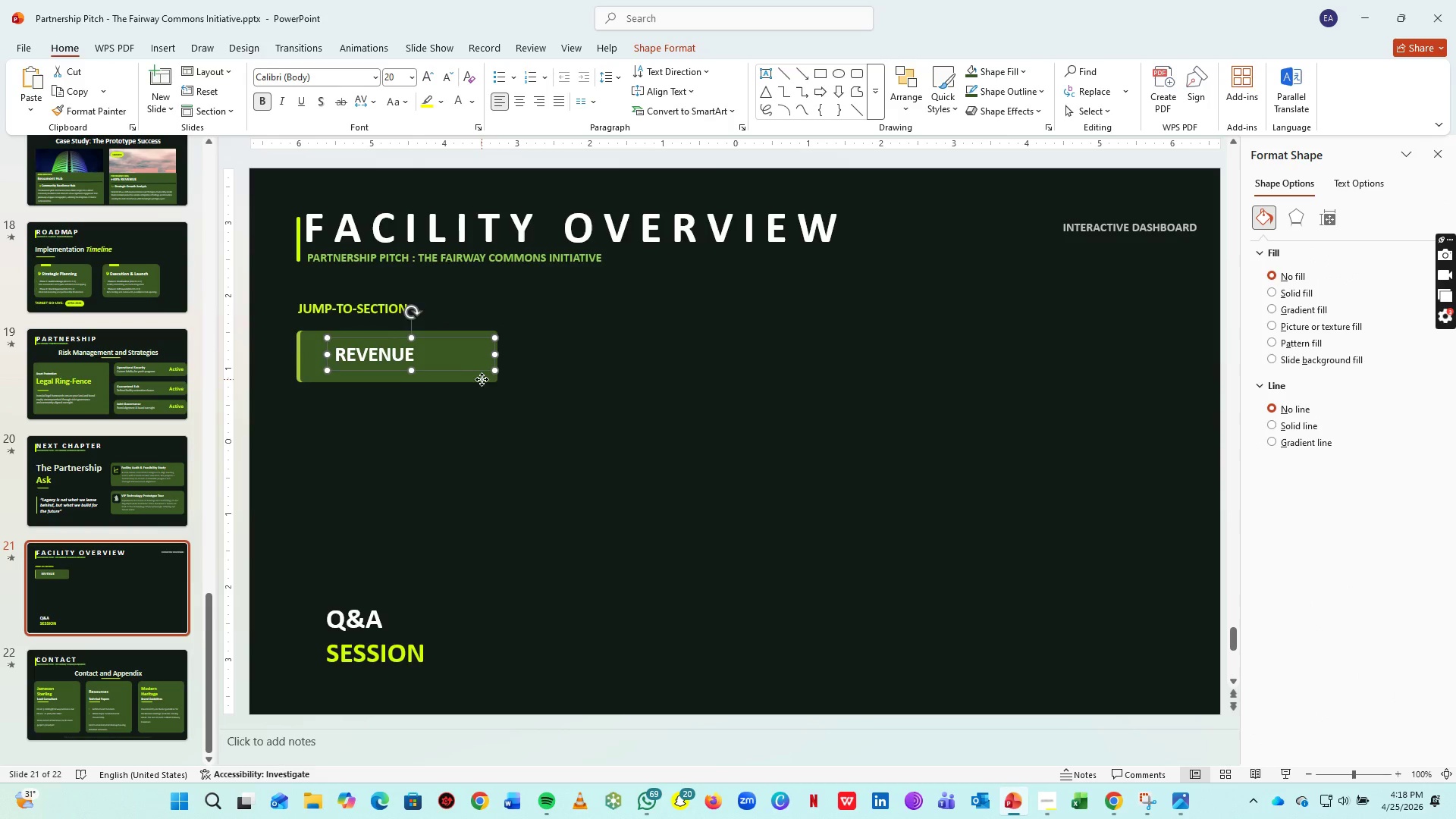 
left_click([482, 379])
 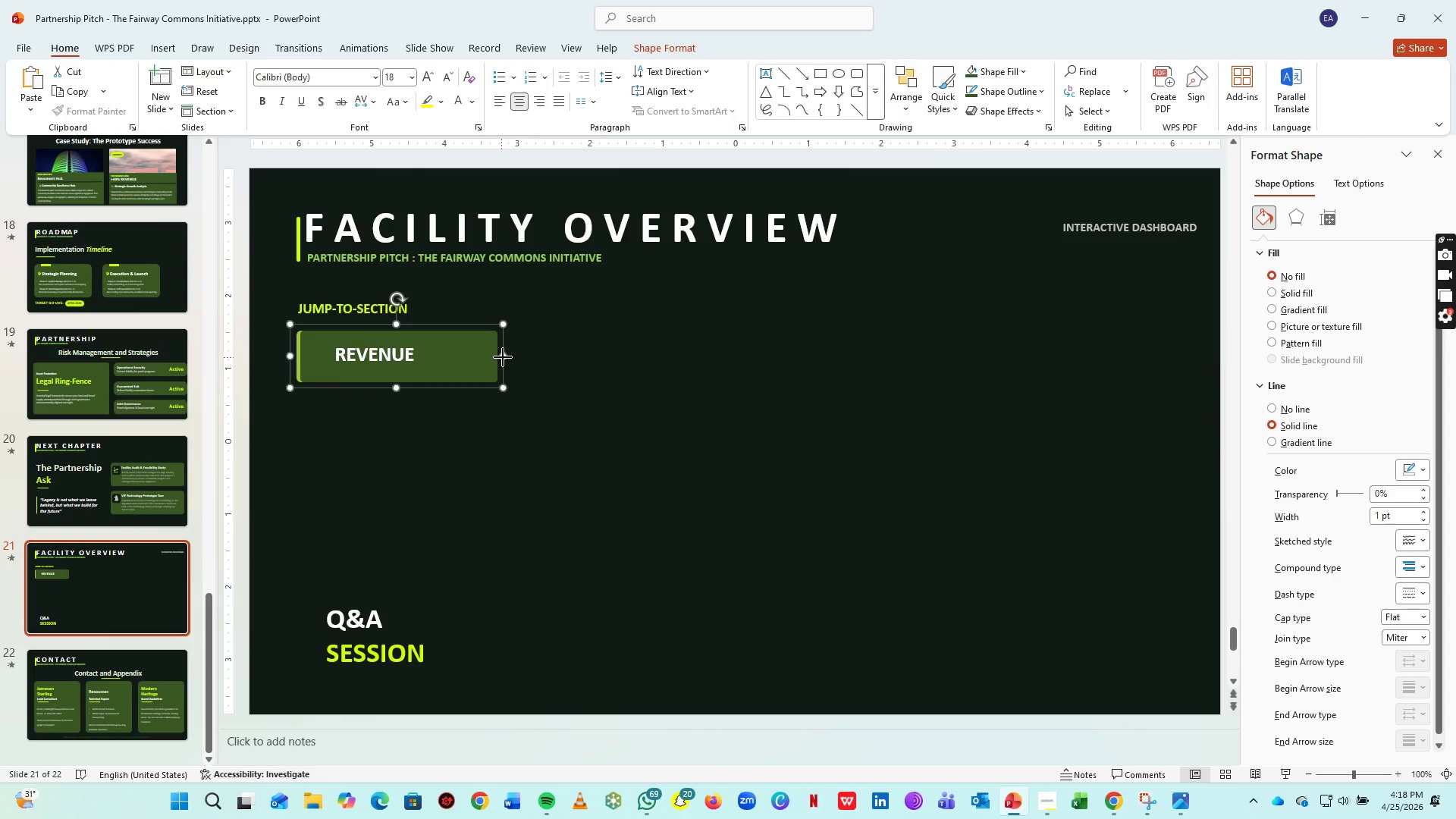 
left_click_drag(start_coordinate=[501, 357], to_coordinate=[522, 358])
 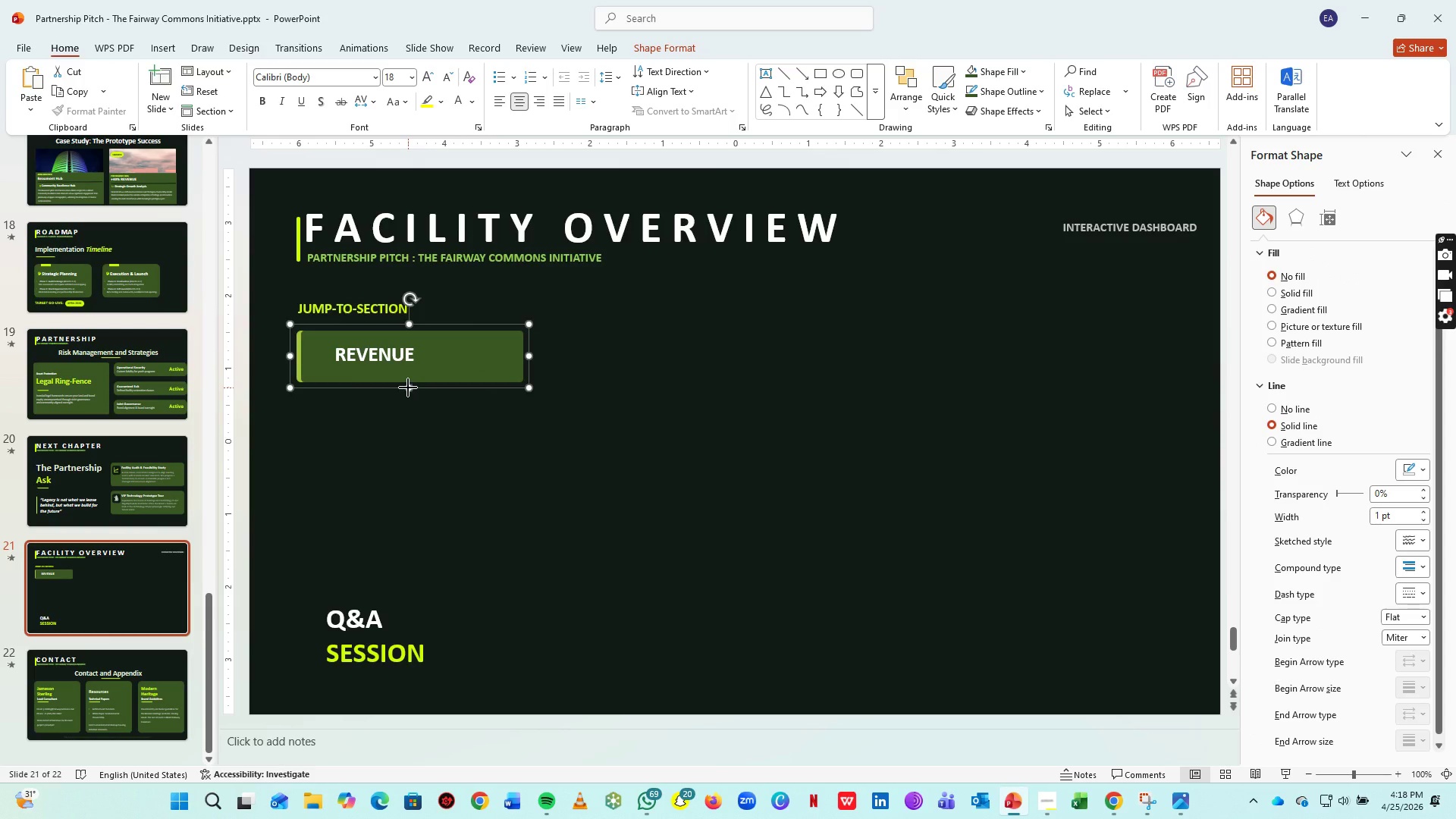 
left_click_drag(start_coordinate=[408, 388], to_coordinate=[407, 372])
 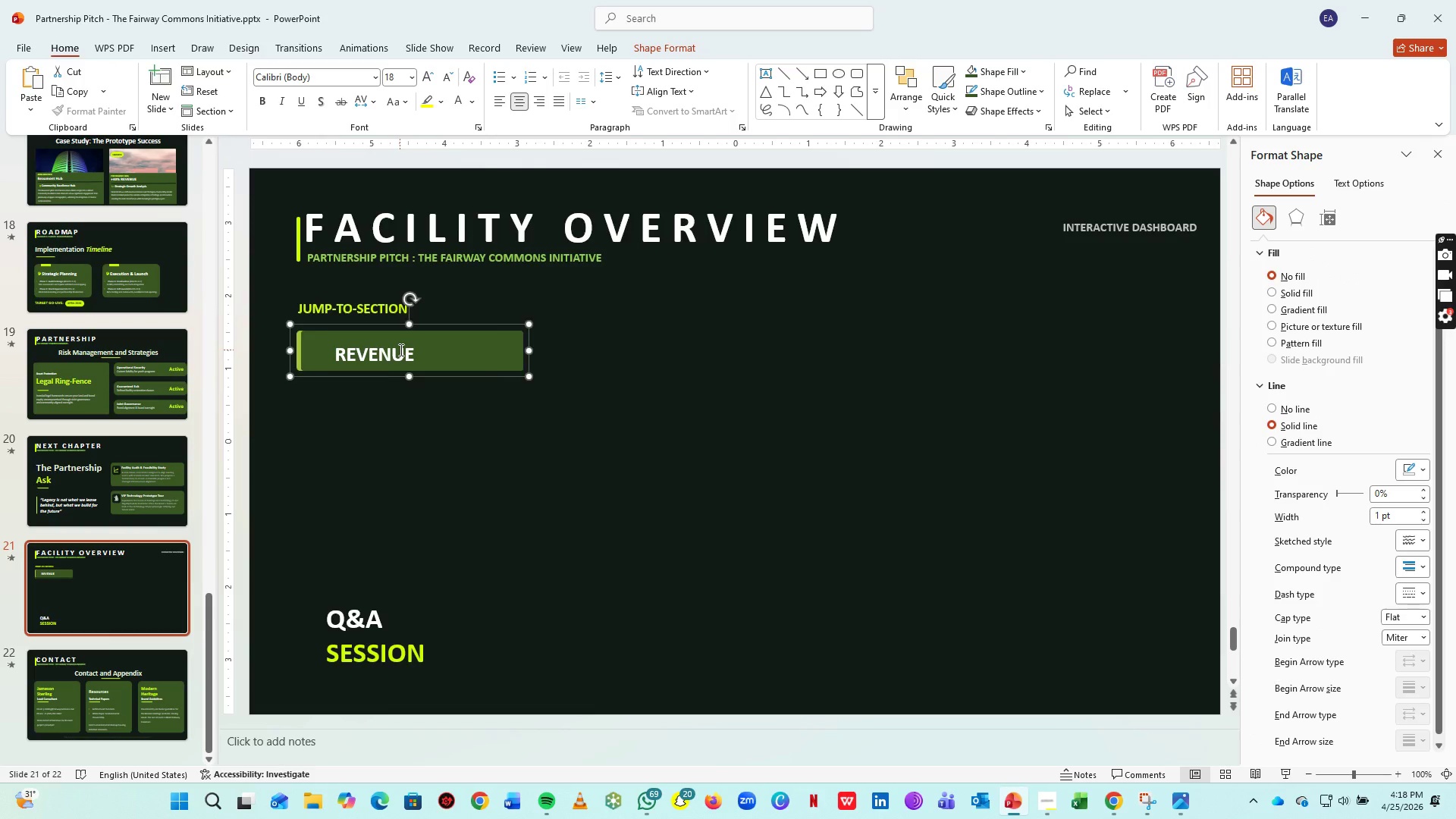 
left_click([400, 350])
 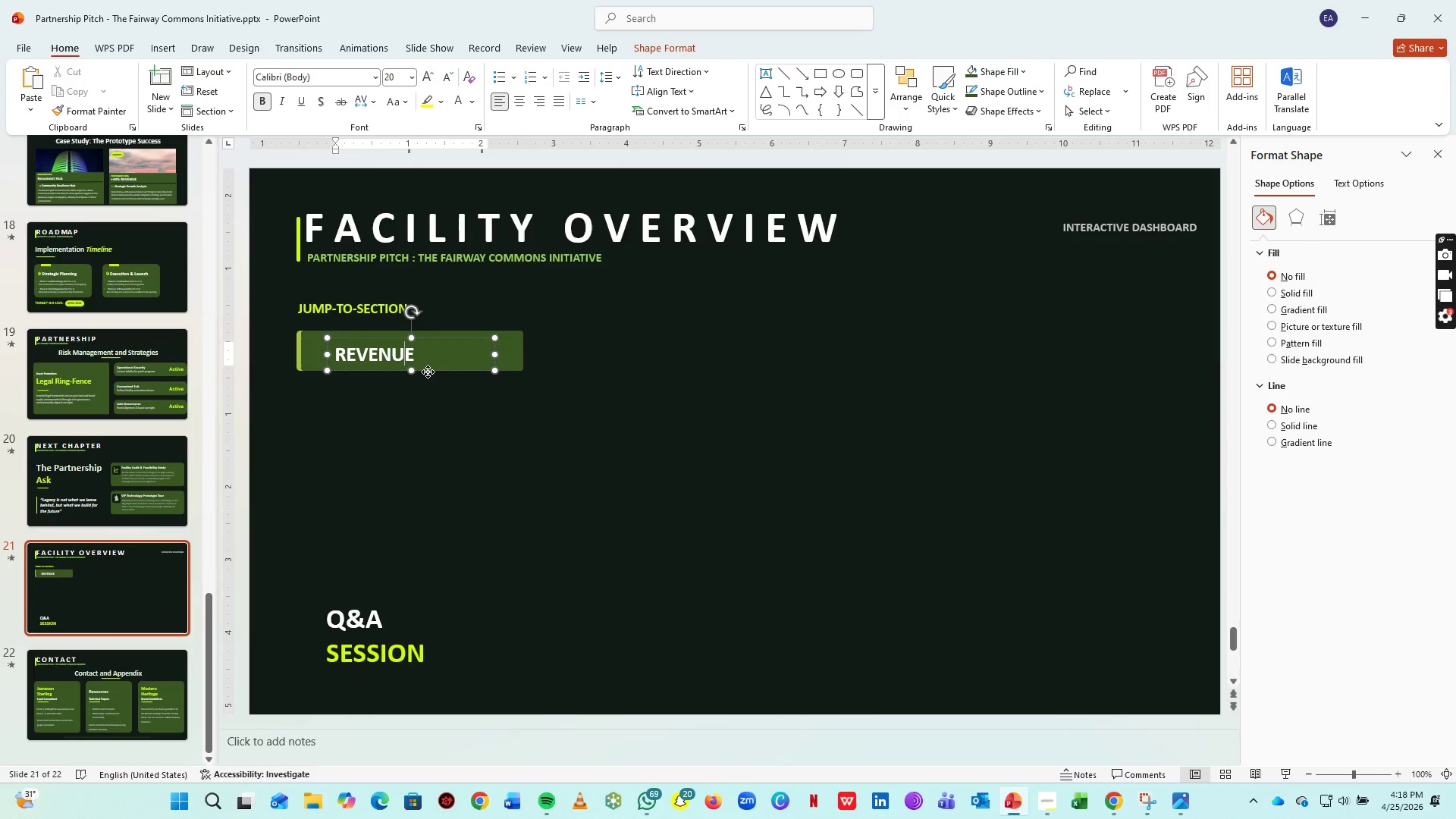 
left_click_drag(start_coordinate=[428, 372], to_coordinate=[412, 368])
 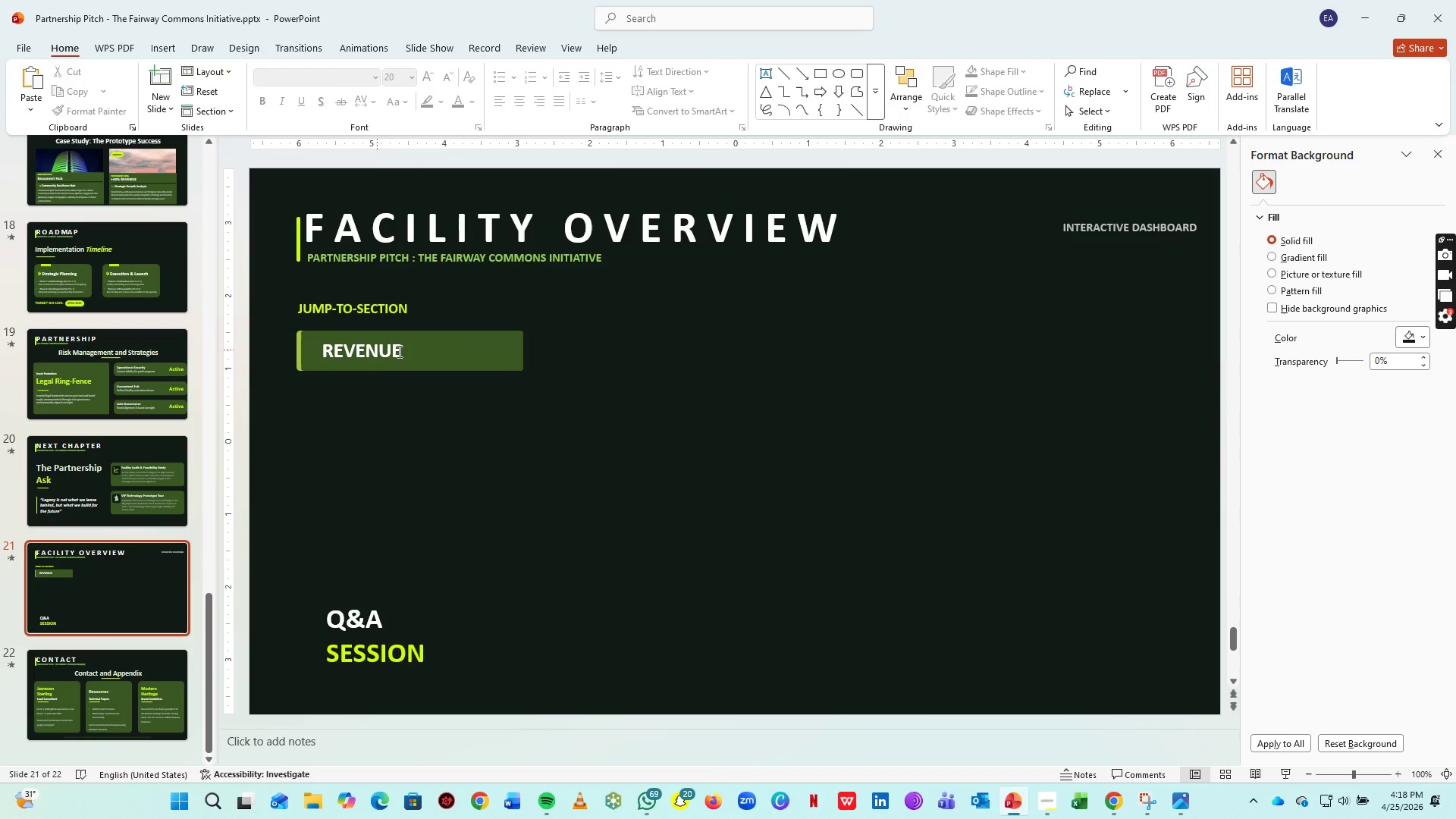 
left_click([473, 362])
 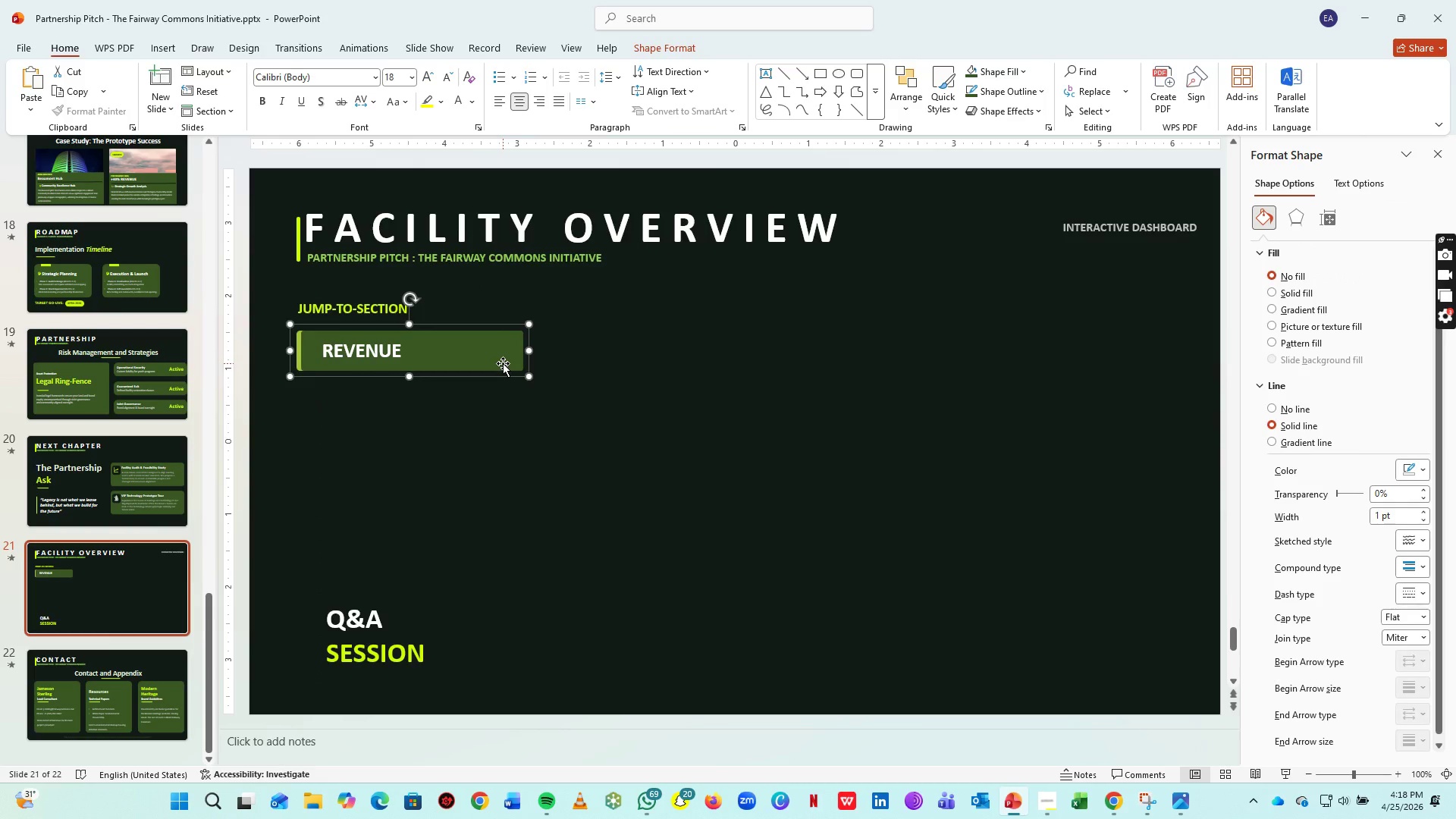 
double_click([503, 363])
 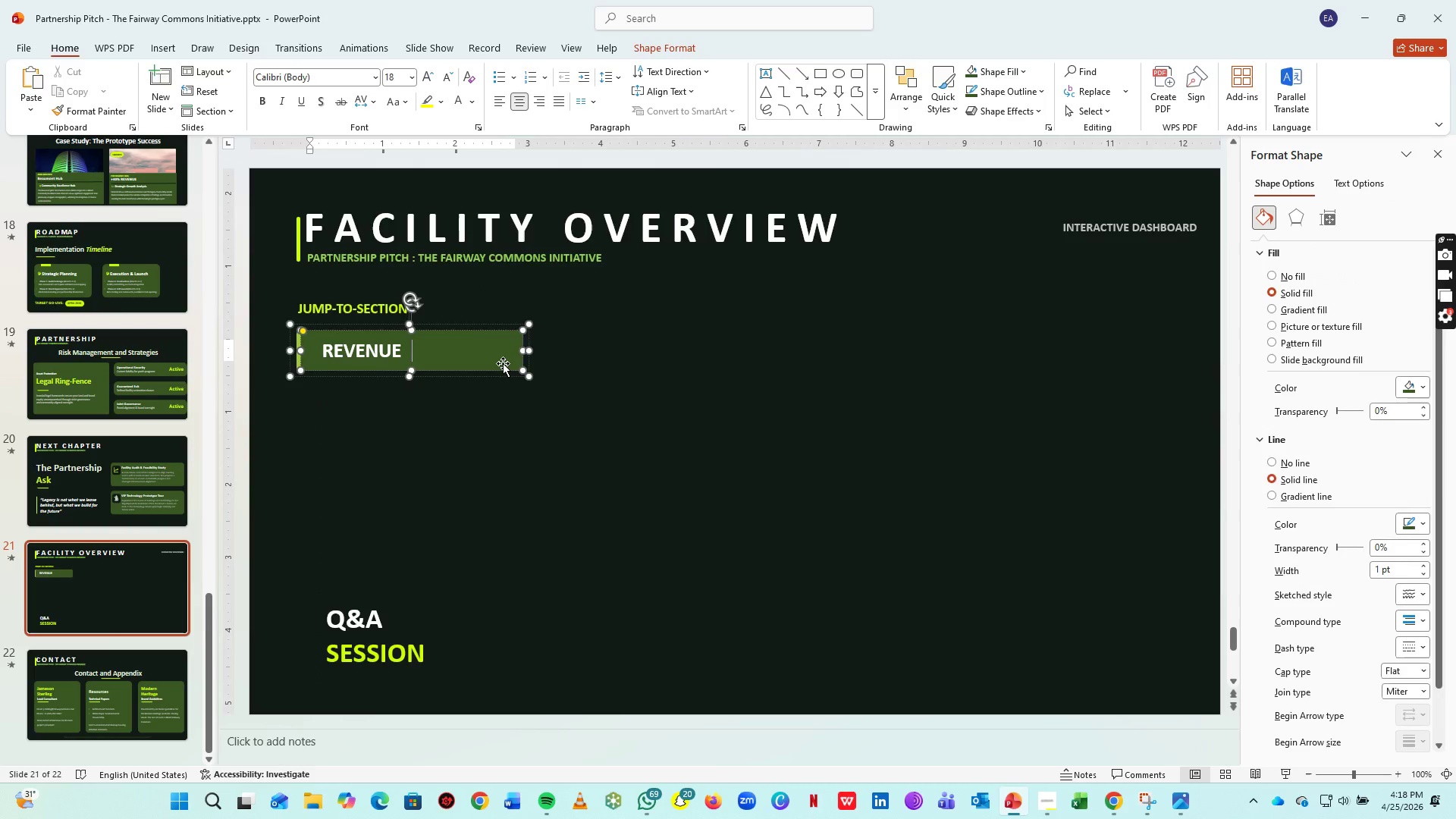 
key(ArrowLeft)
 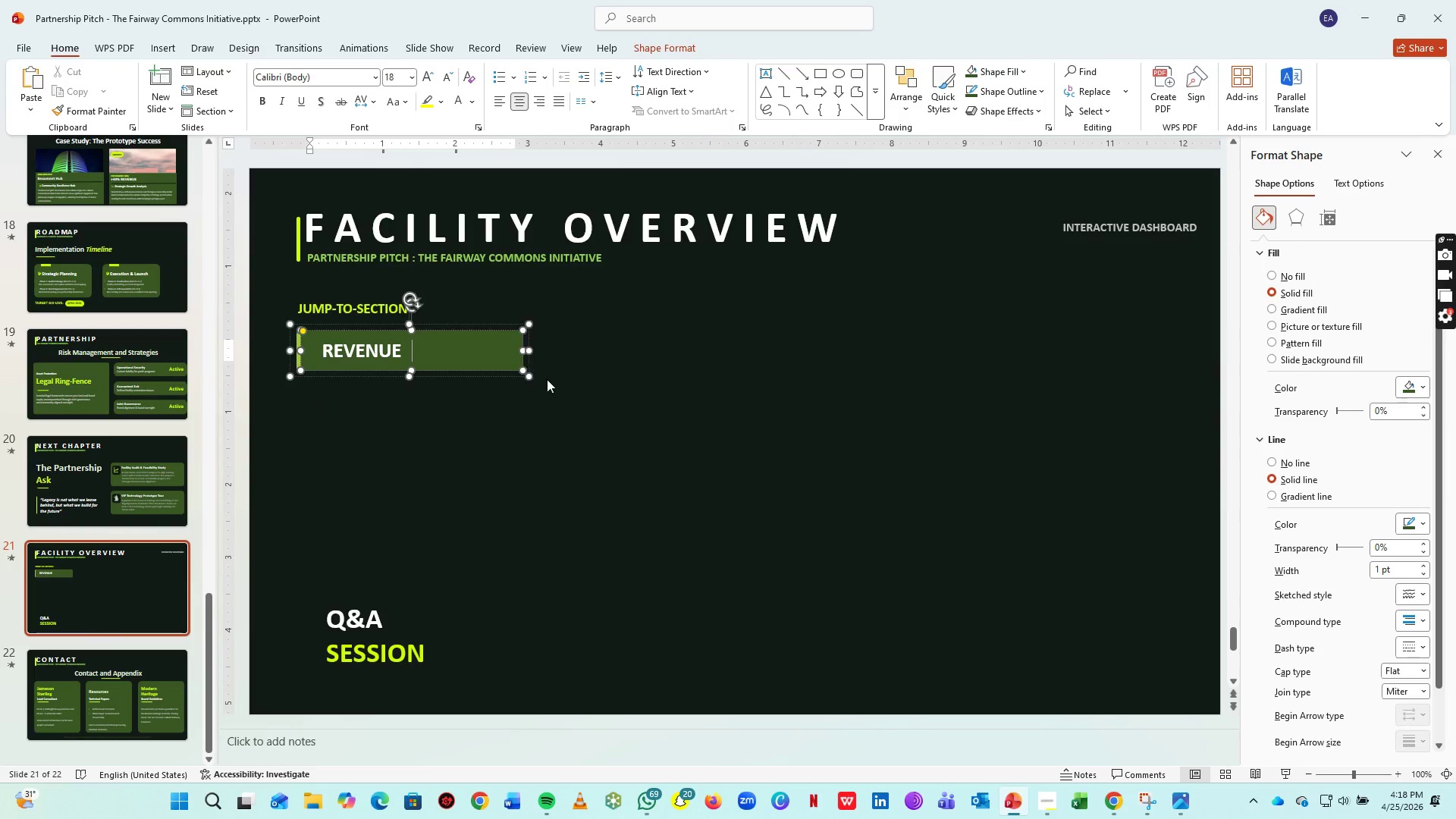 
key(ArrowLeft)
 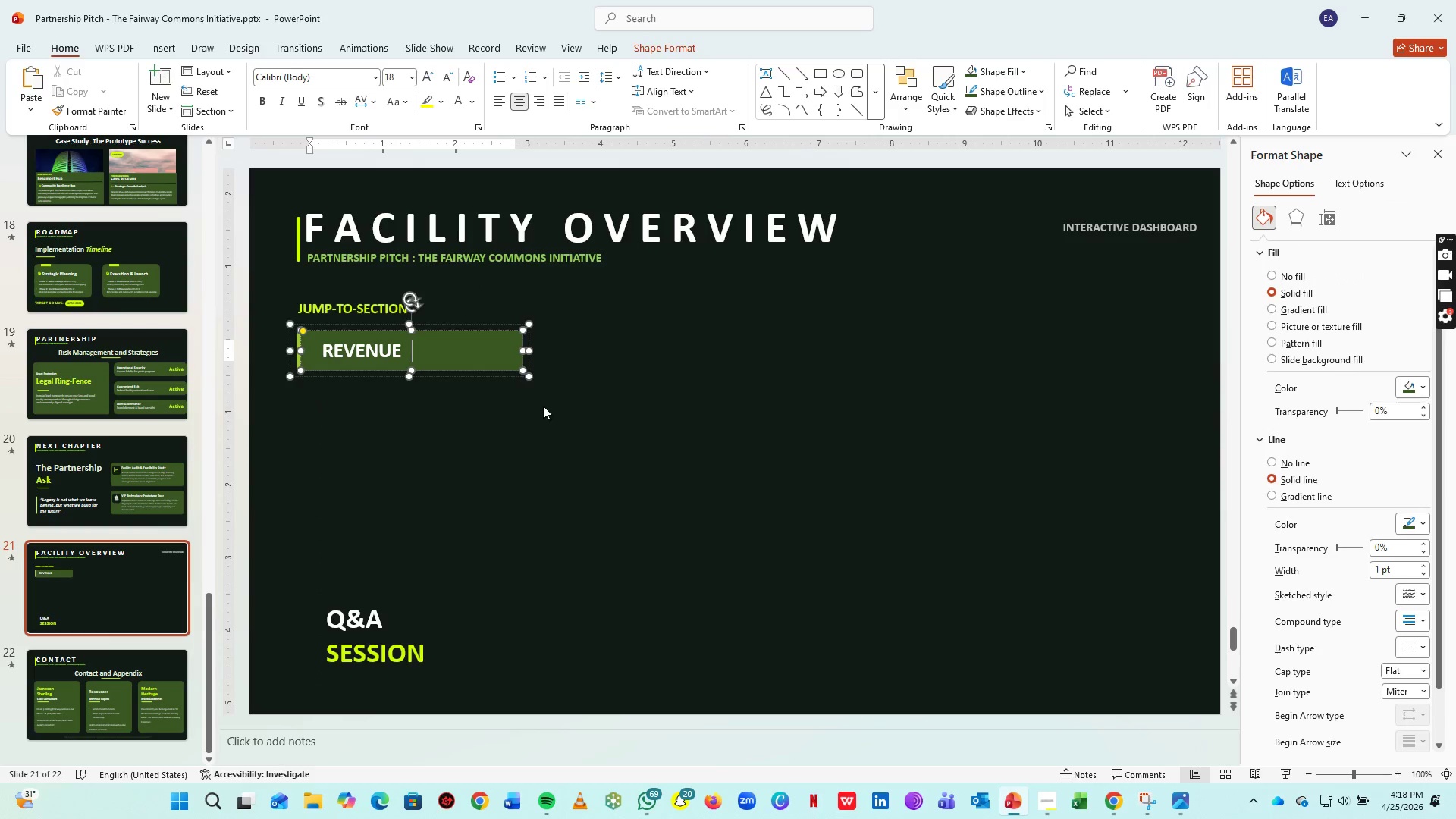 
key(ArrowLeft)
 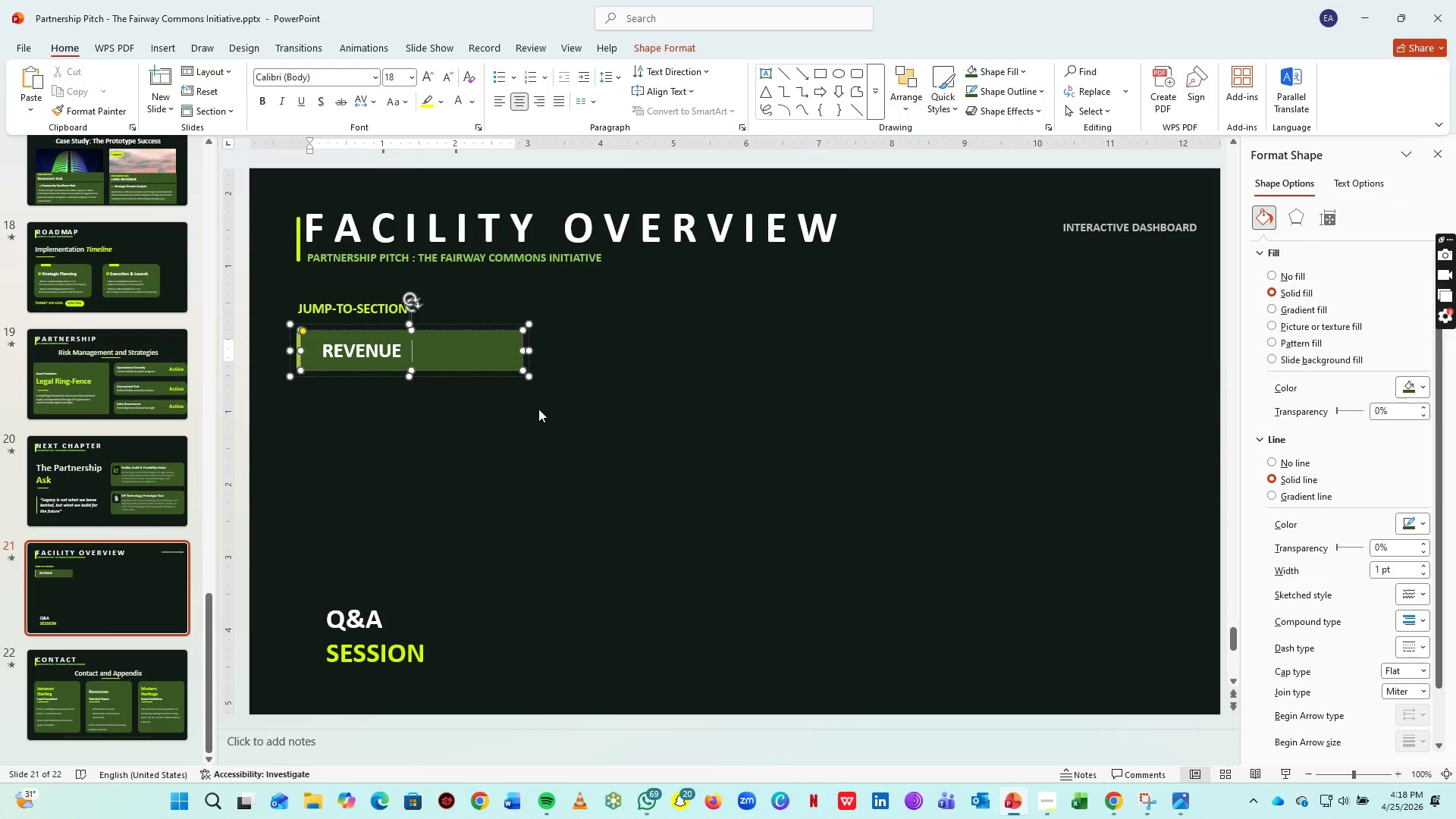 
key(ArrowLeft)
 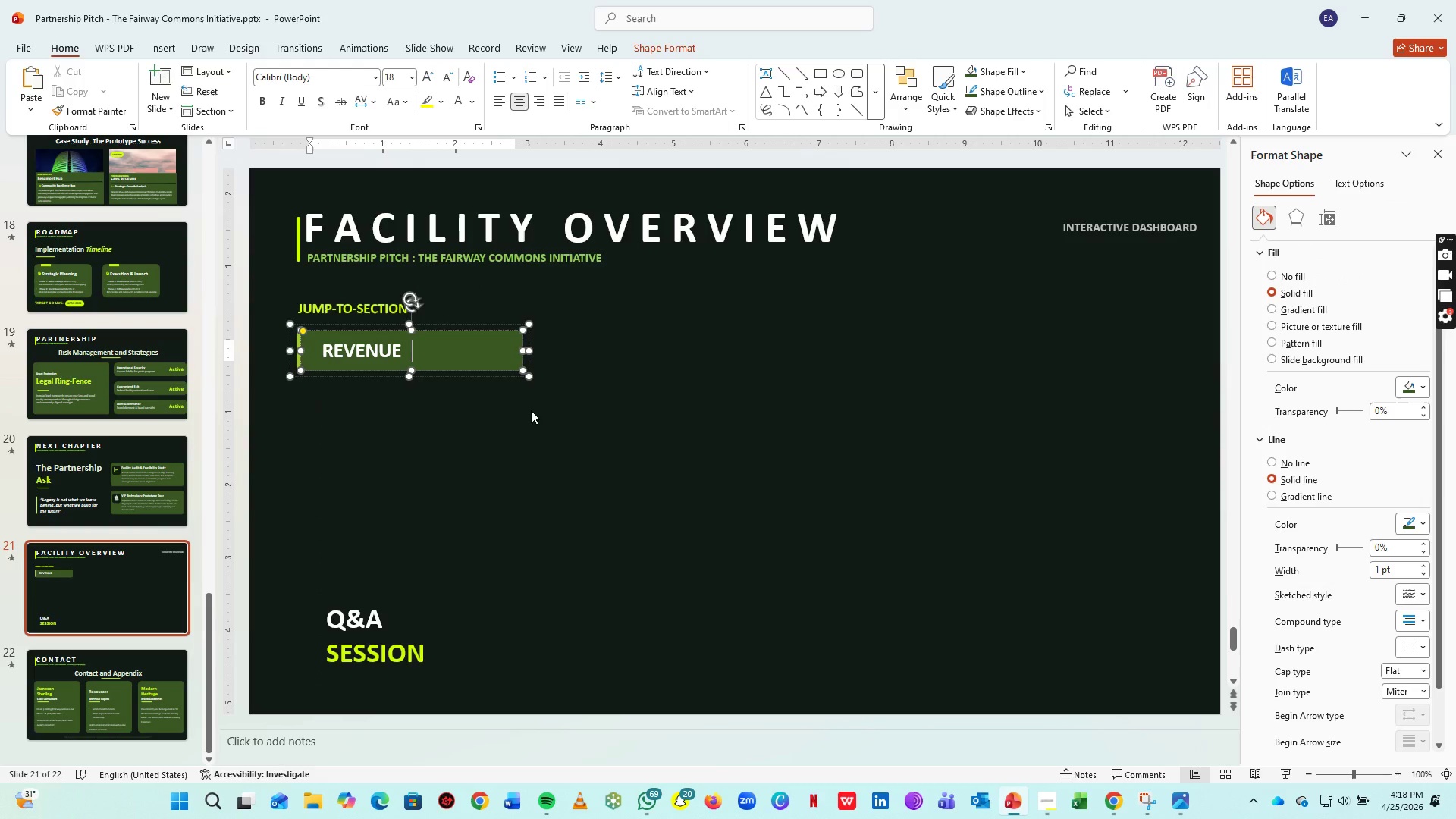 
key(ArrowLeft)
 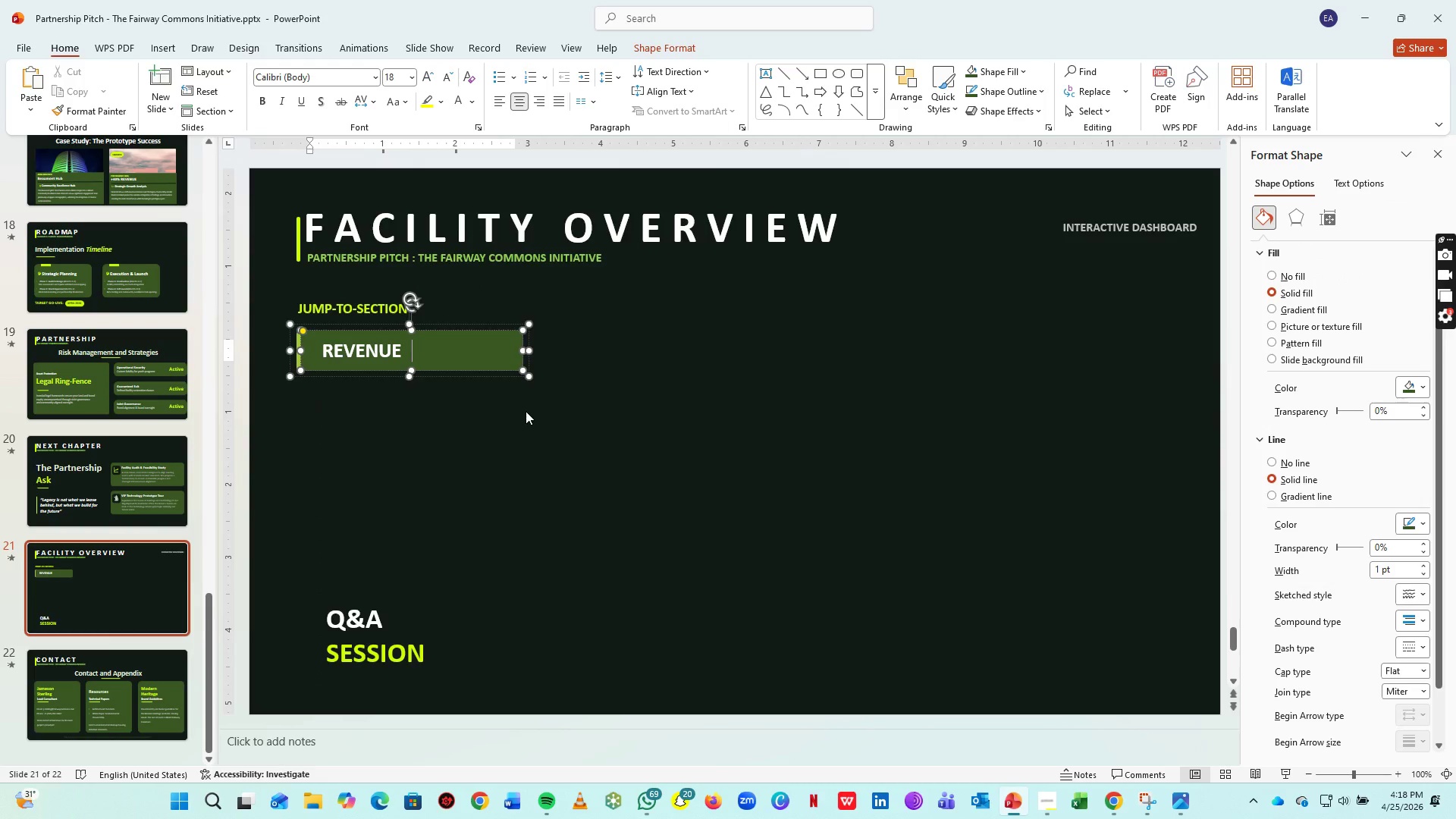 
key(ArrowLeft)
 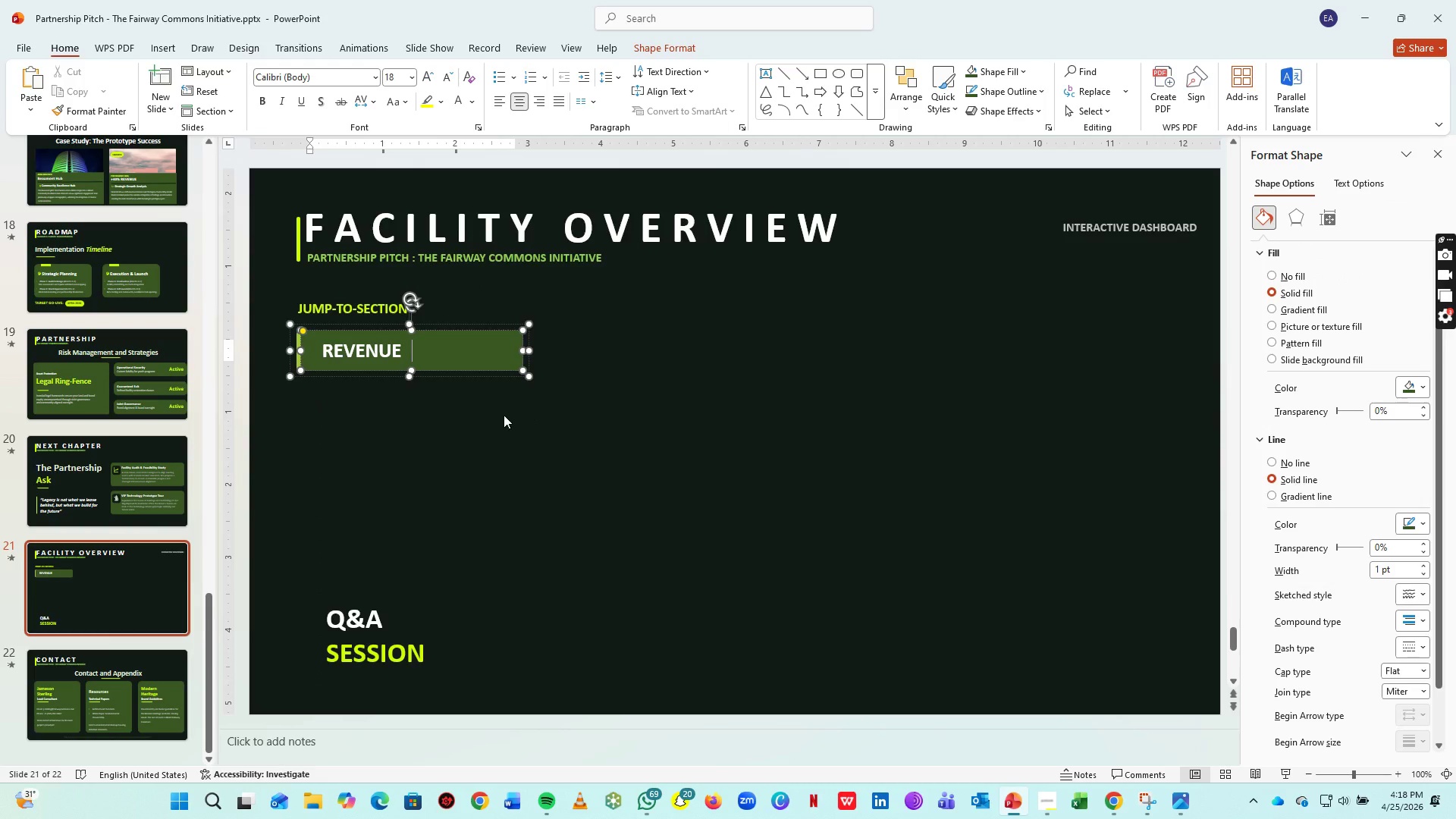 
key(ArrowLeft)
 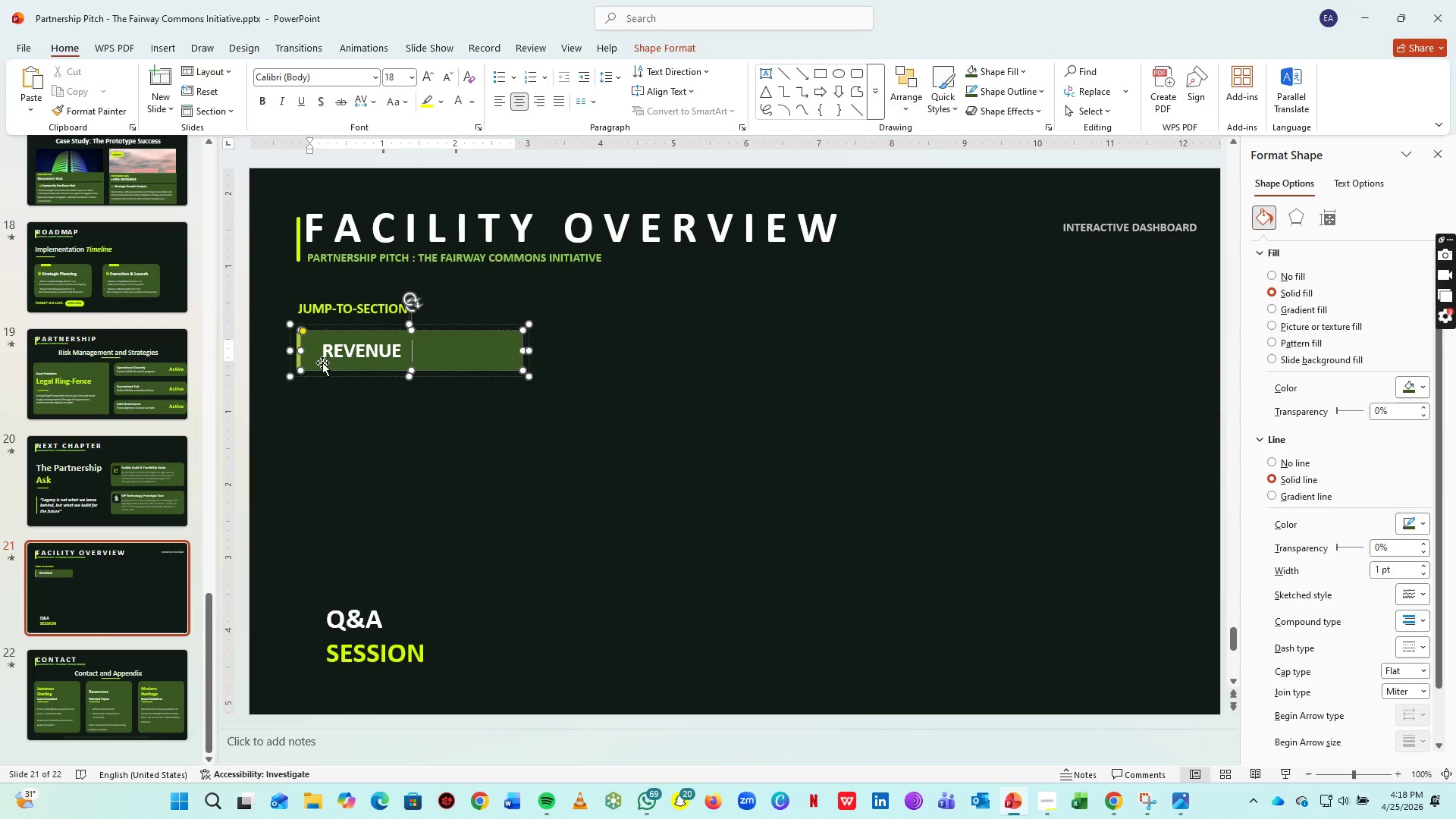 
left_click([322, 365])
 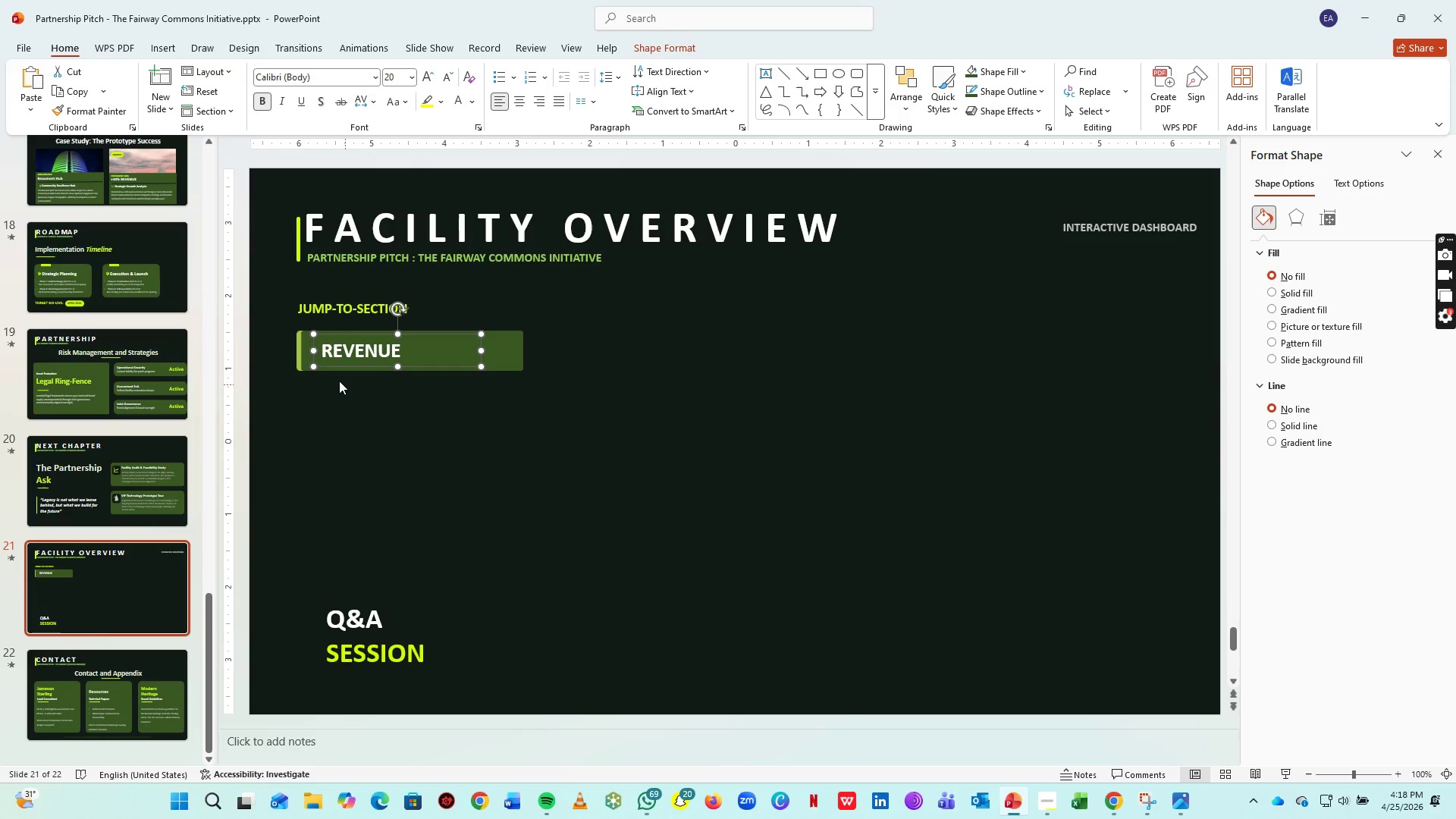 
key(ArrowLeft)
 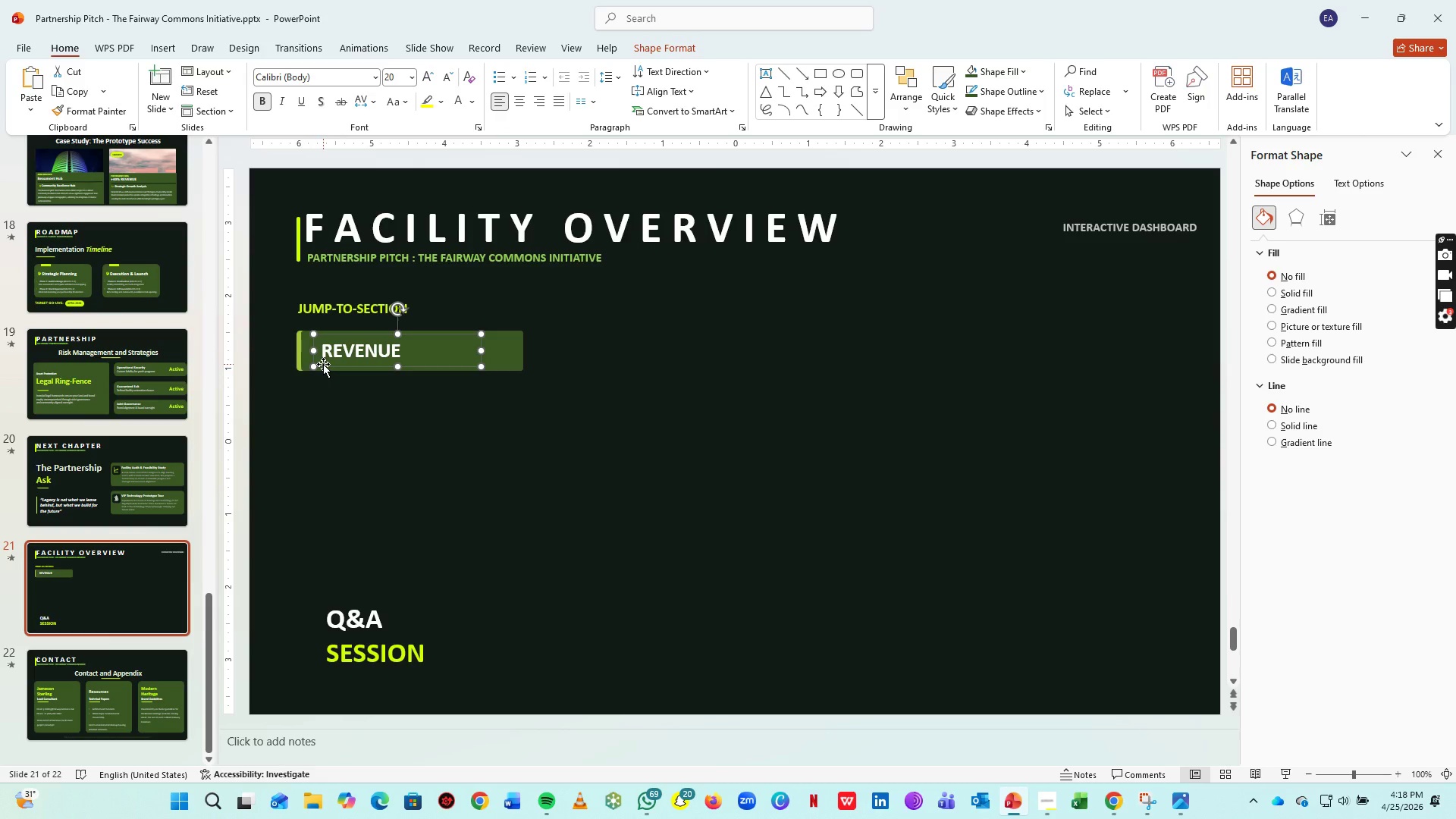 
key(ArrowRight)
 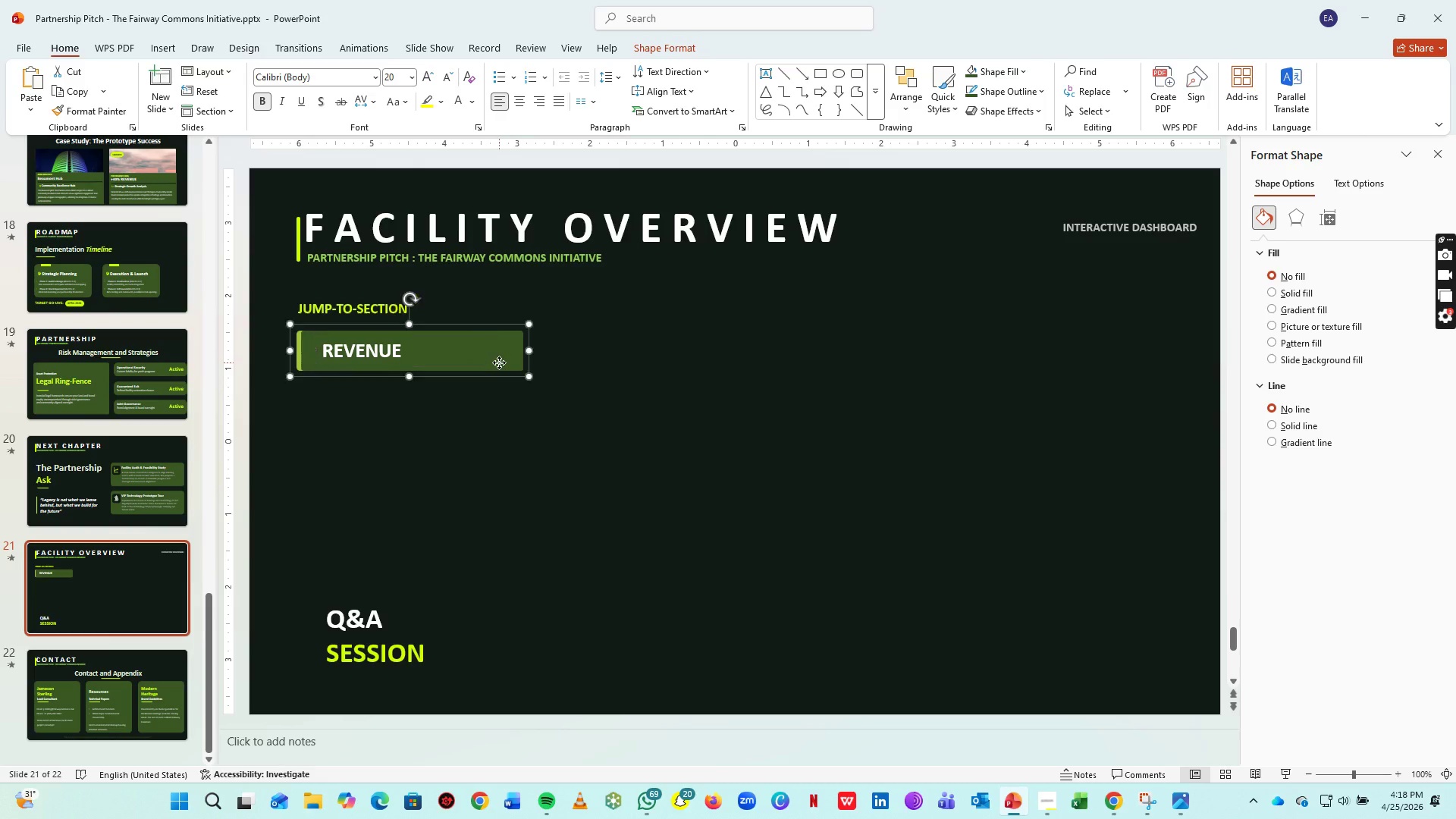 
left_click([499, 362])
 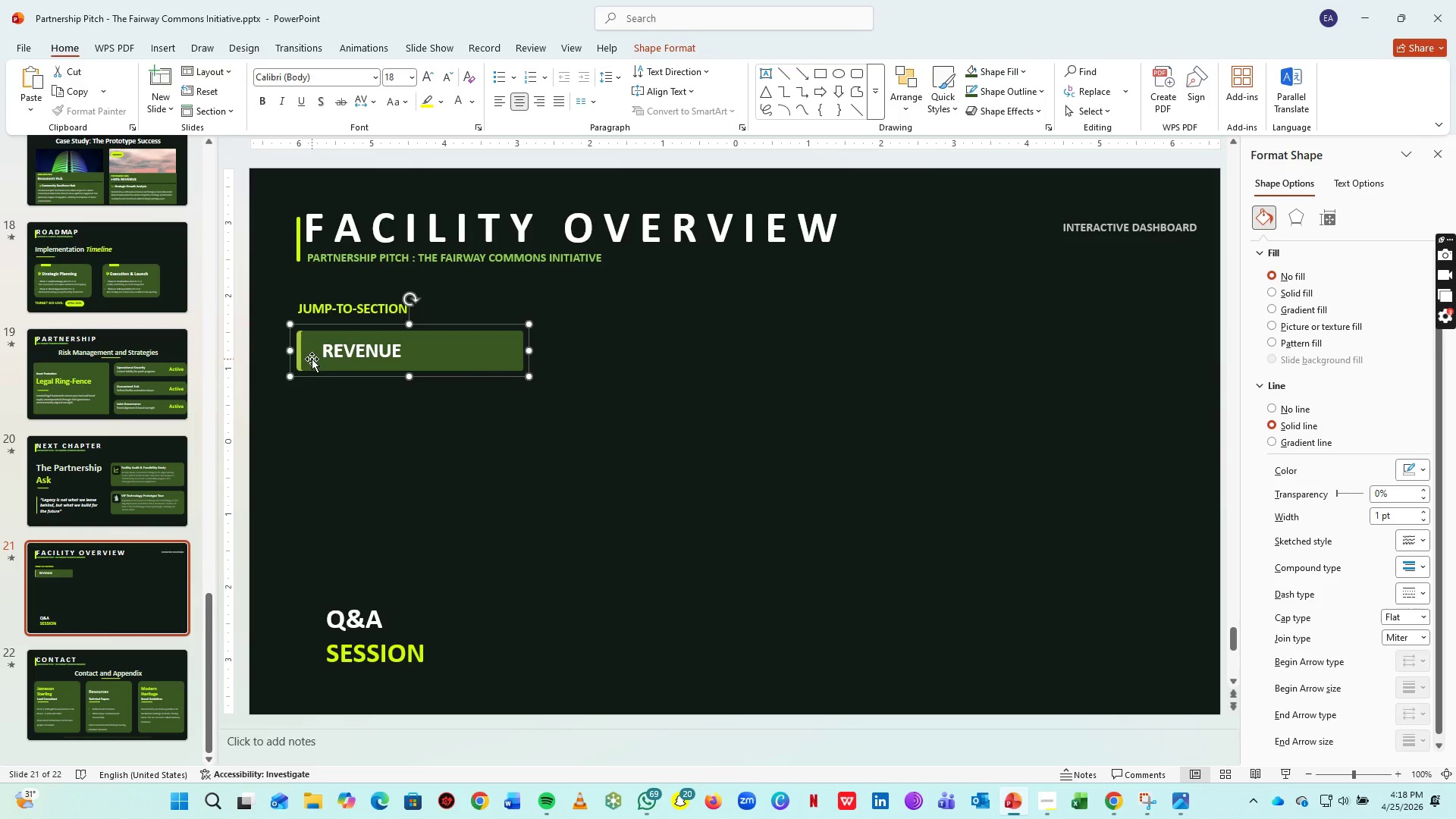 
left_click([312, 359])
 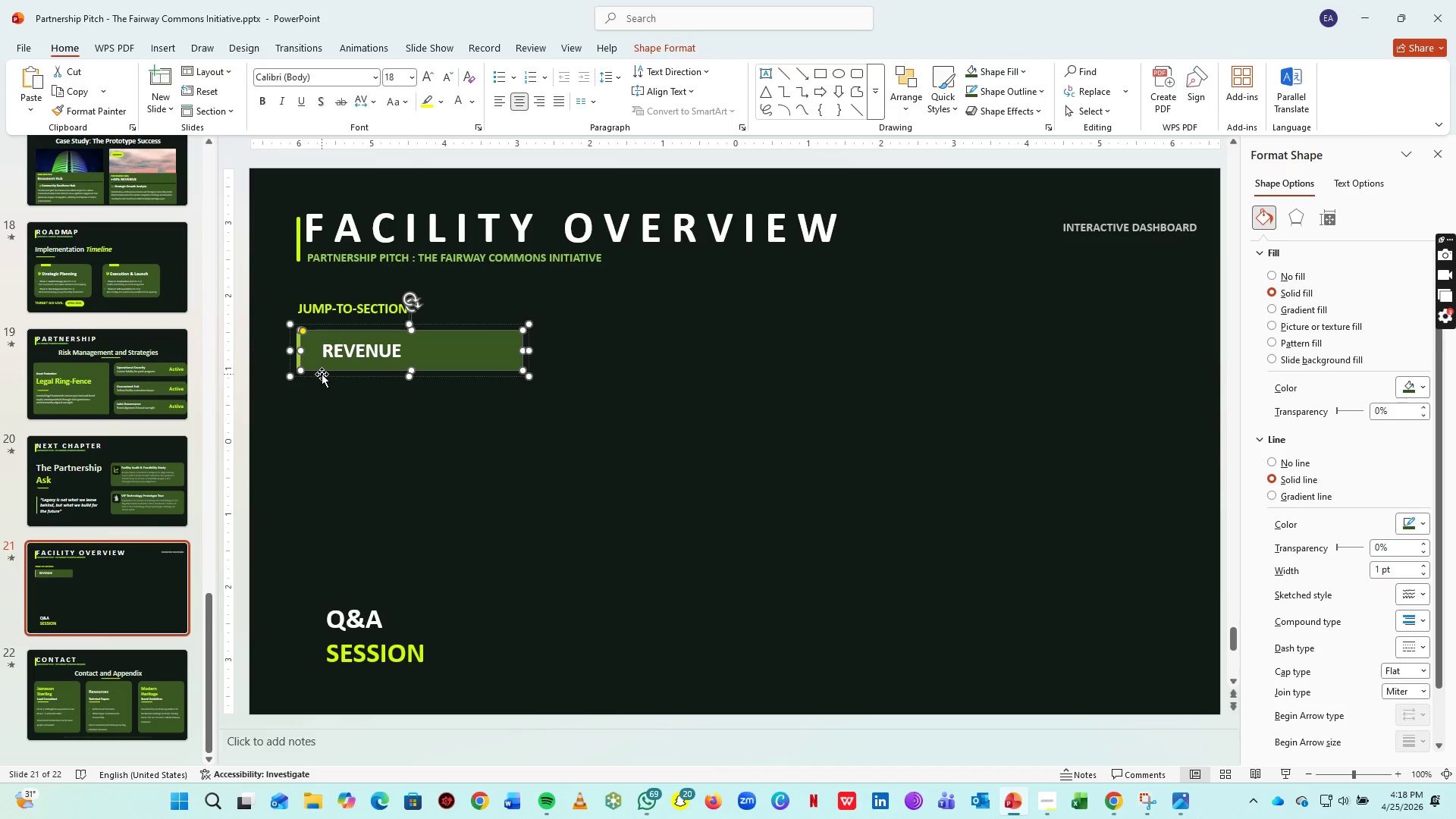 
key(ArrowLeft)
 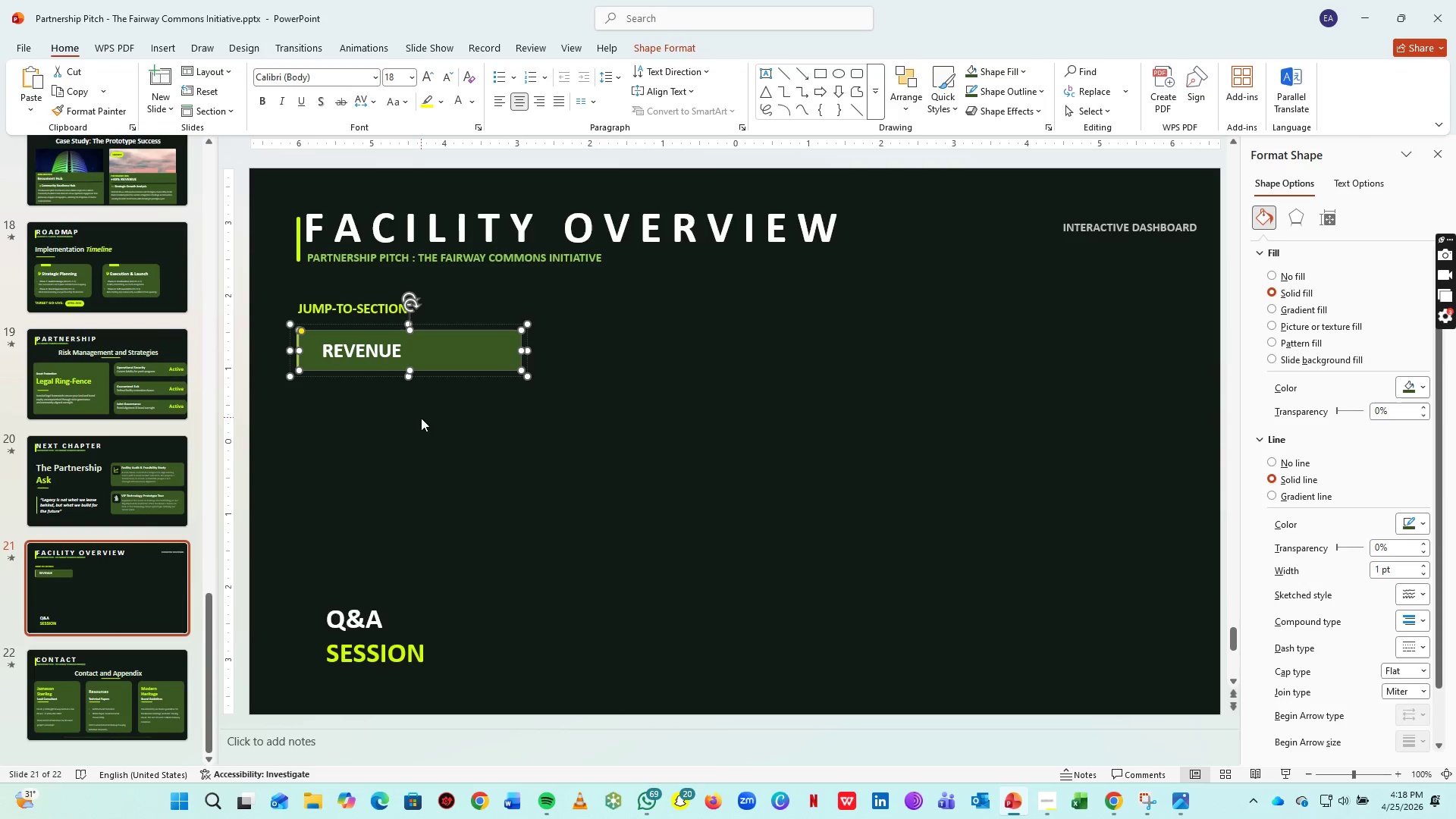 
key(ArrowLeft)
 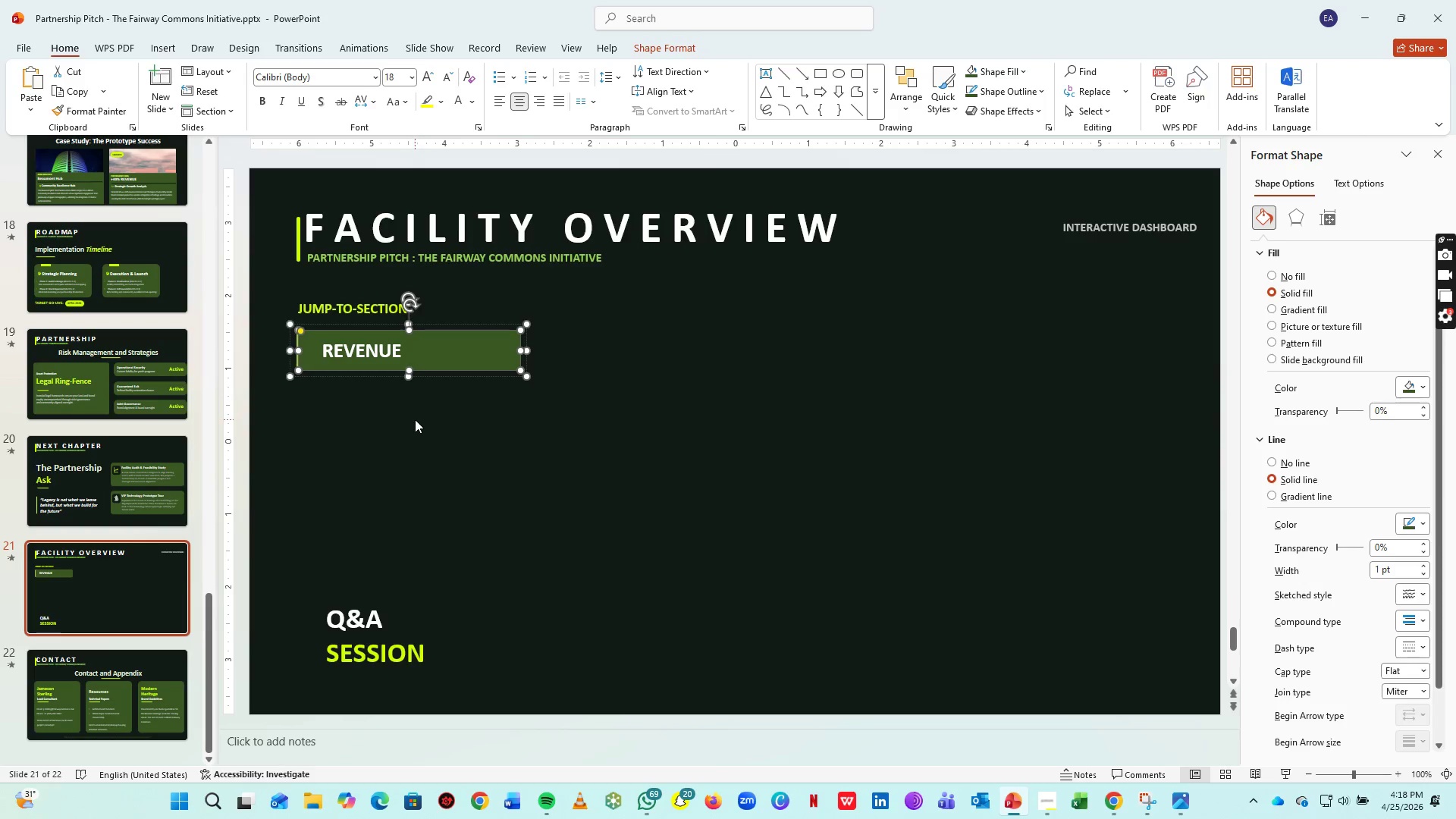 
key(ArrowLeft)
 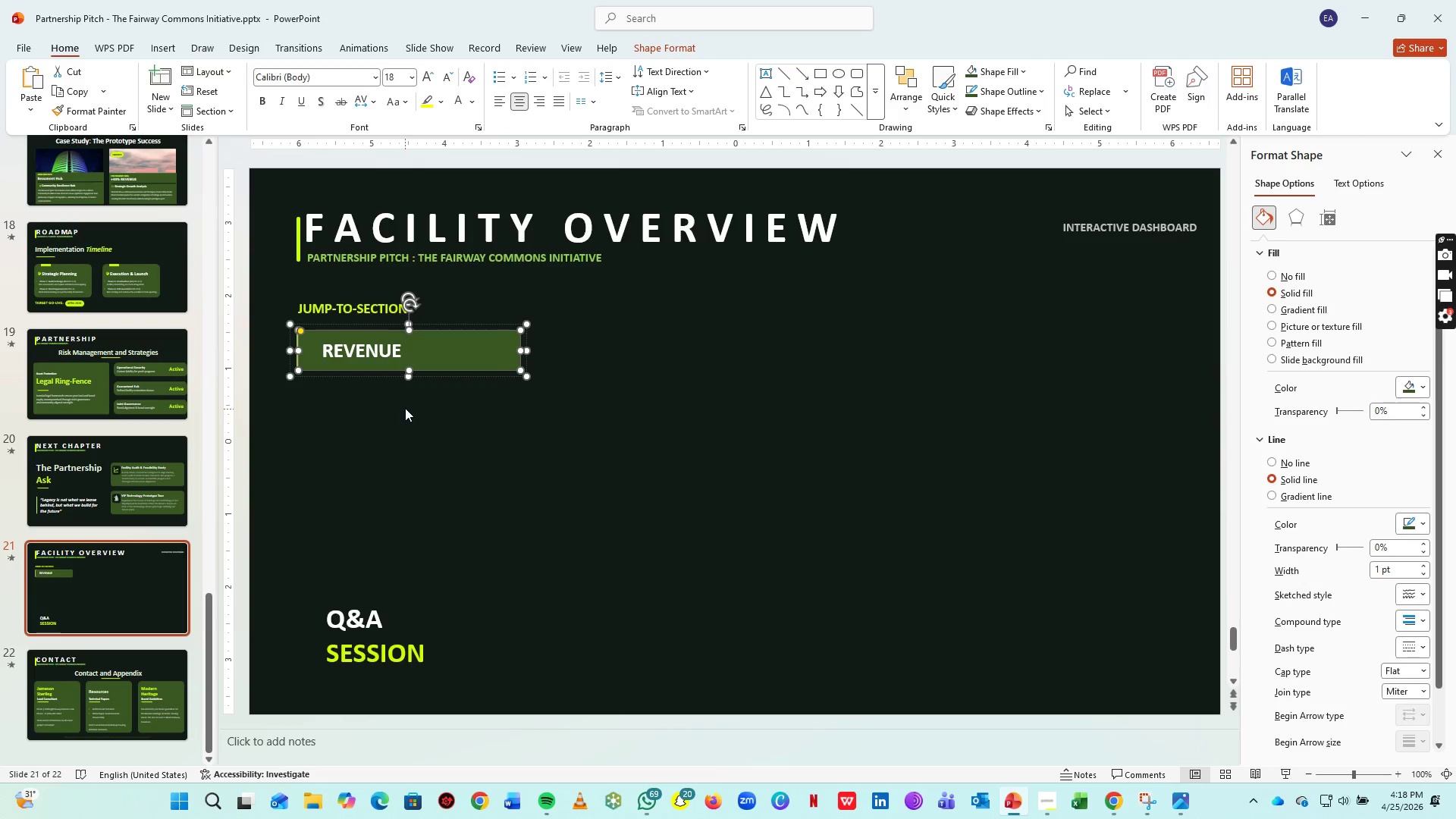 
key(ArrowRight)
 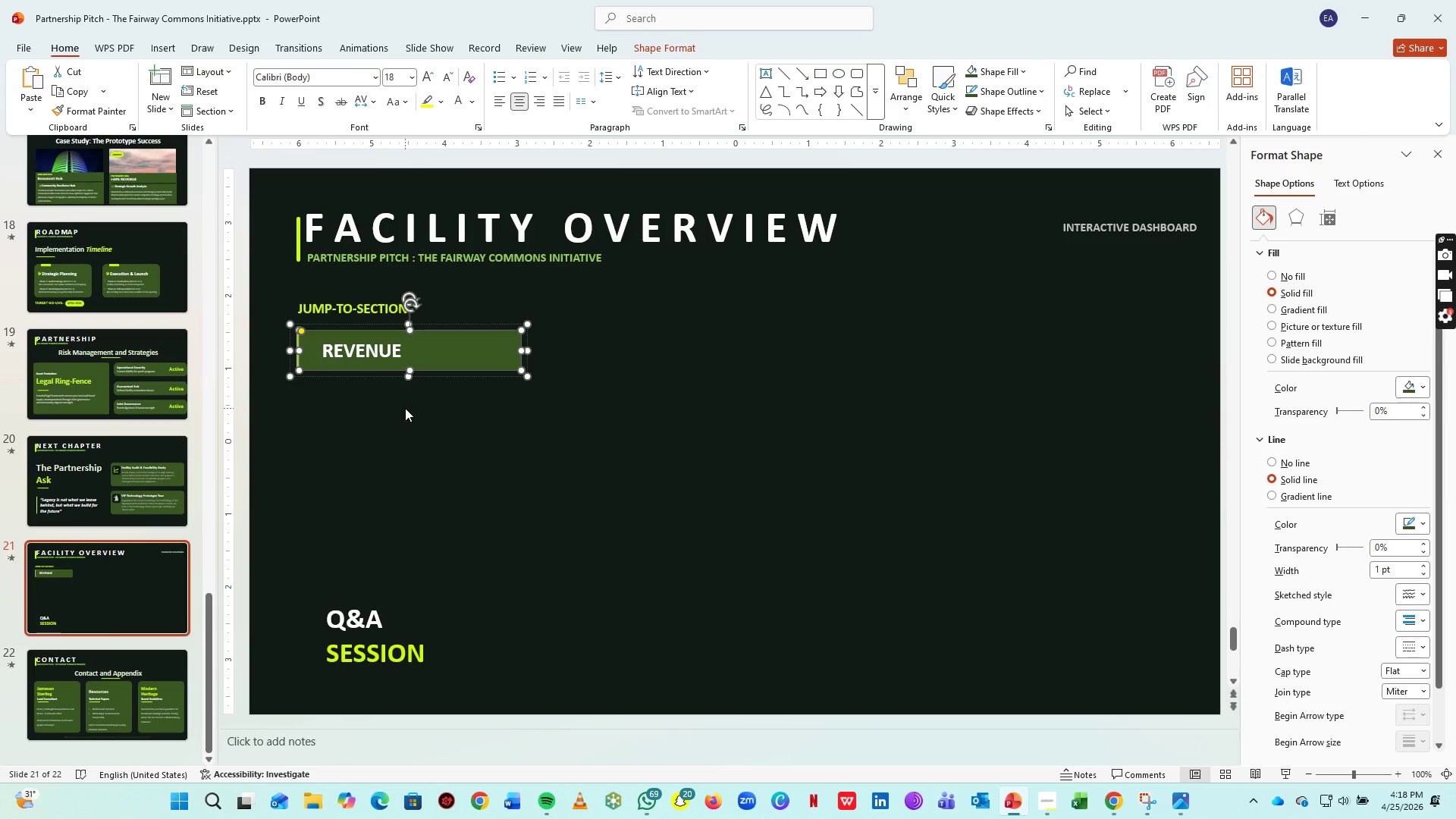 
left_click([405, 408])
 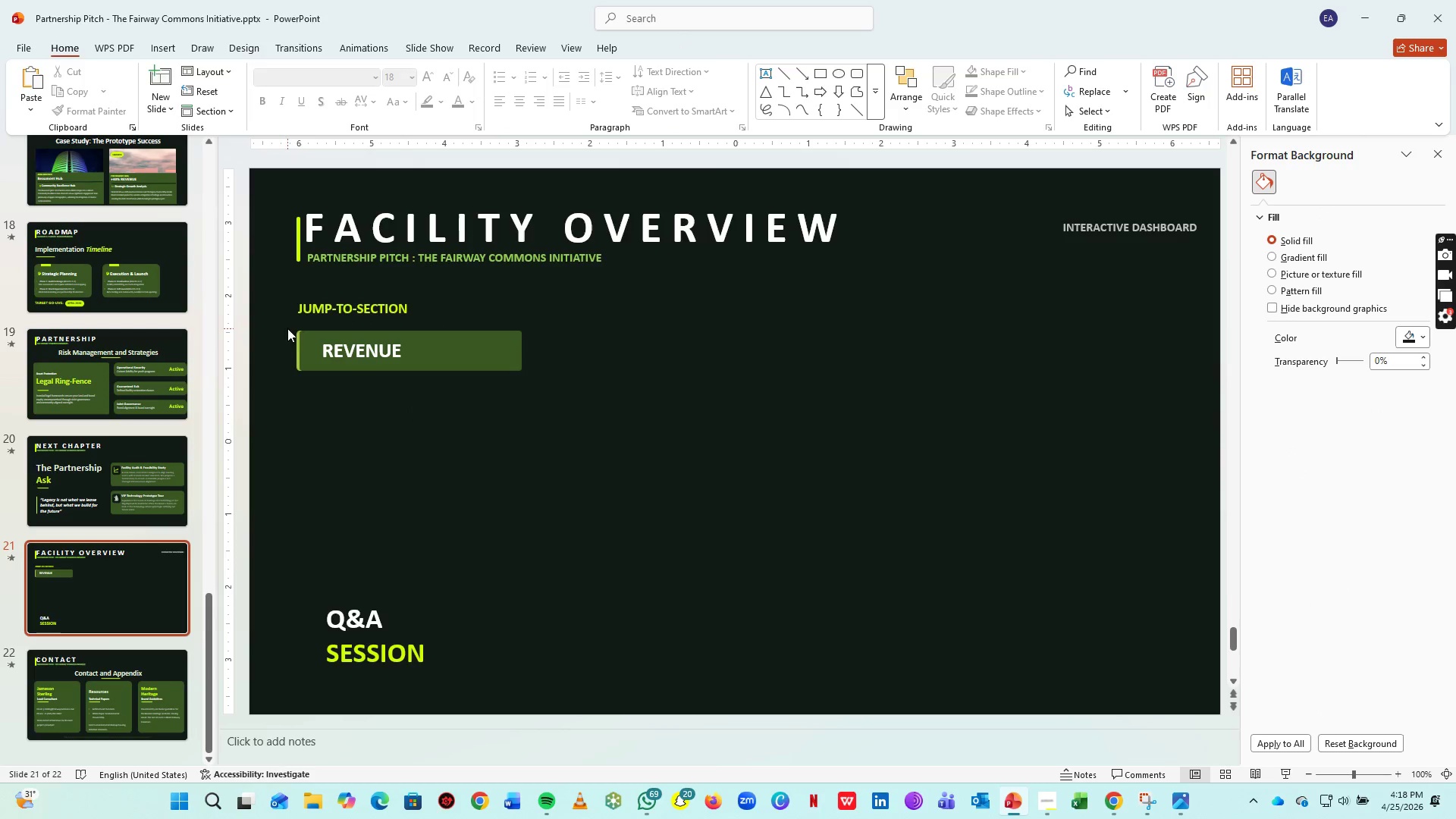 
left_click_drag(start_coordinate=[285, 325], to_coordinate=[439, 369])
 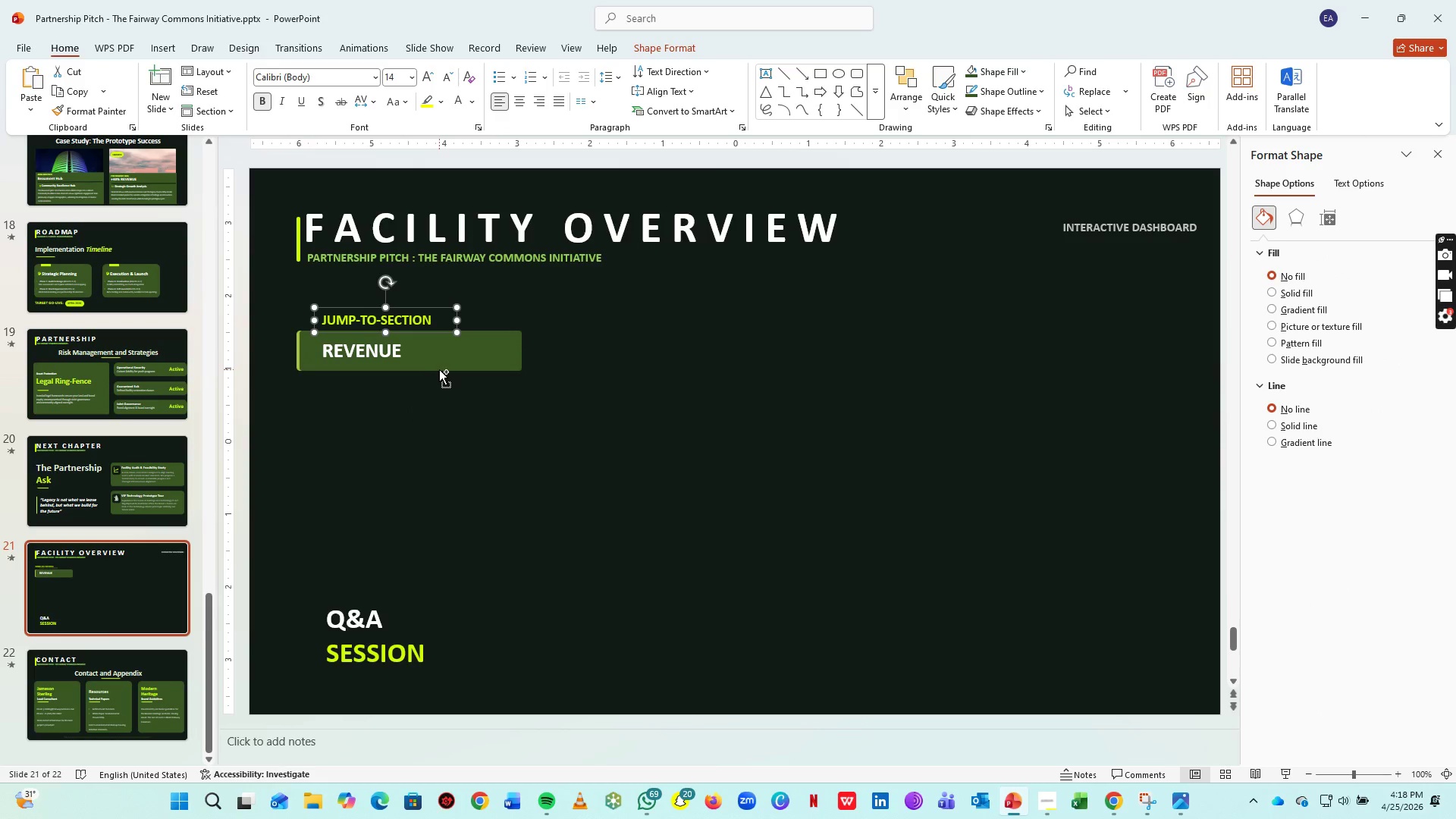 
key(Control+Z)
 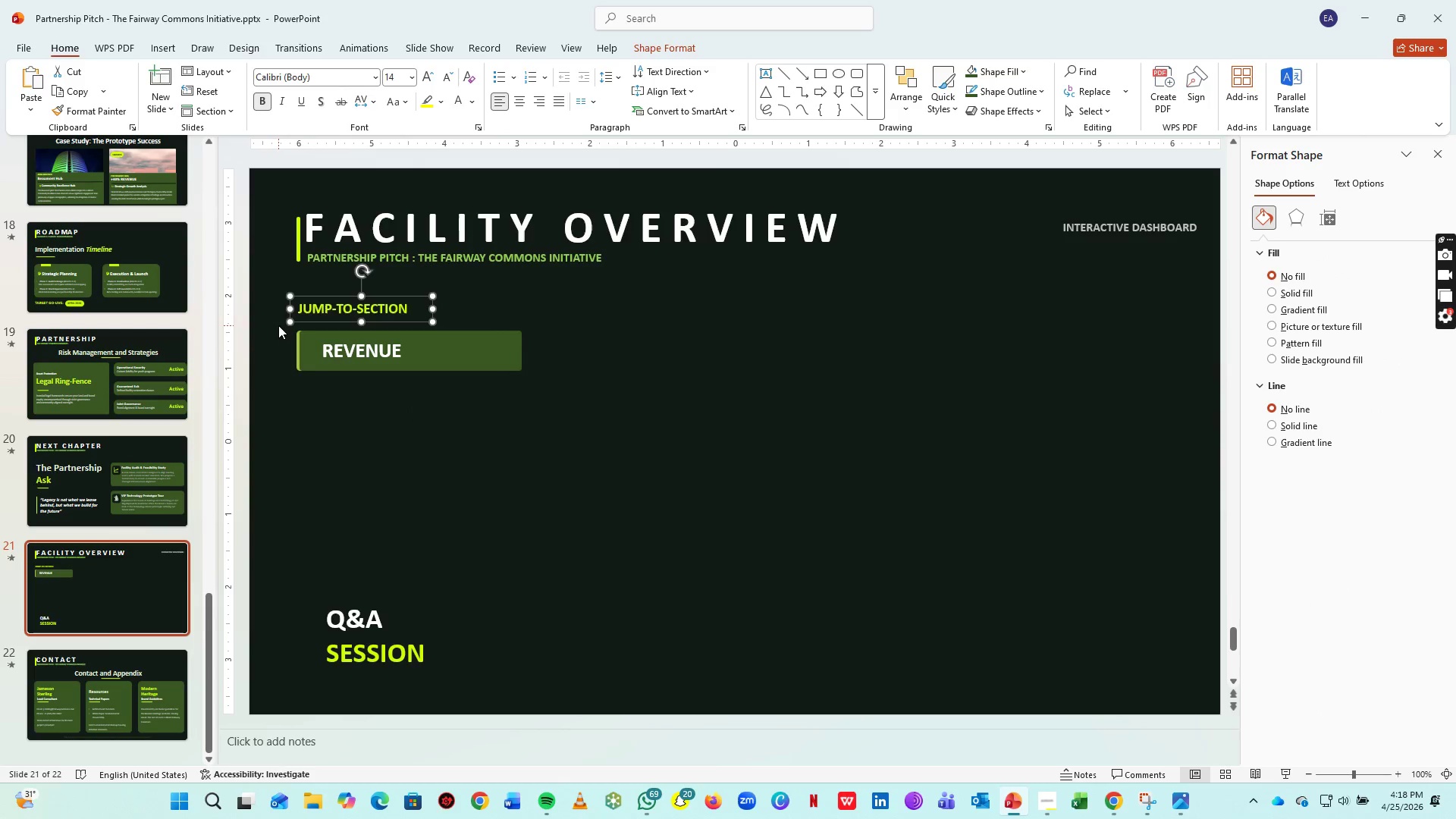 
left_click_drag(start_coordinate=[278, 325], to_coordinate=[556, 377])
 